 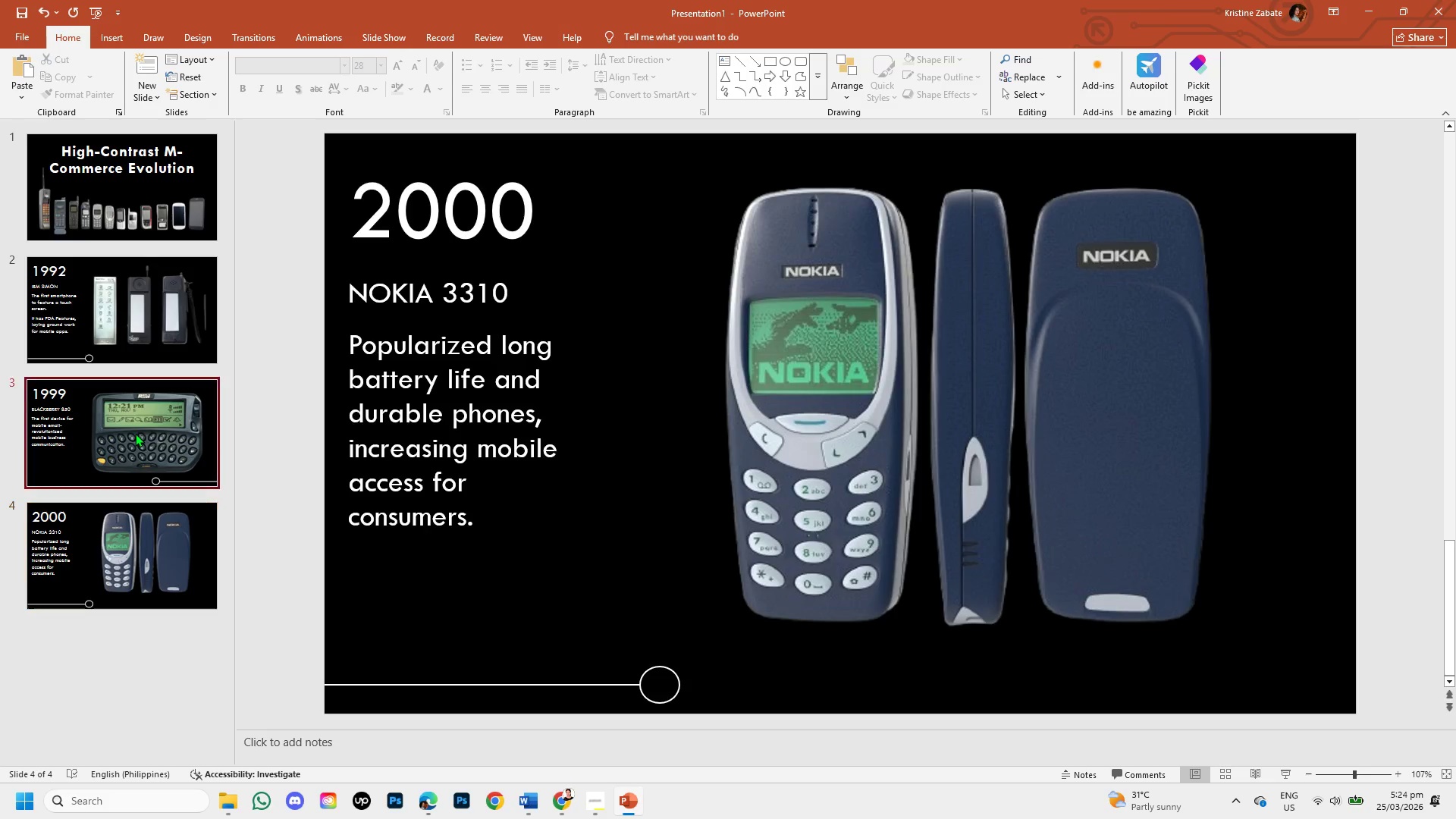 
mouse_move([125, 315])
 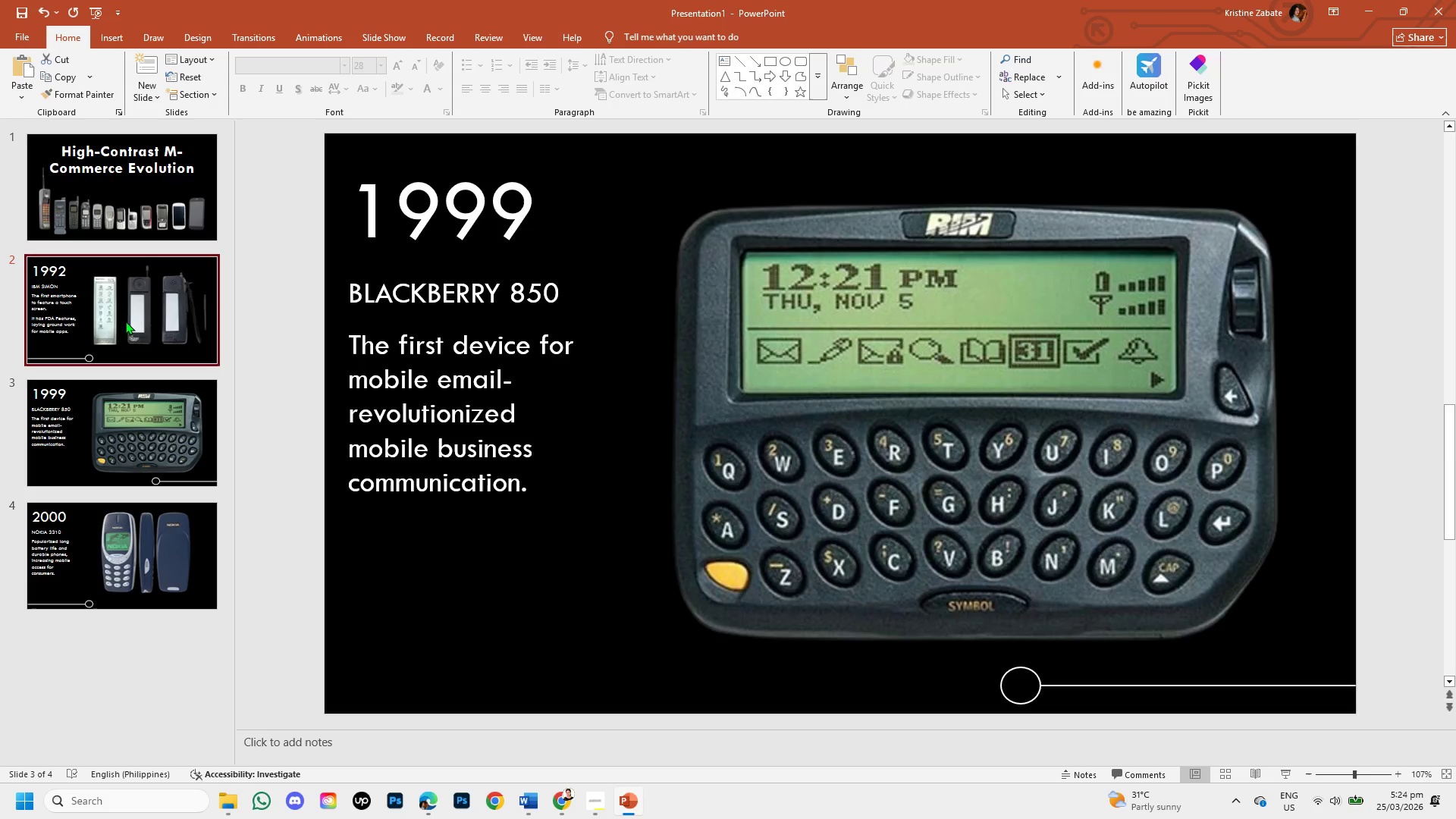 
left_click([125, 321])
 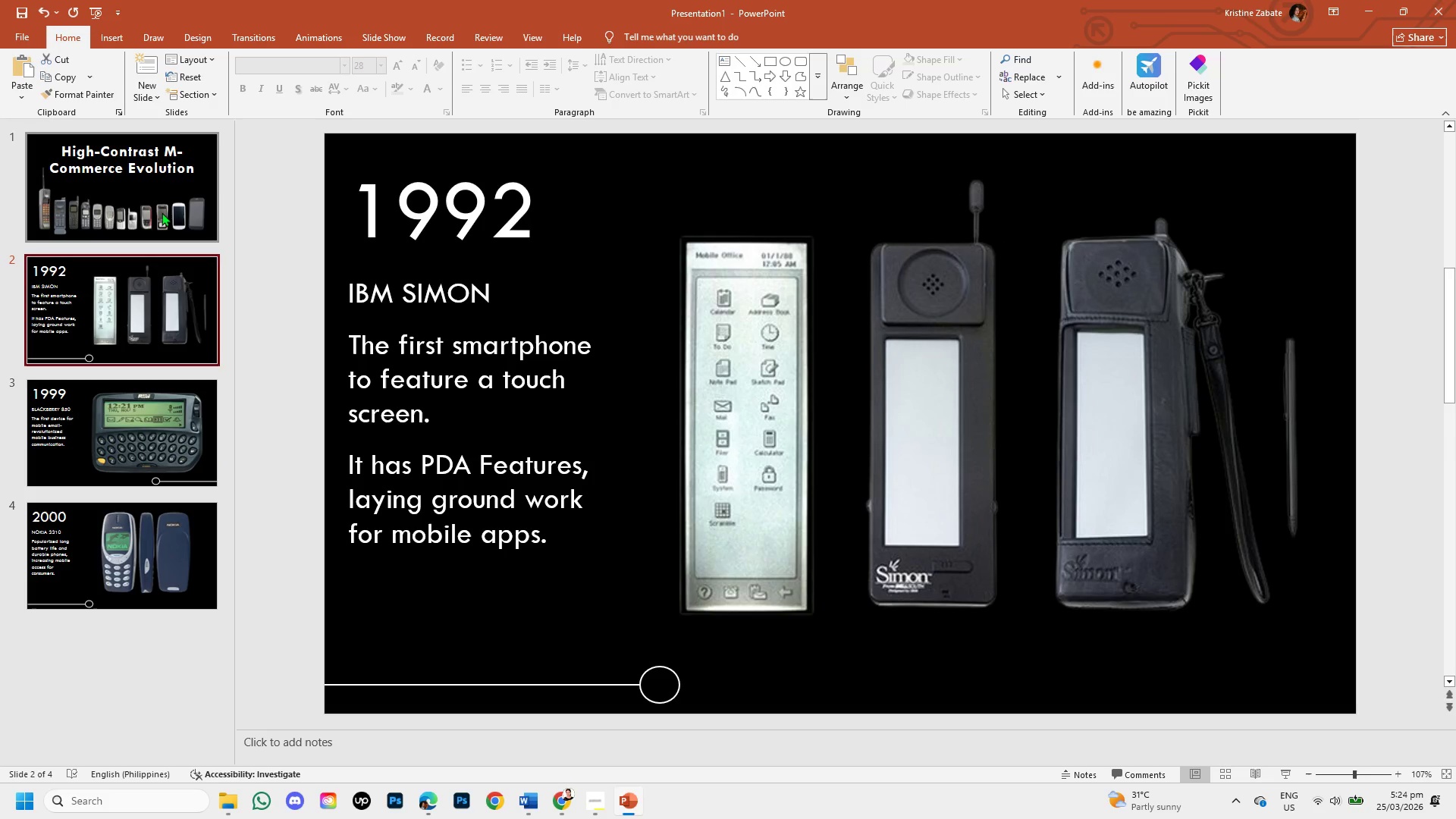 
left_click([162, 212])
 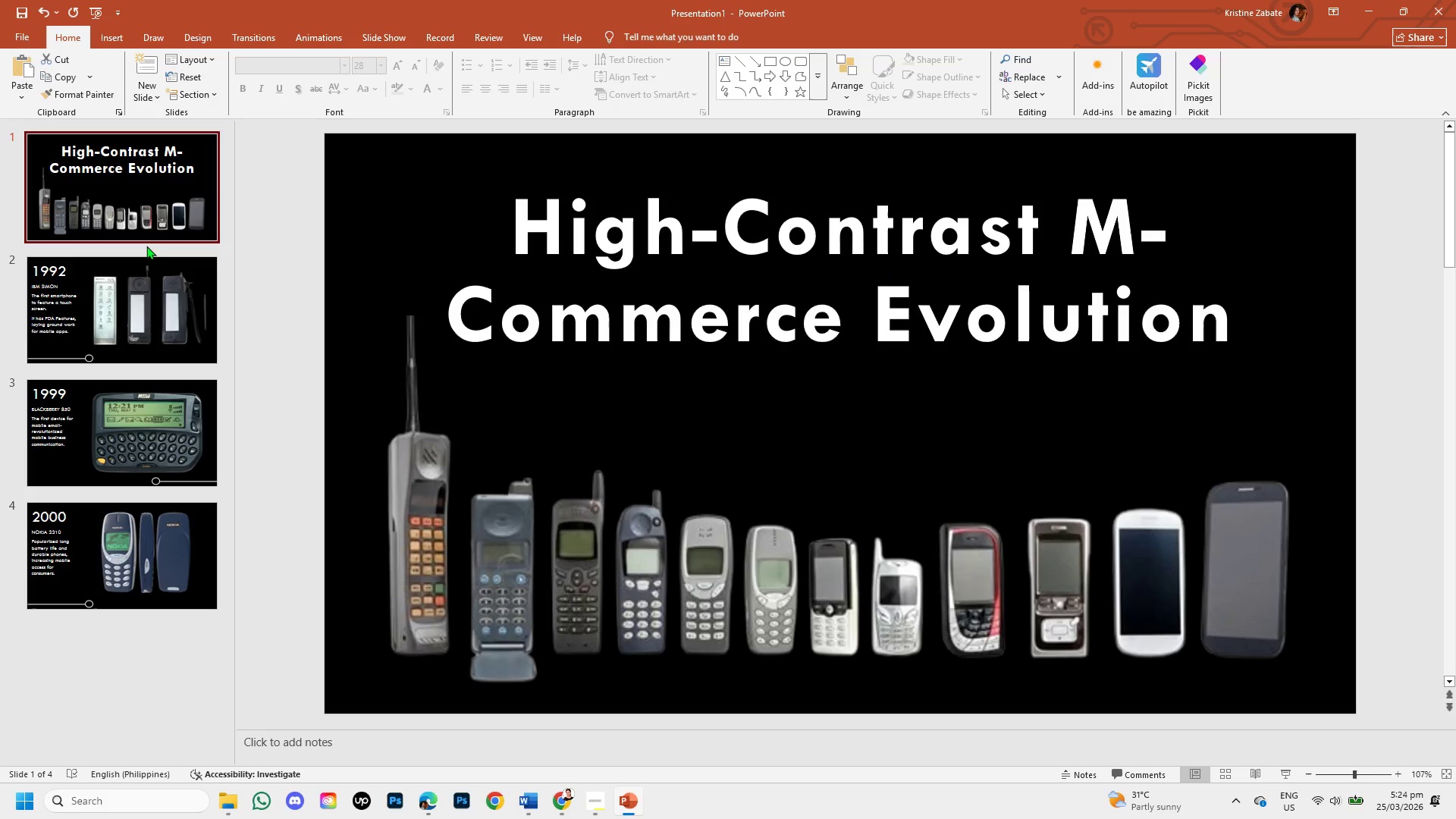 
wait(10.78)
 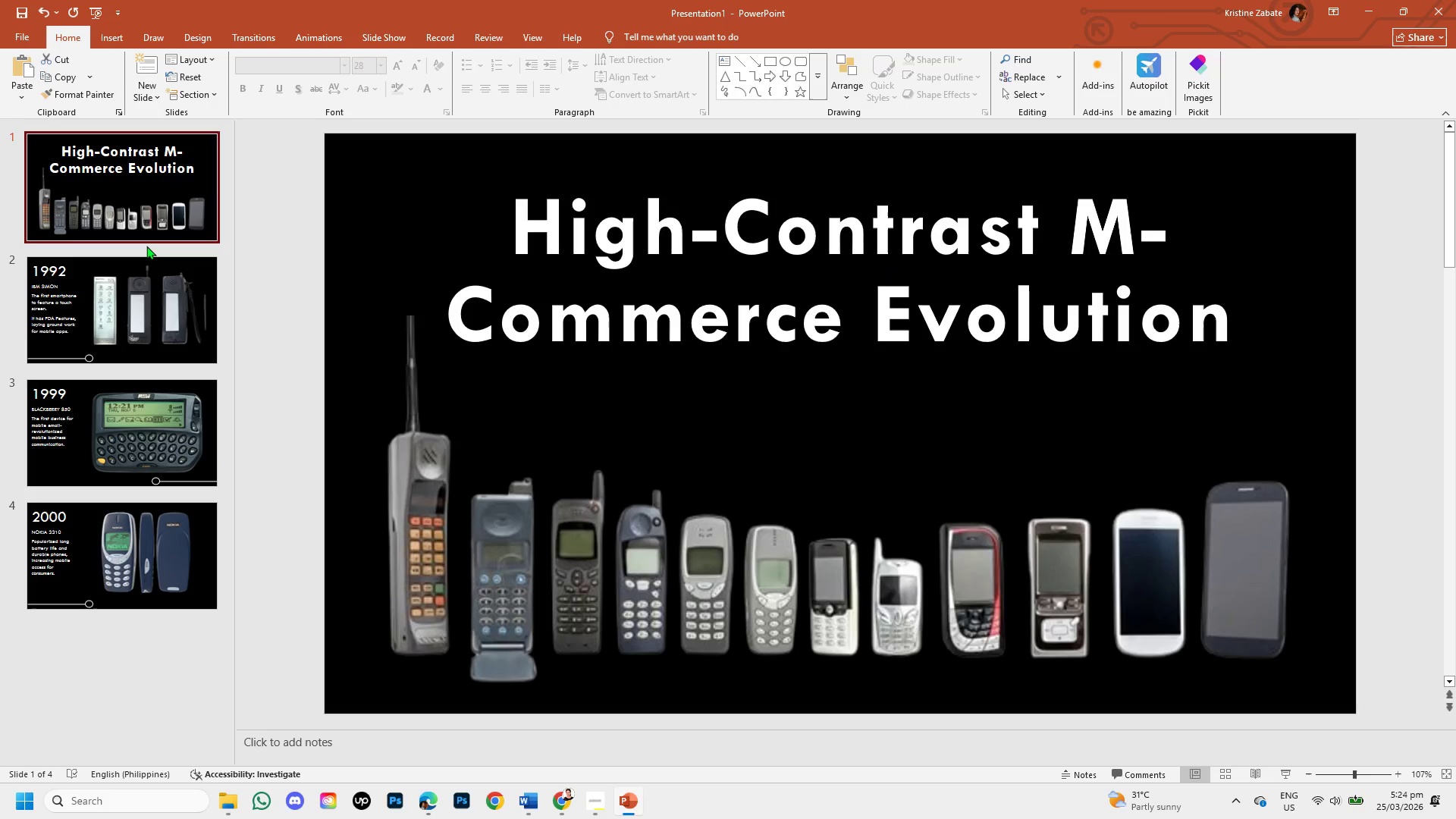 
left_click([153, 304])
 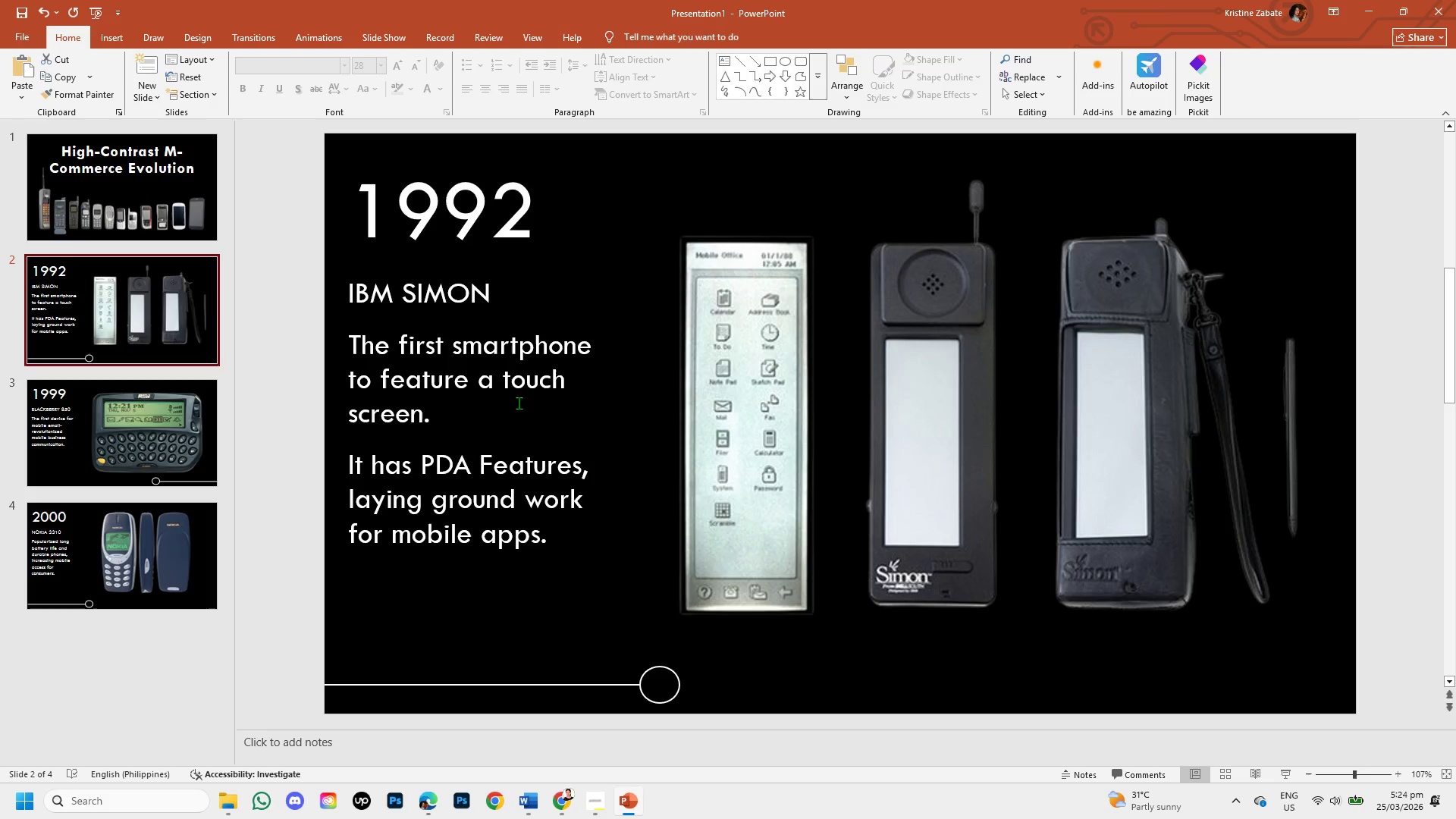 
wait(12.0)
 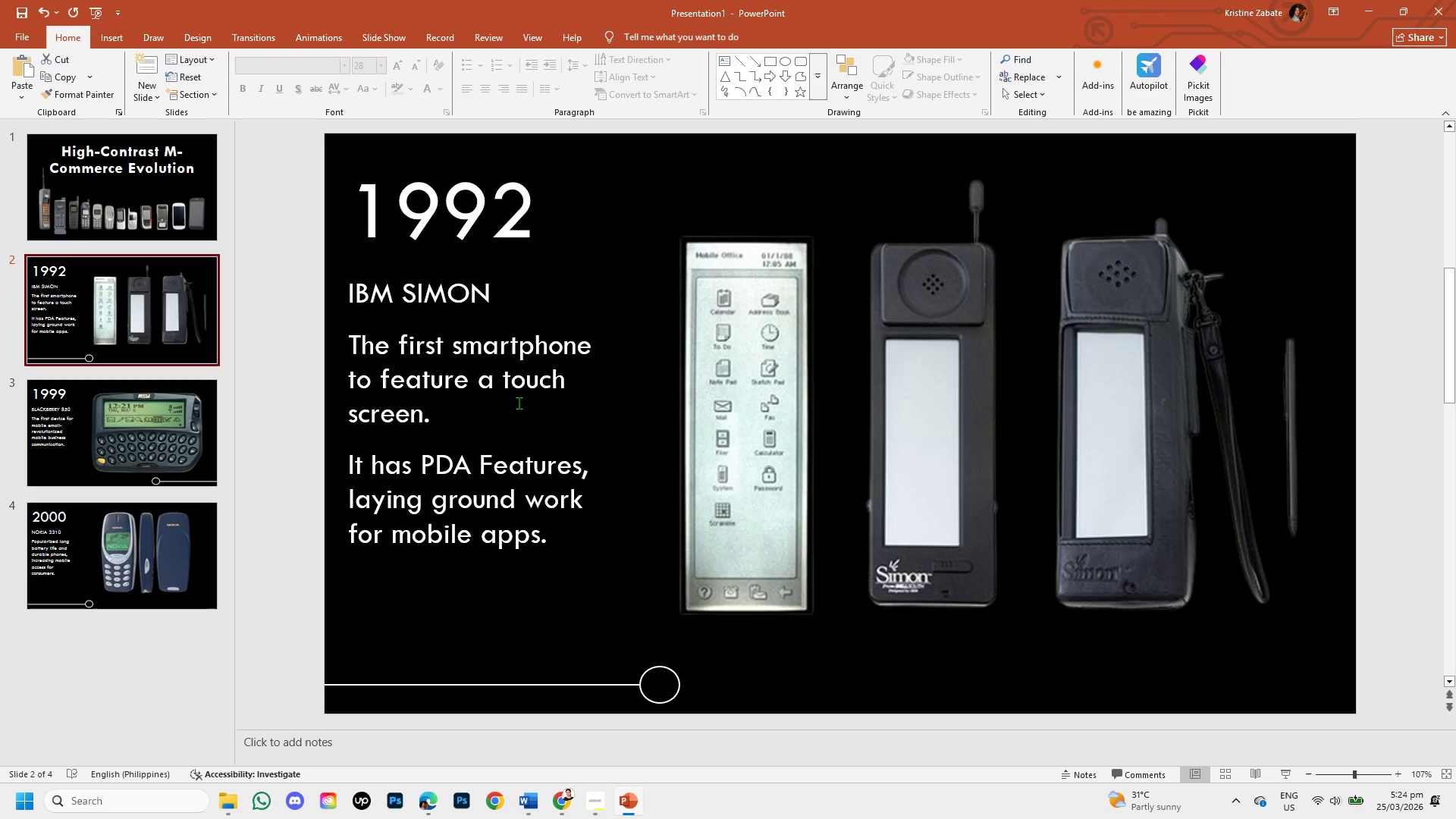 
left_click([89, 422])
 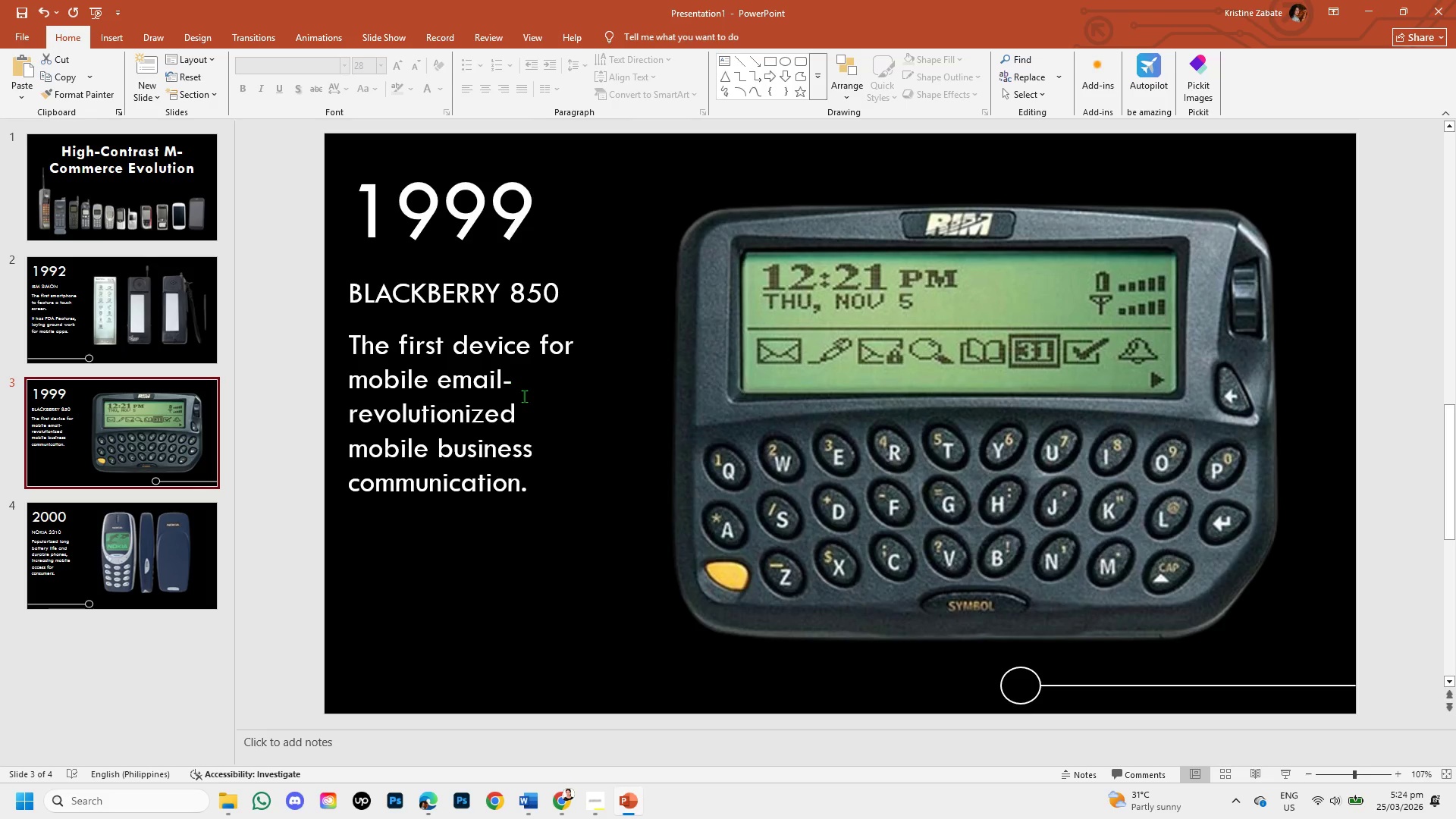 
wait(13.36)
 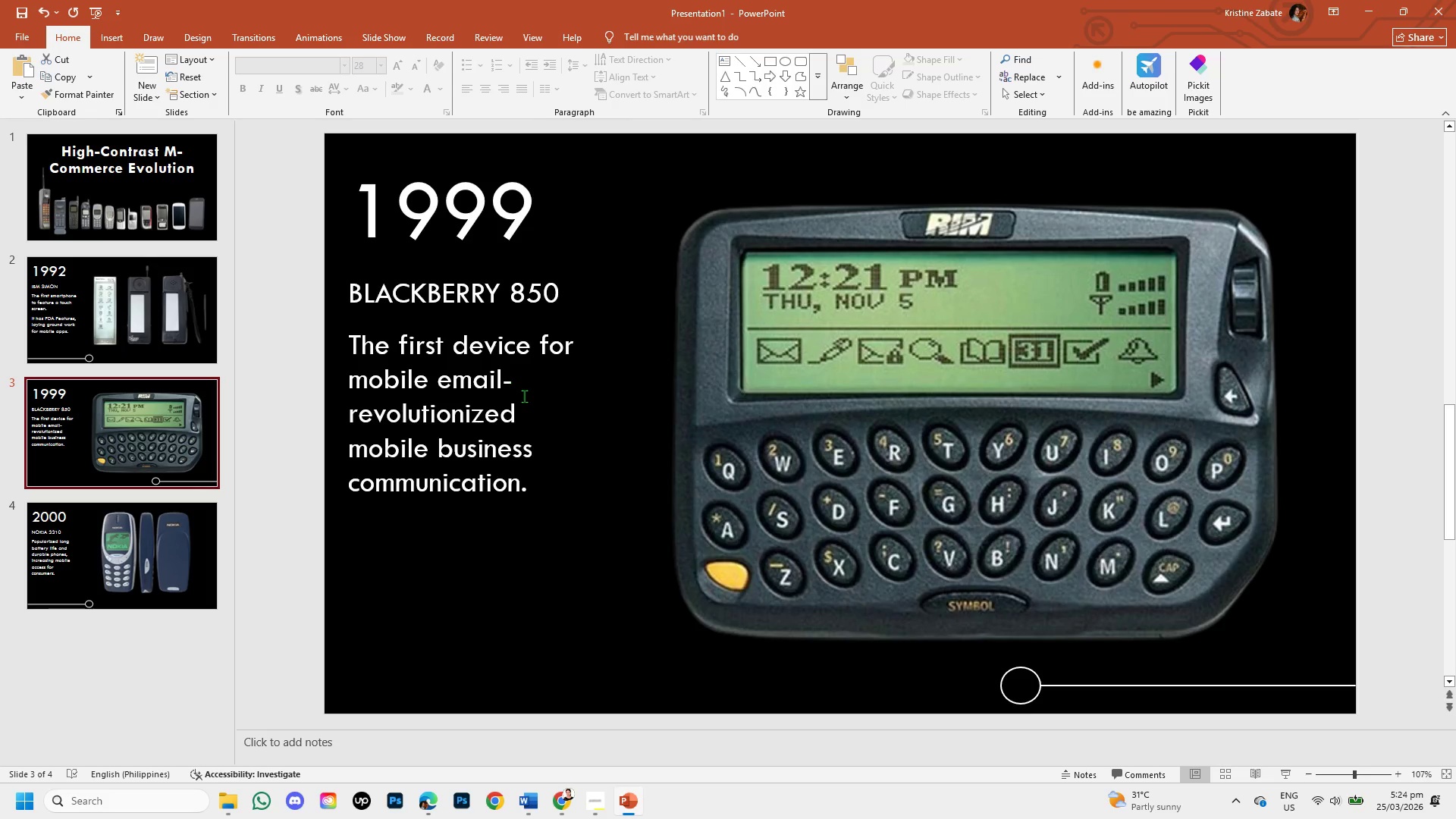 
left_click([126, 541])
 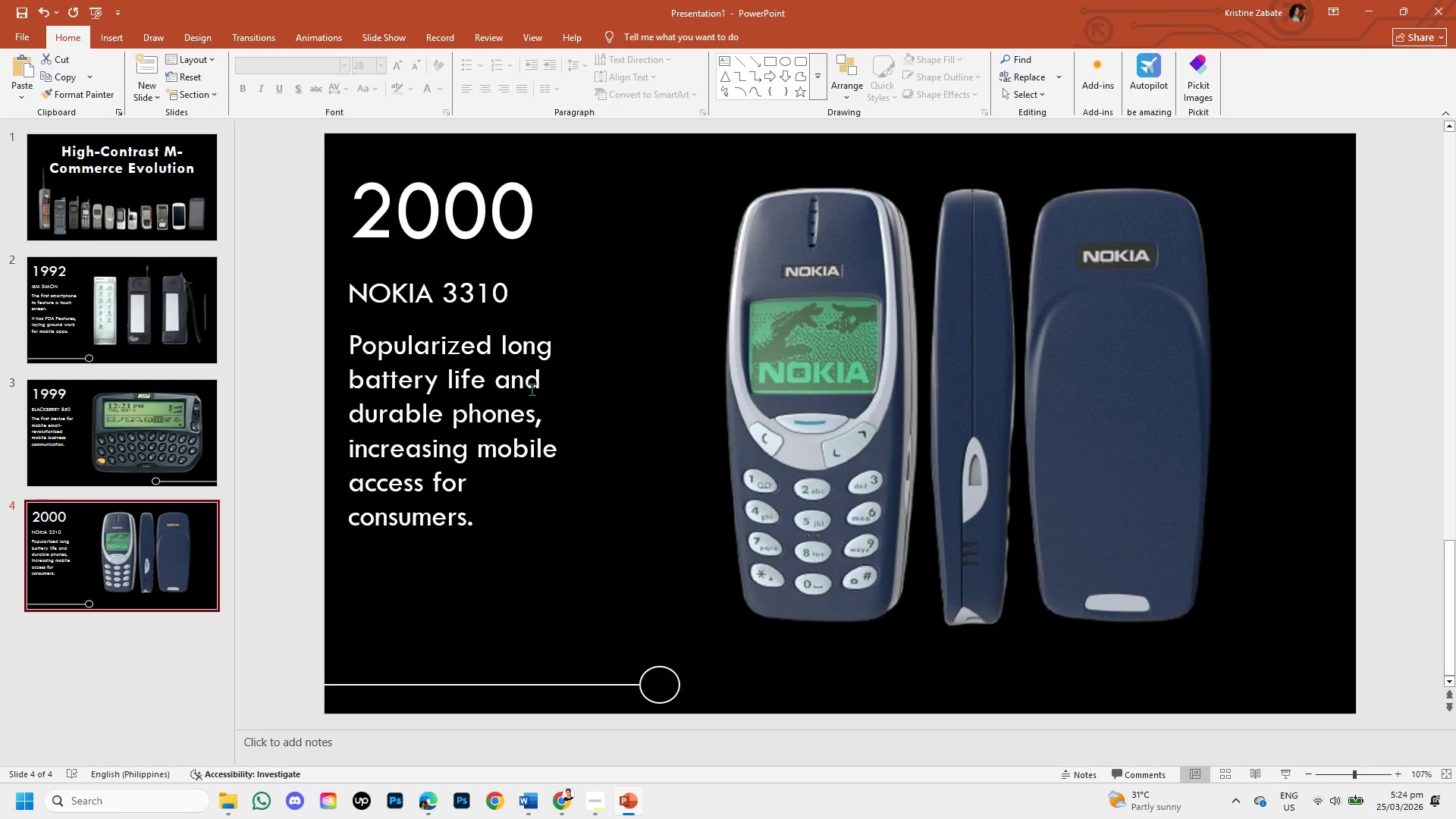 
wait(15.22)
 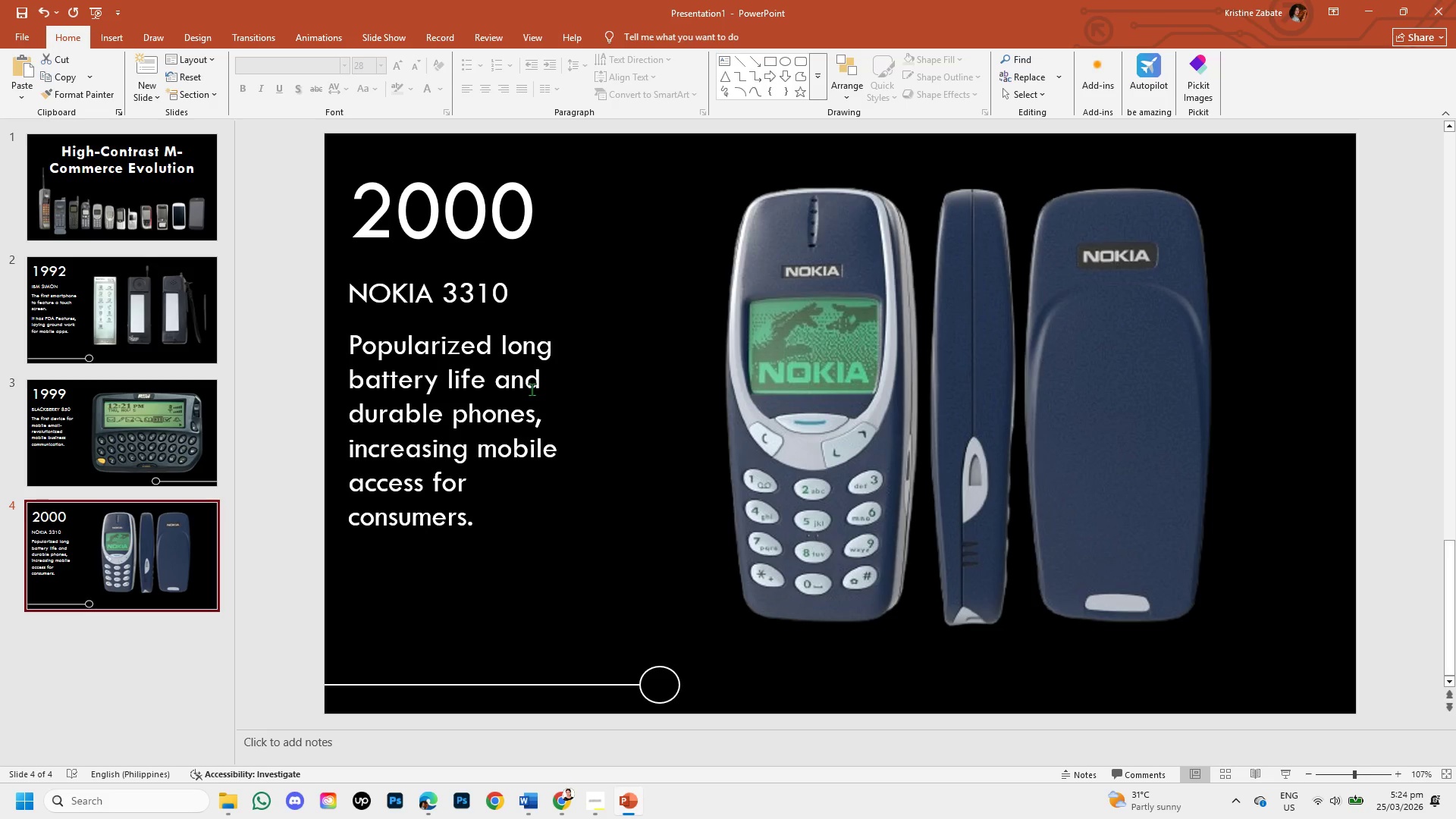 
left_click([155, 98])
 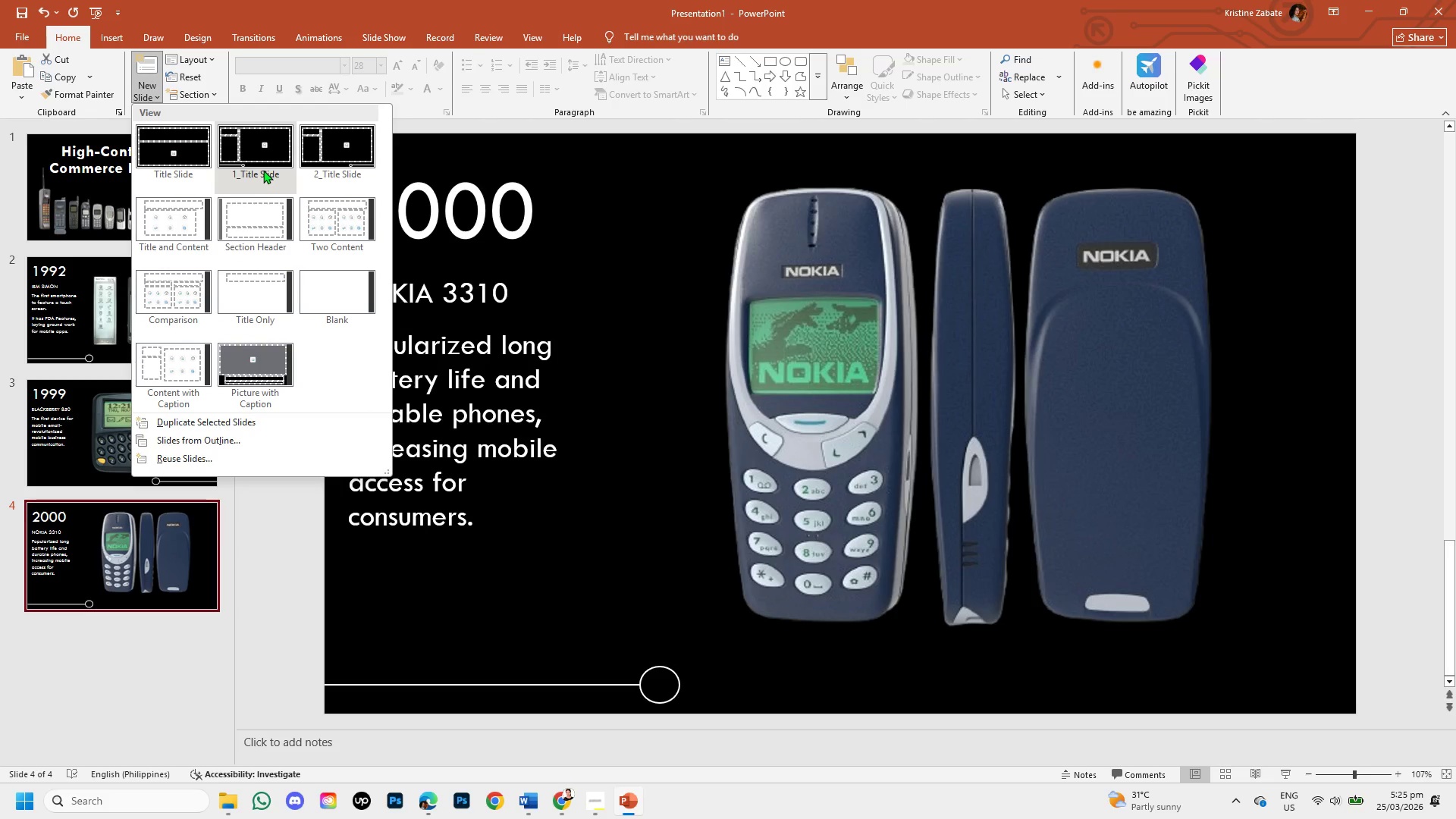 
left_click([263, 170])
 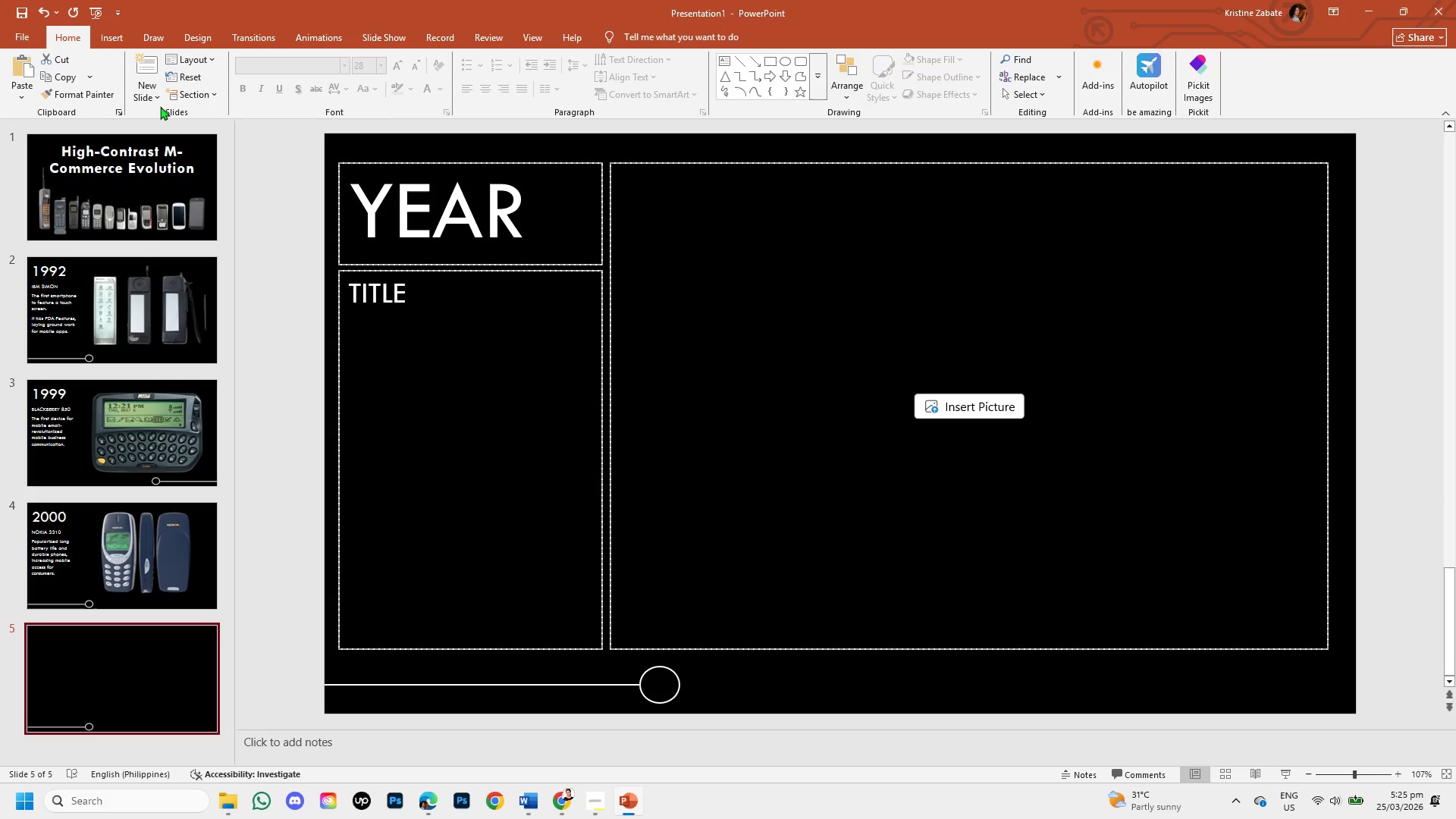 
left_click([152, 91])
 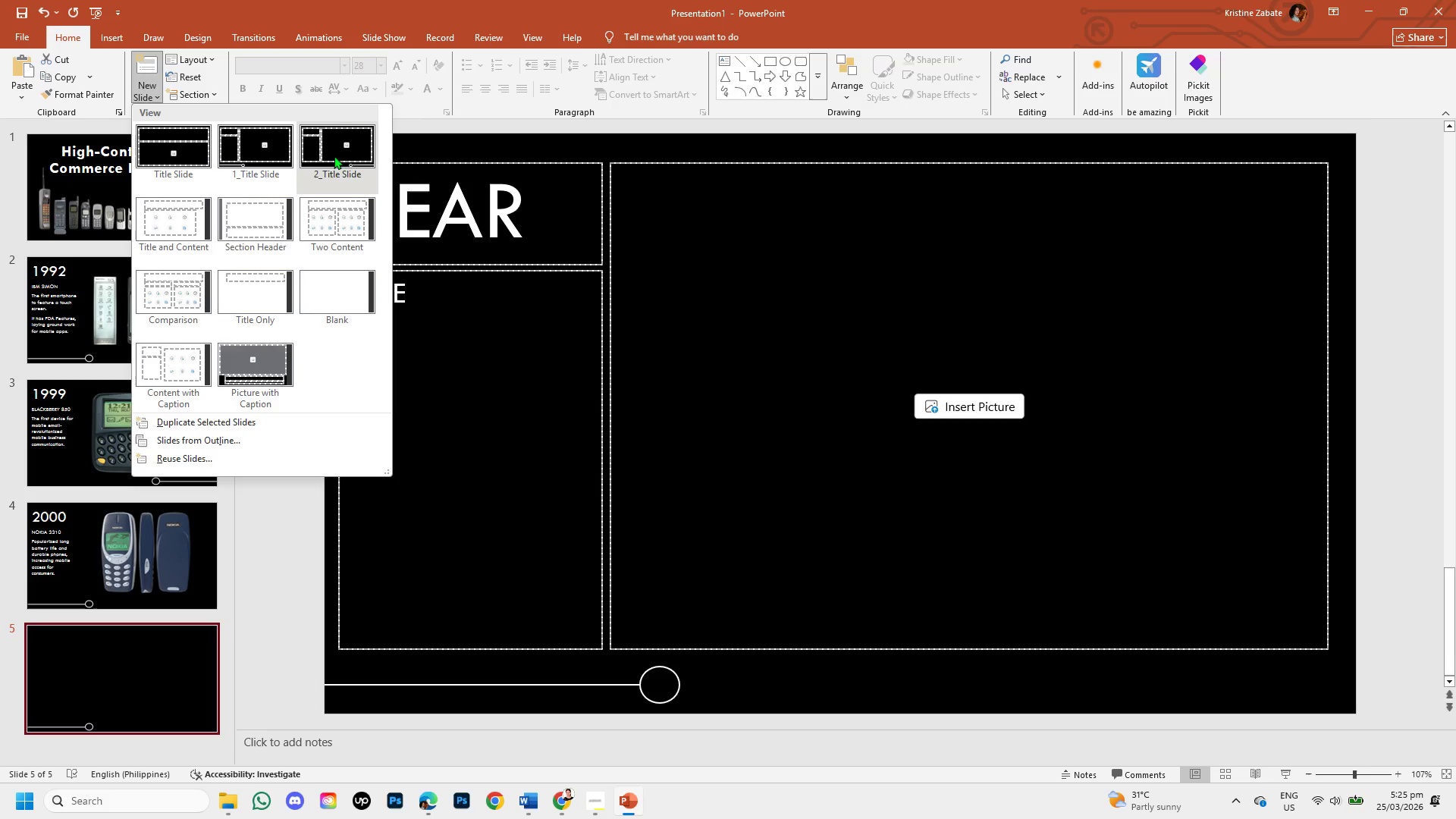 
left_click([337, 155])
 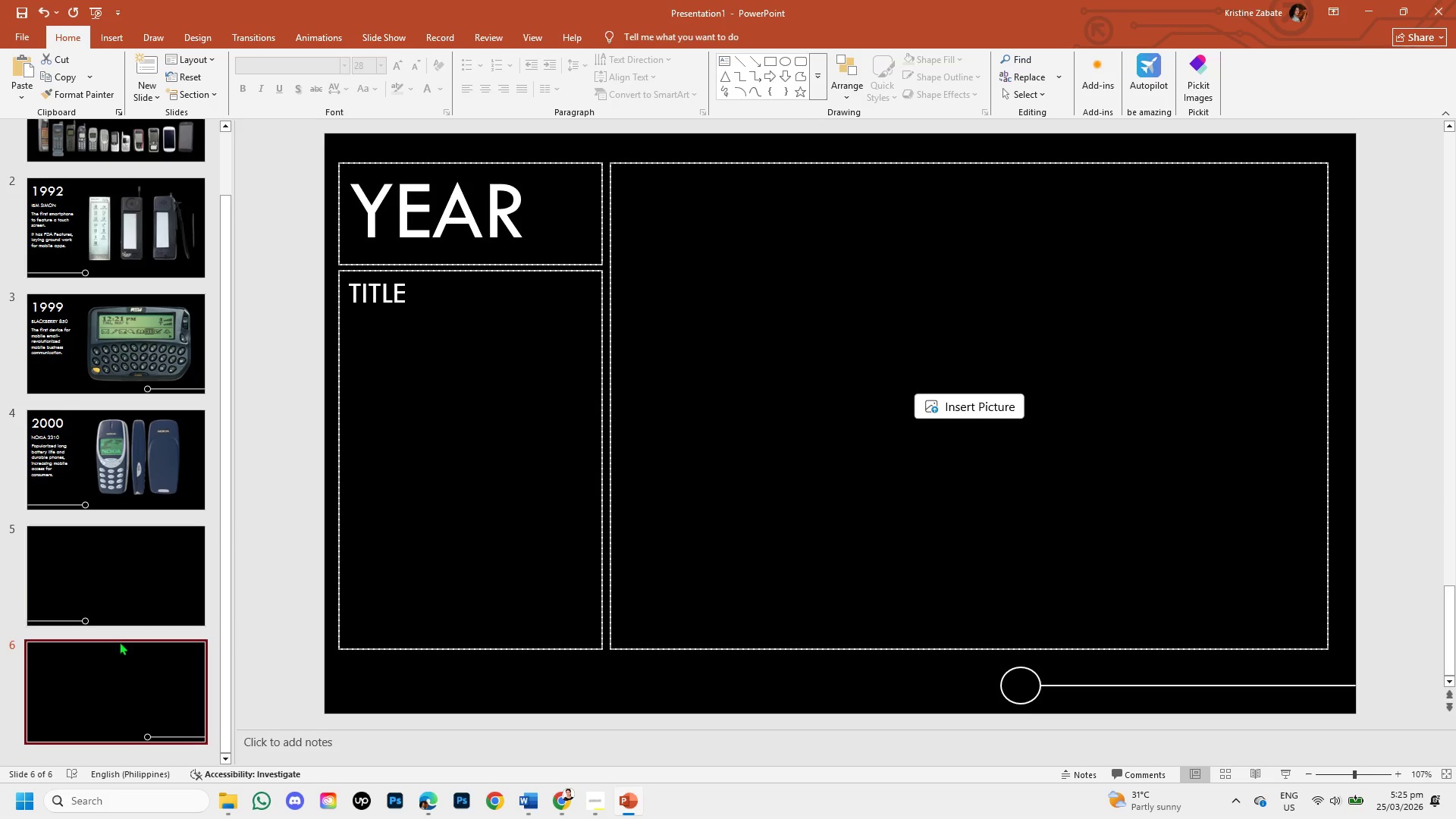 
left_click_drag(start_coordinate=[119, 657], to_coordinate=[123, 536])
 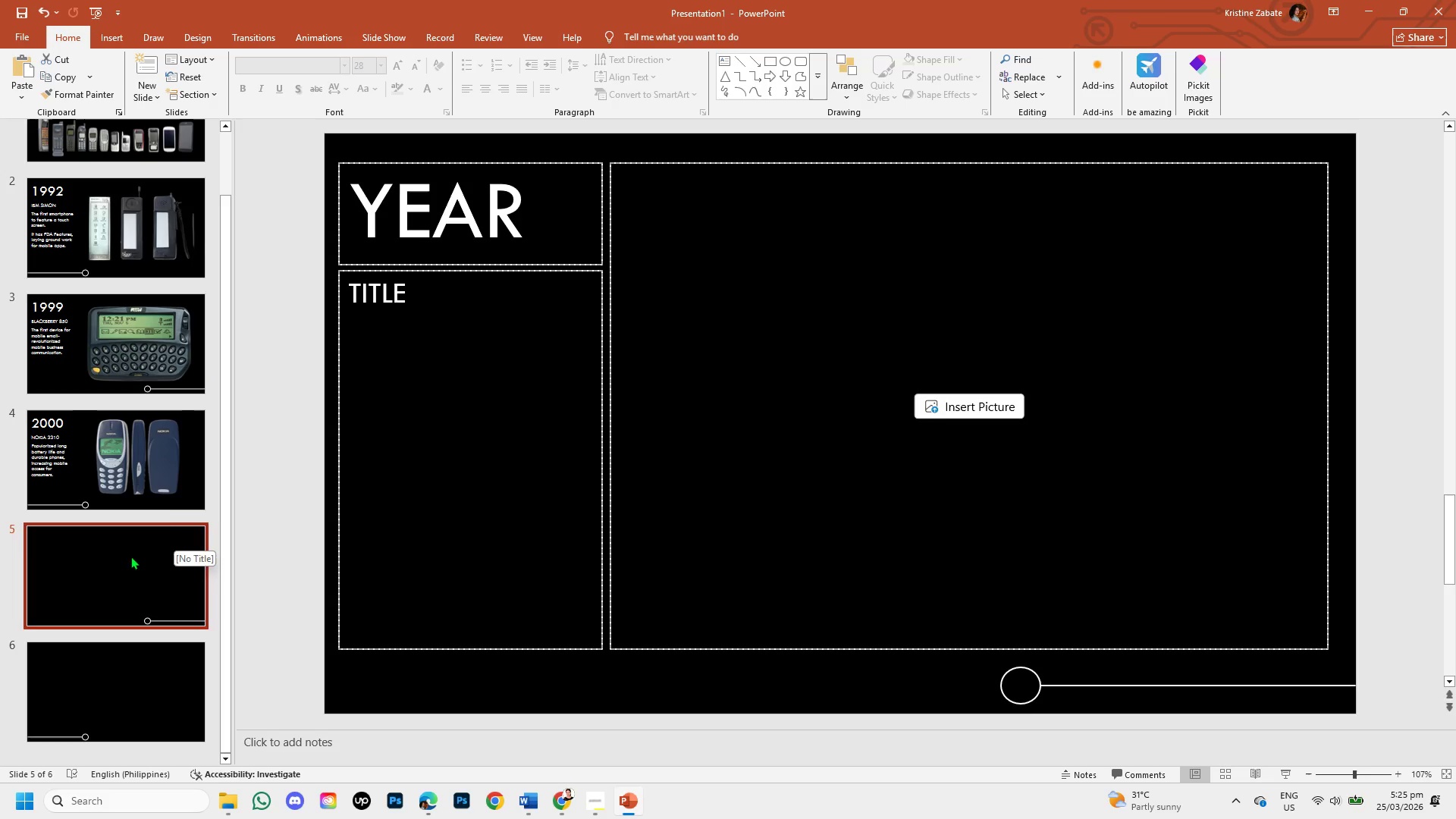 
wait(6.88)
 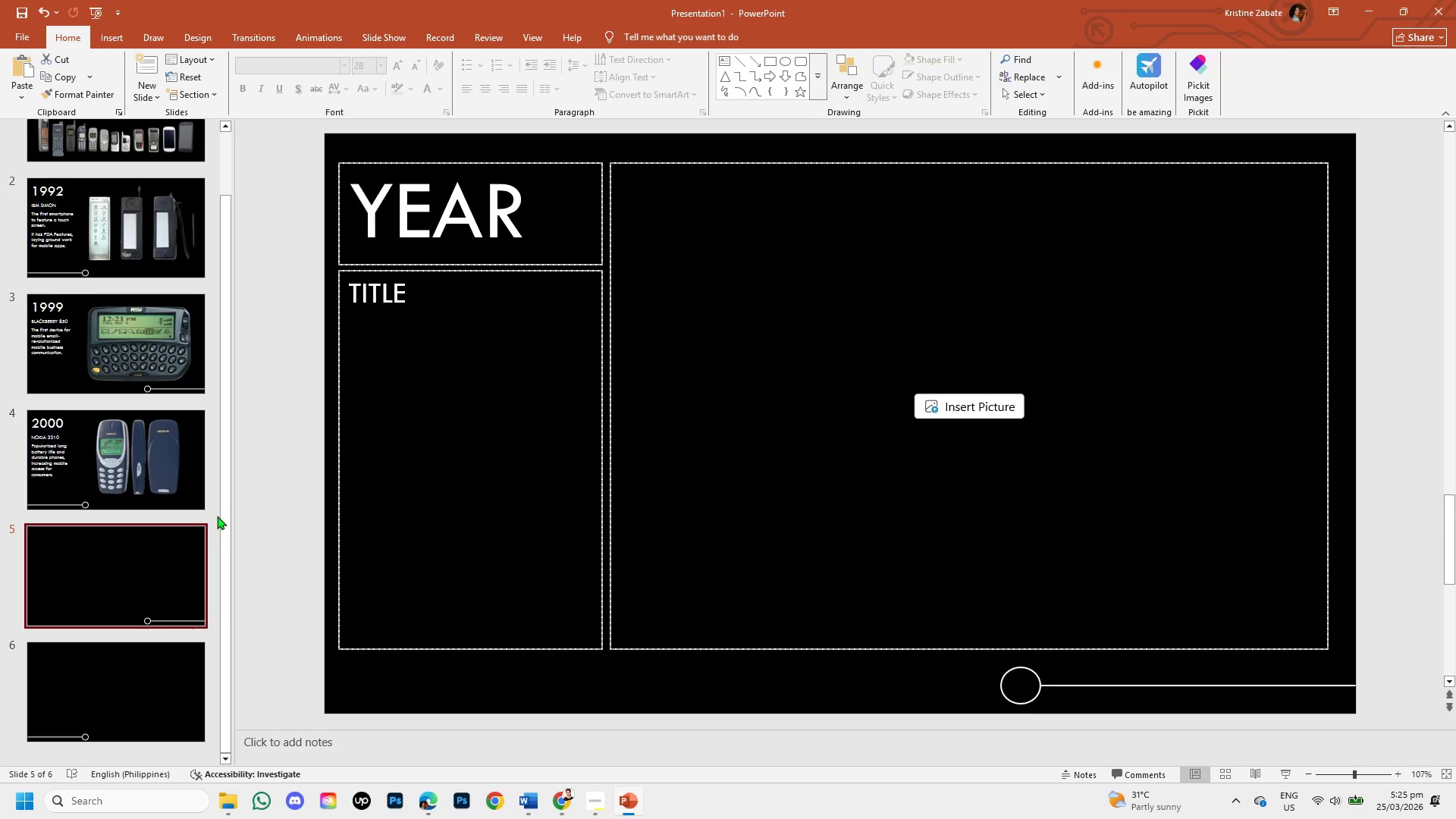 
left_click([557, 792])
 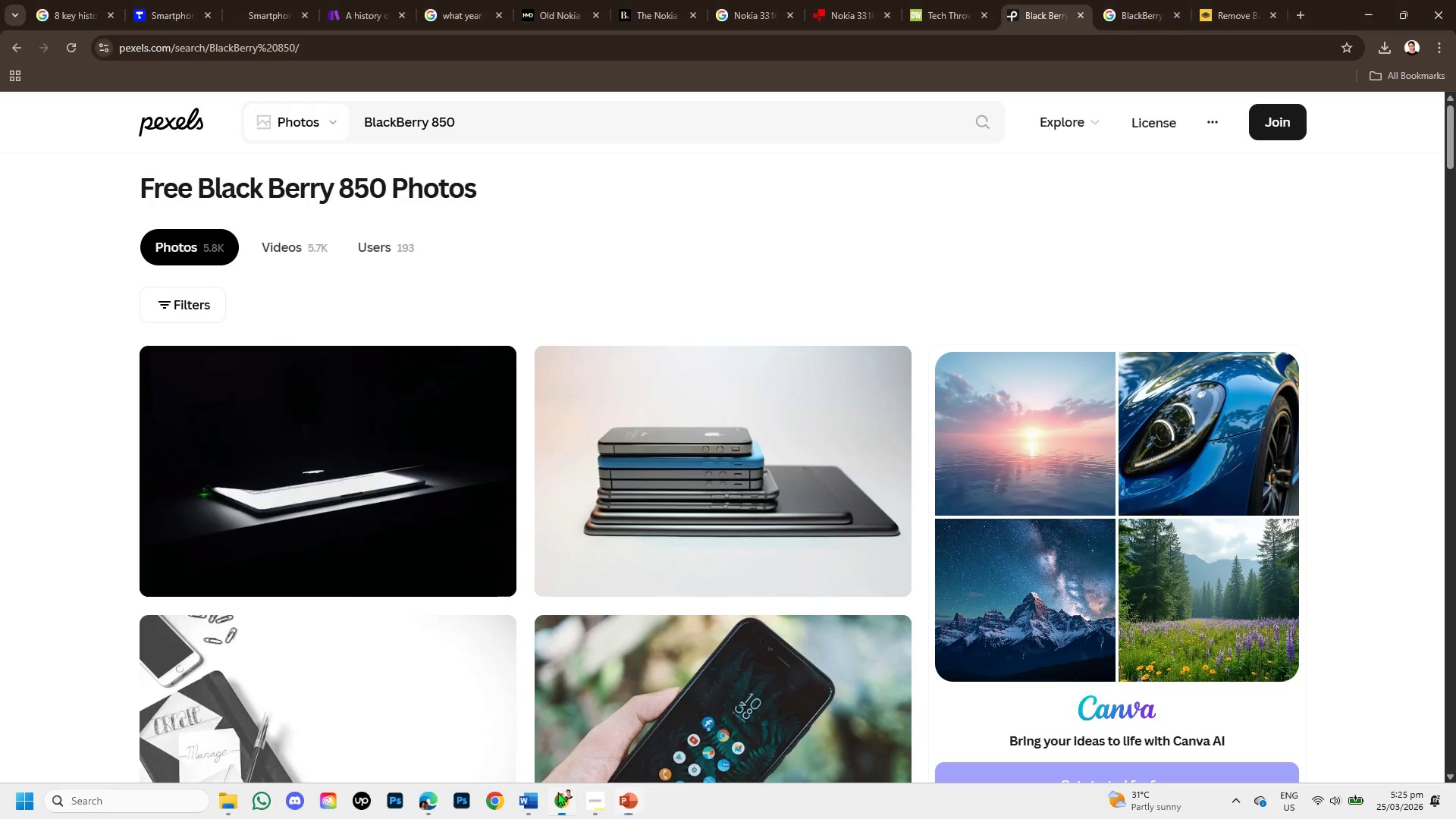 
mouse_move([571, 733])
 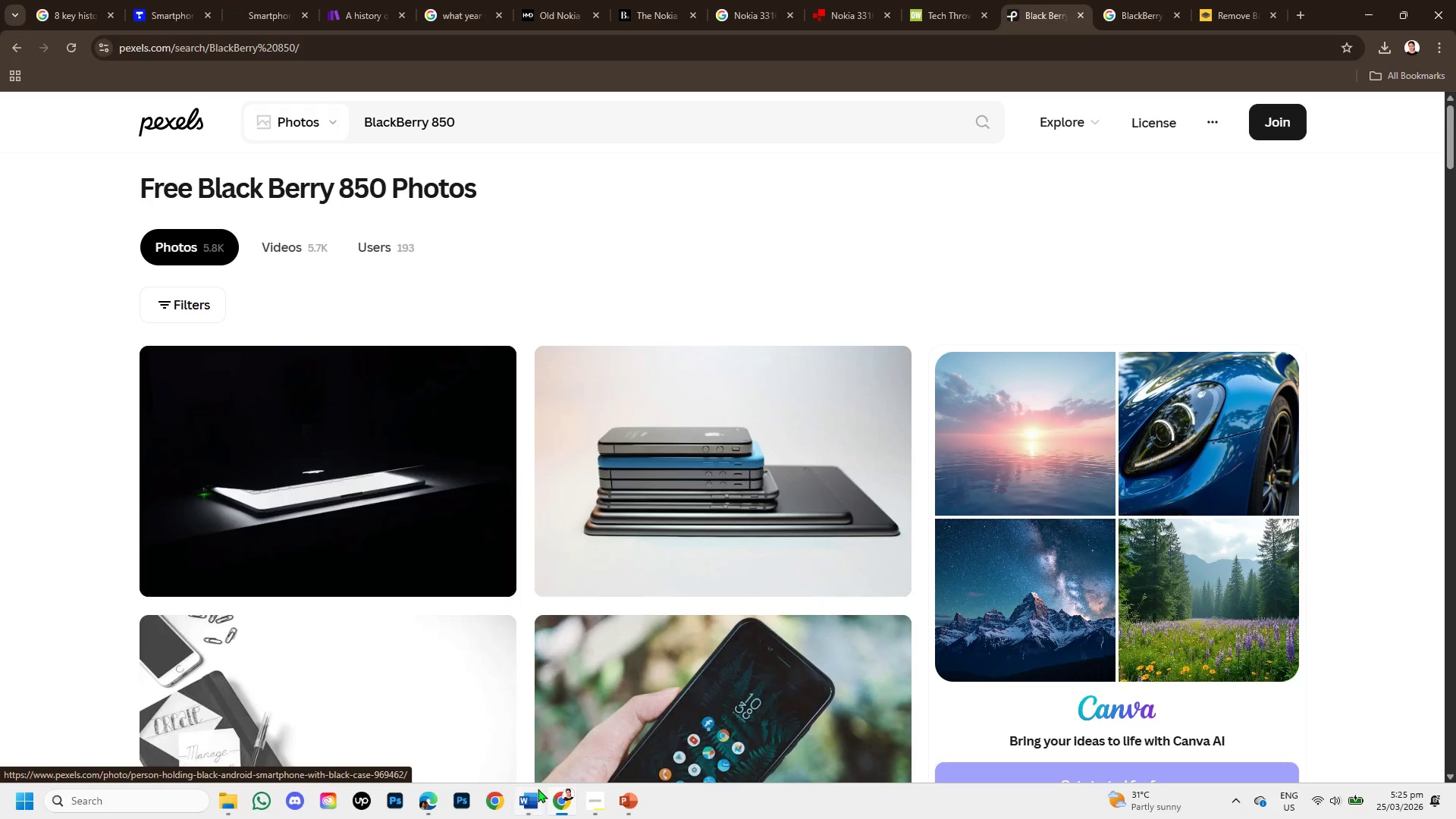 
left_click([536, 790])
 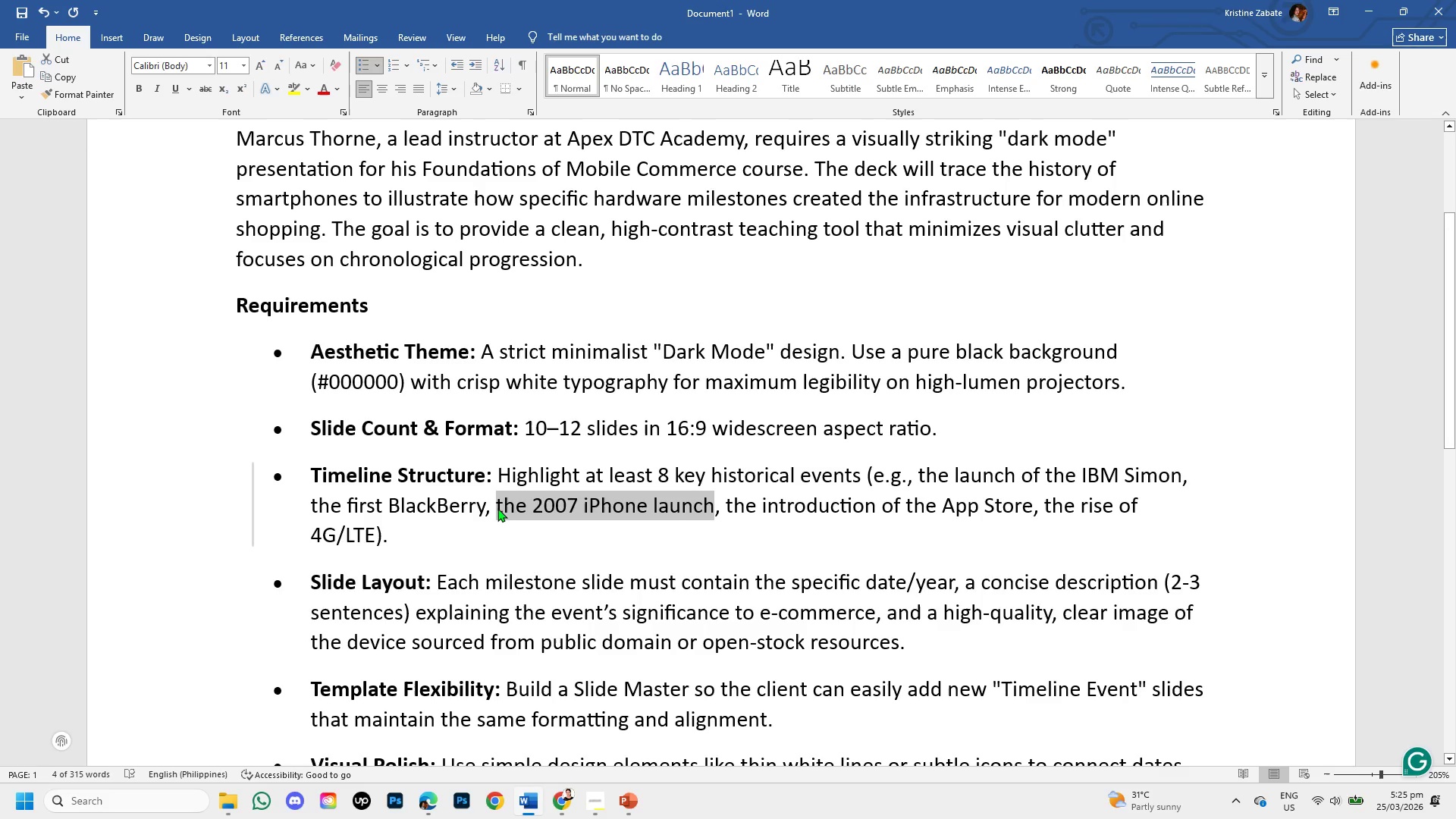 
left_click([544, 504])
 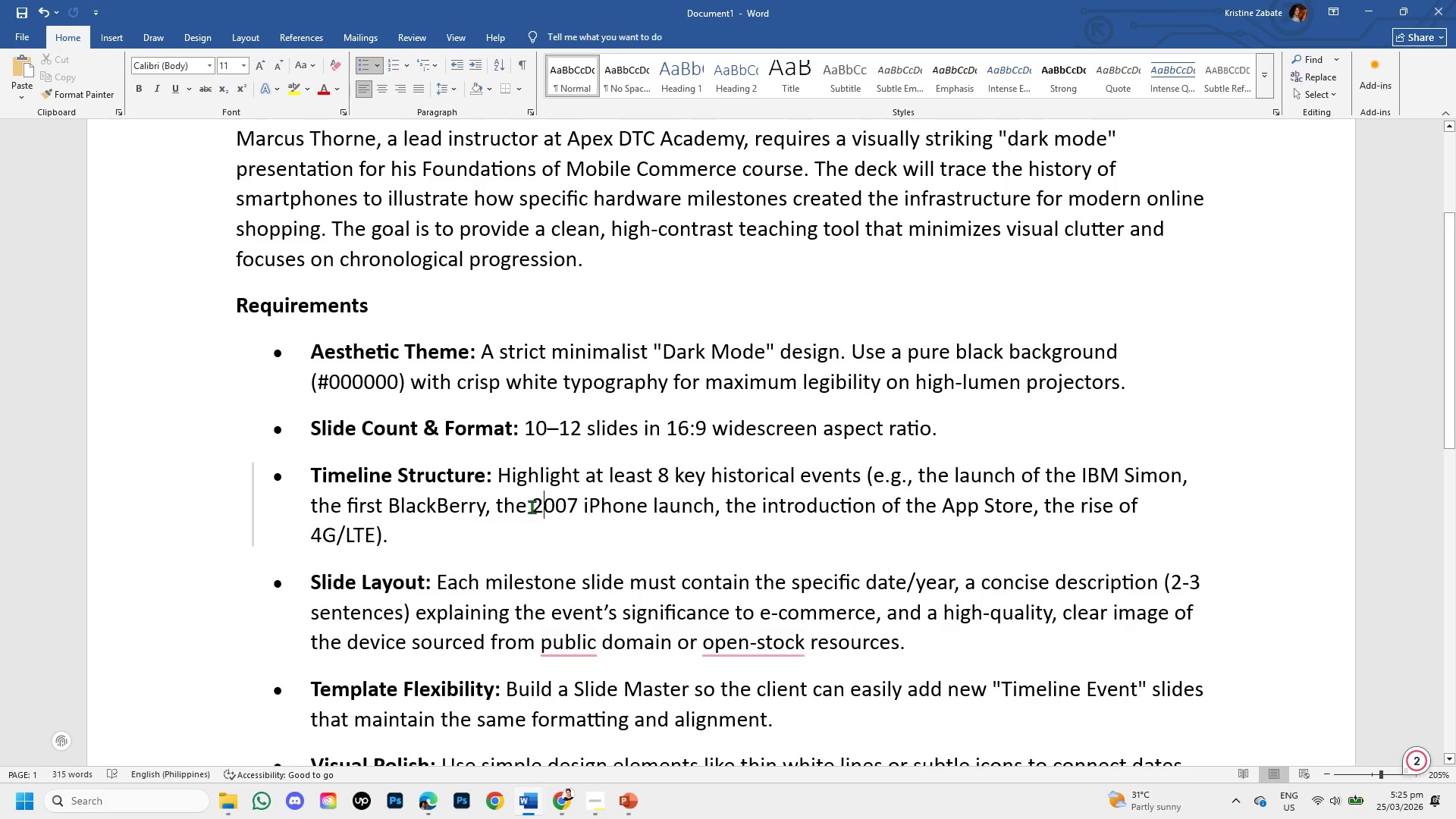 
left_click_drag(start_coordinate=[534, 507], to_coordinate=[704, 510])
 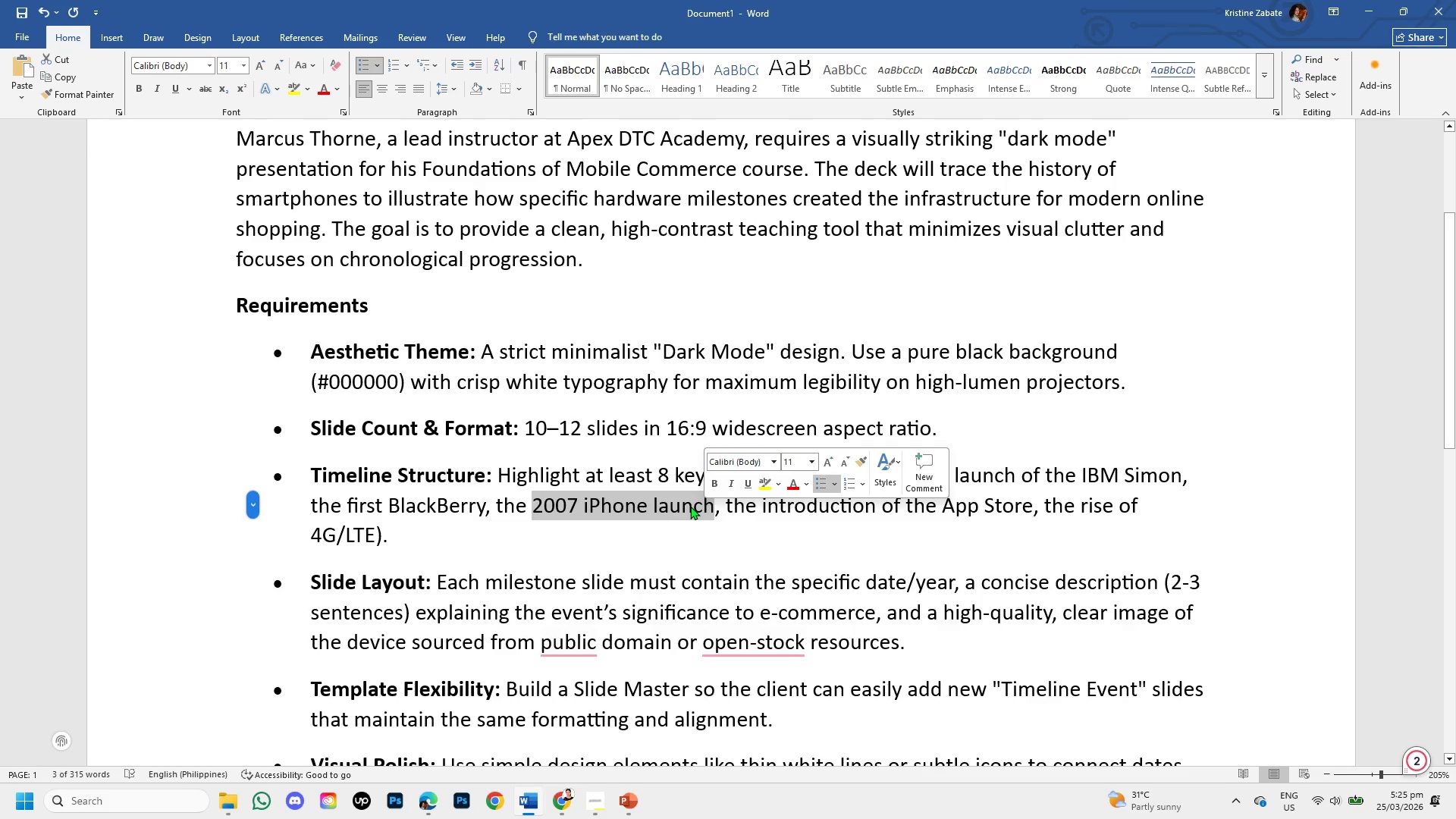 
key(Control+C)
 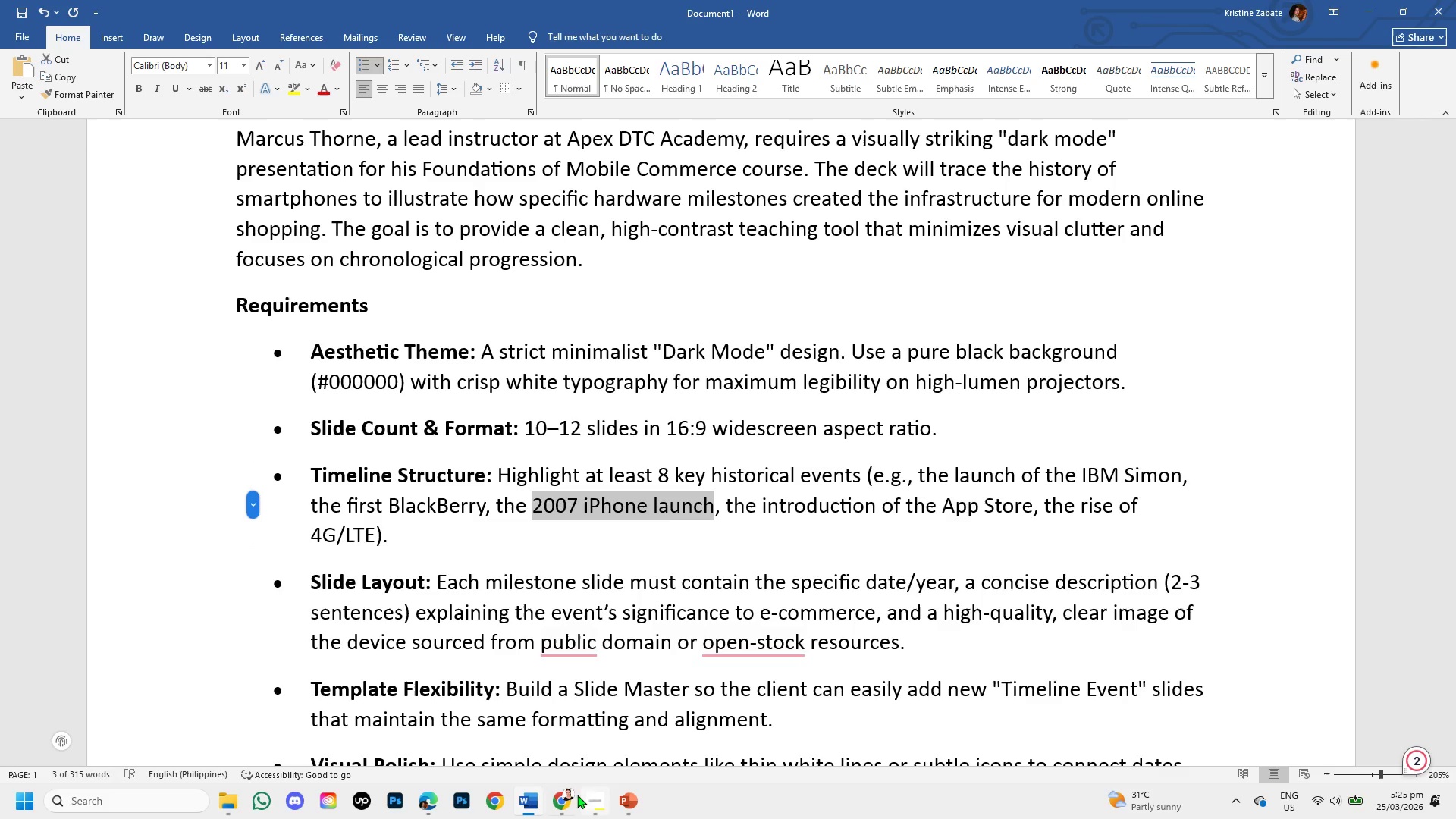 
left_click([563, 799])
 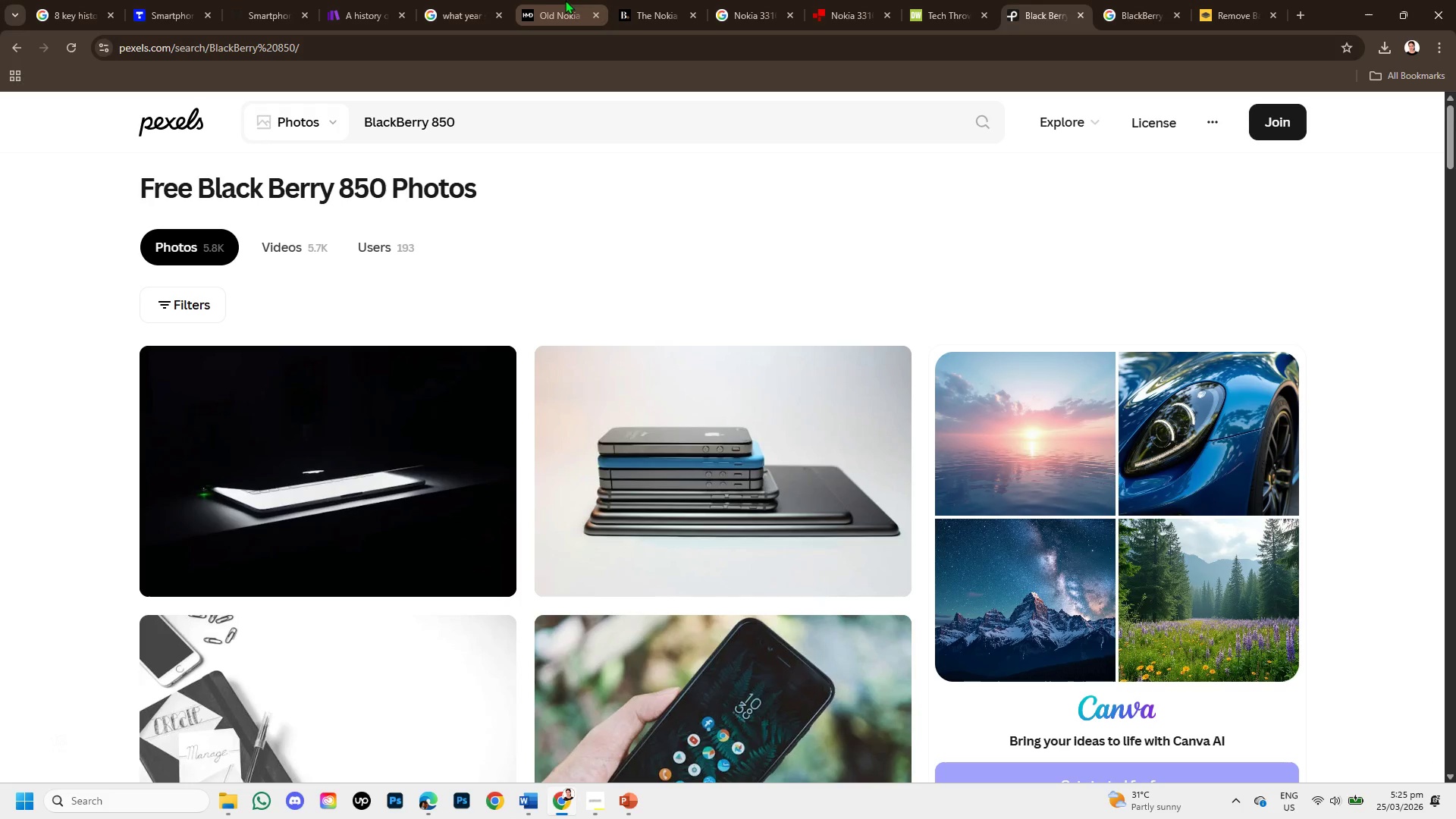 
left_click([553, 0])
 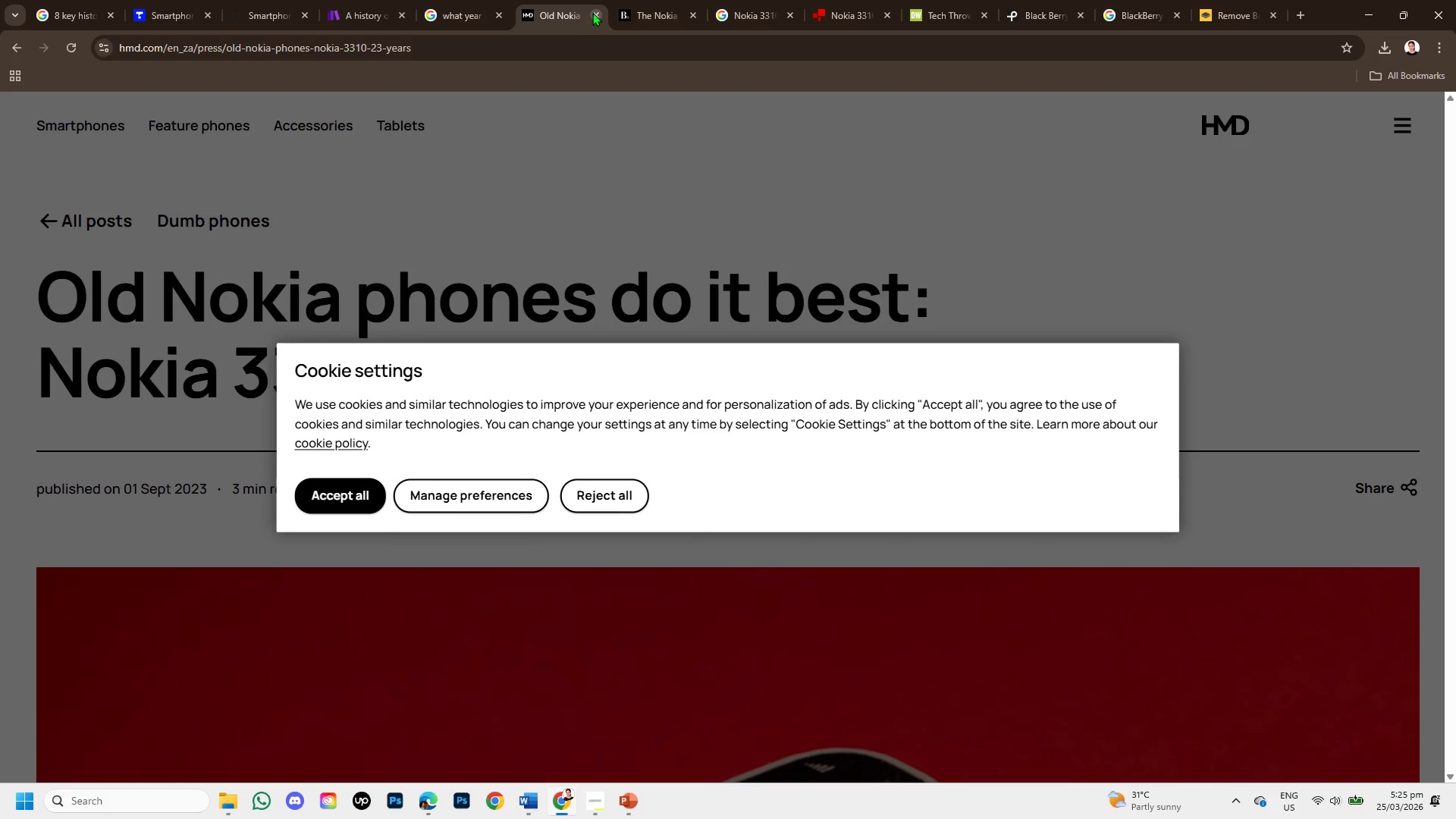 
left_click([594, 12])
 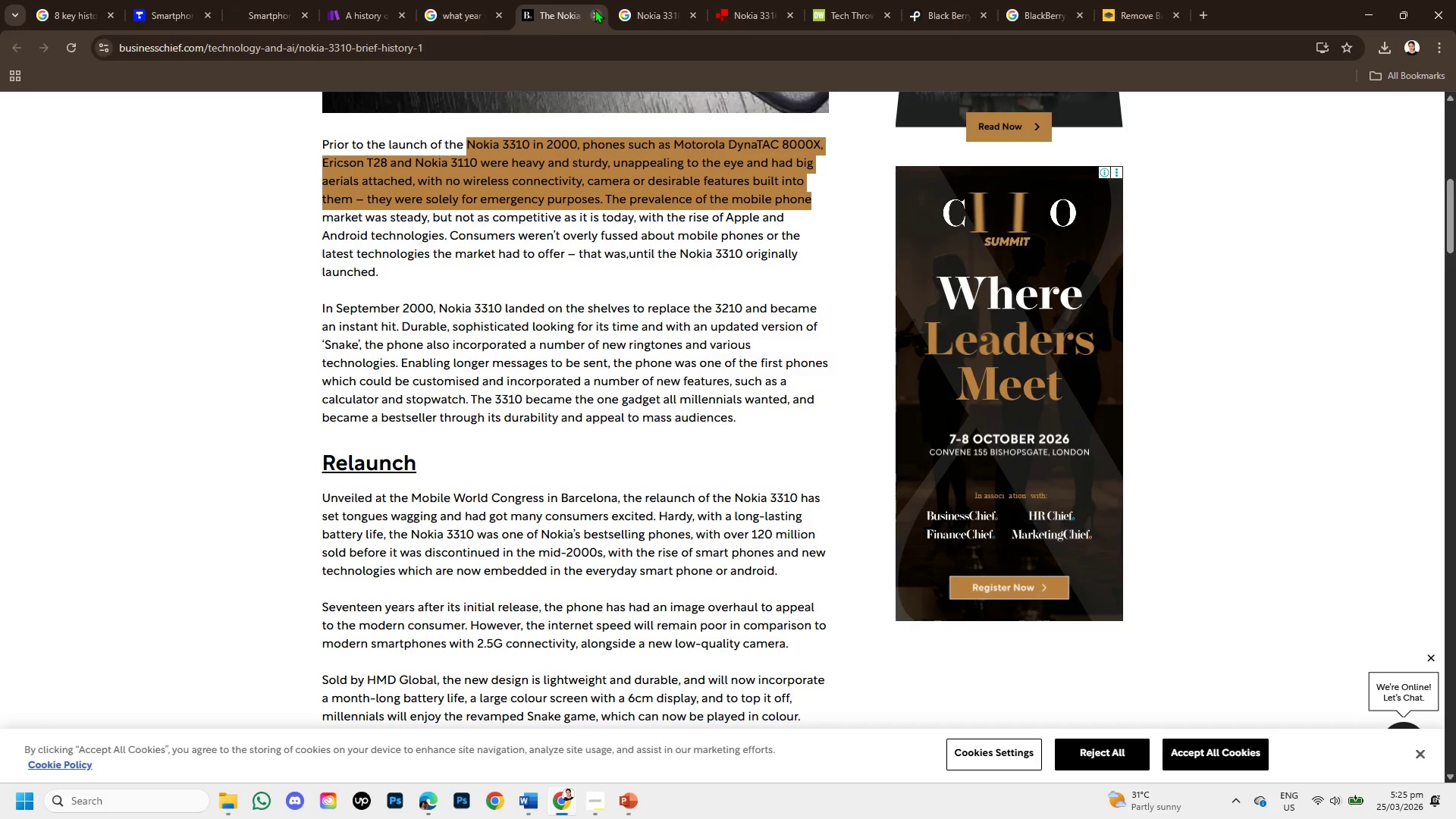 
left_click([595, 8])
 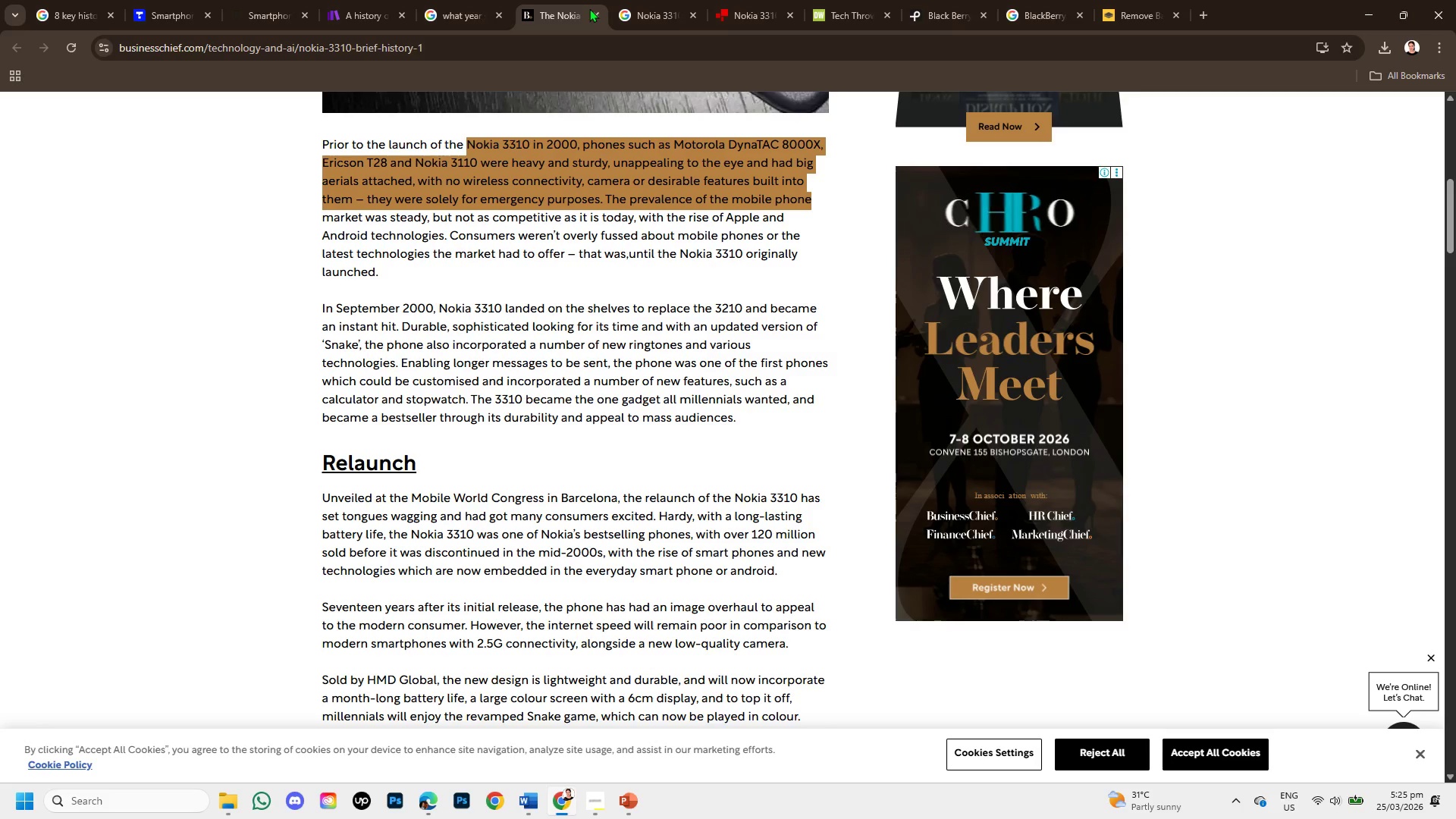 
left_click([595, 13])
 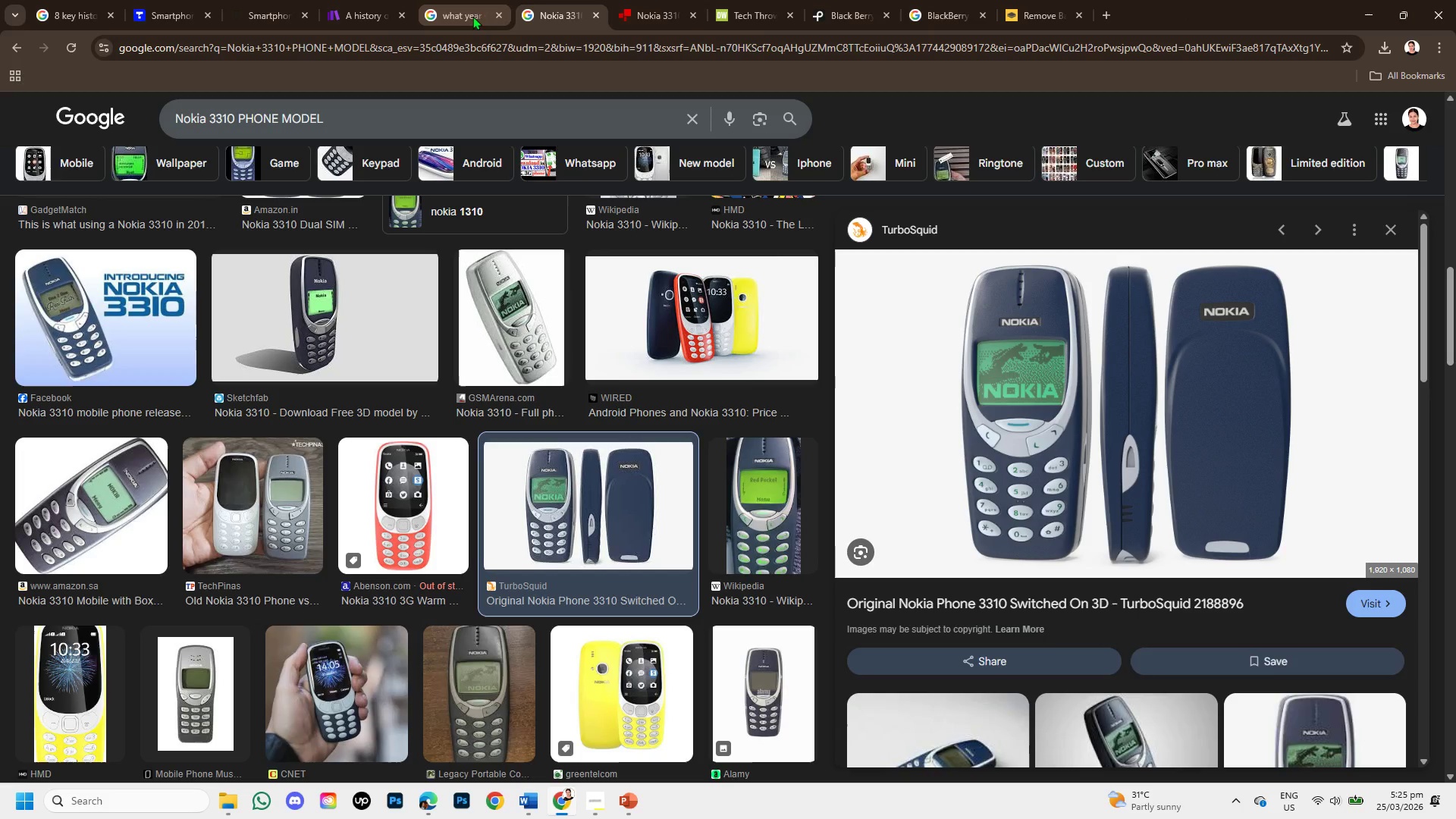 
left_click([466, 10])
 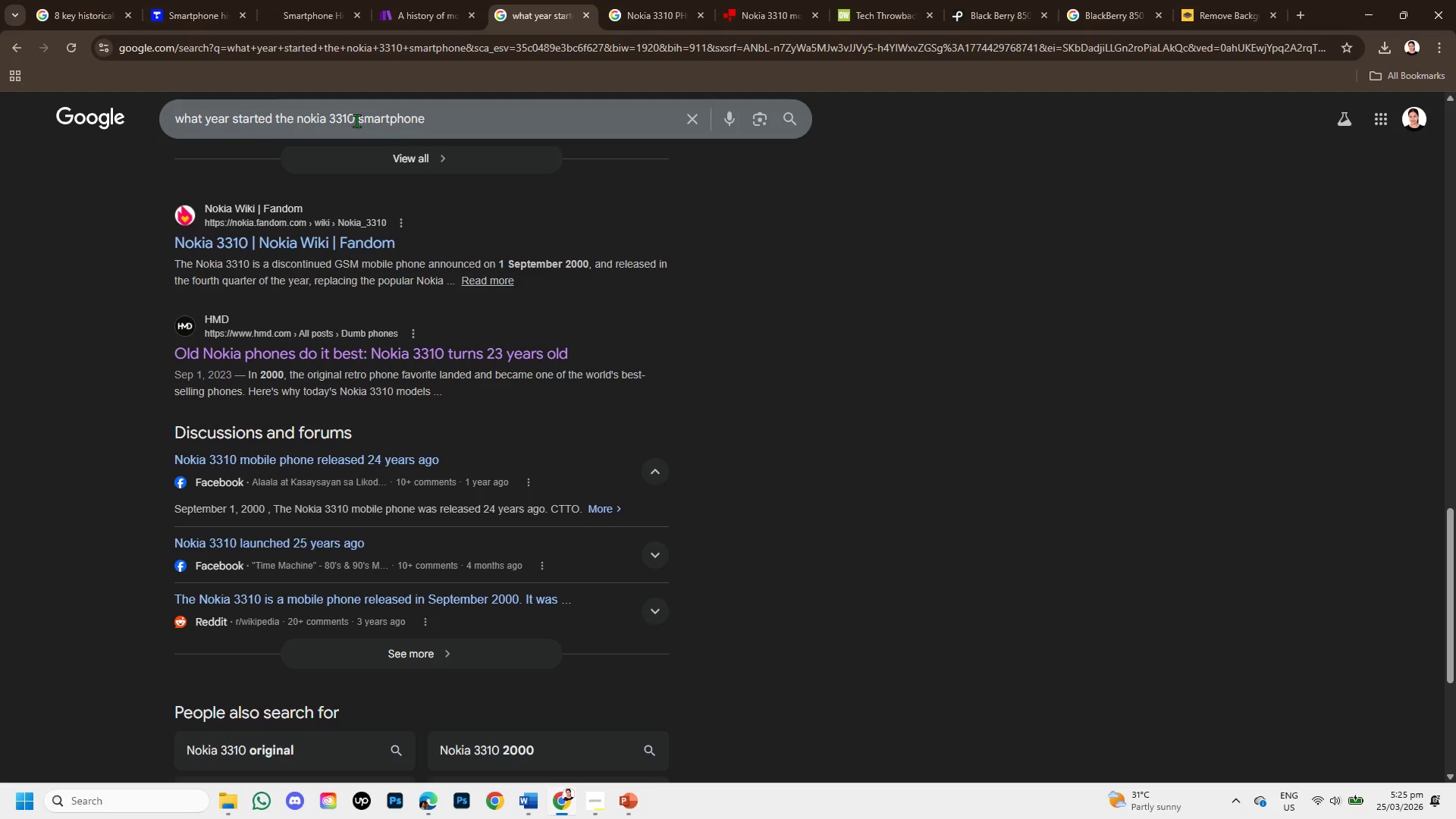 
left_click_drag(start_coordinate=[359, 121], to_coordinate=[291, 120])
 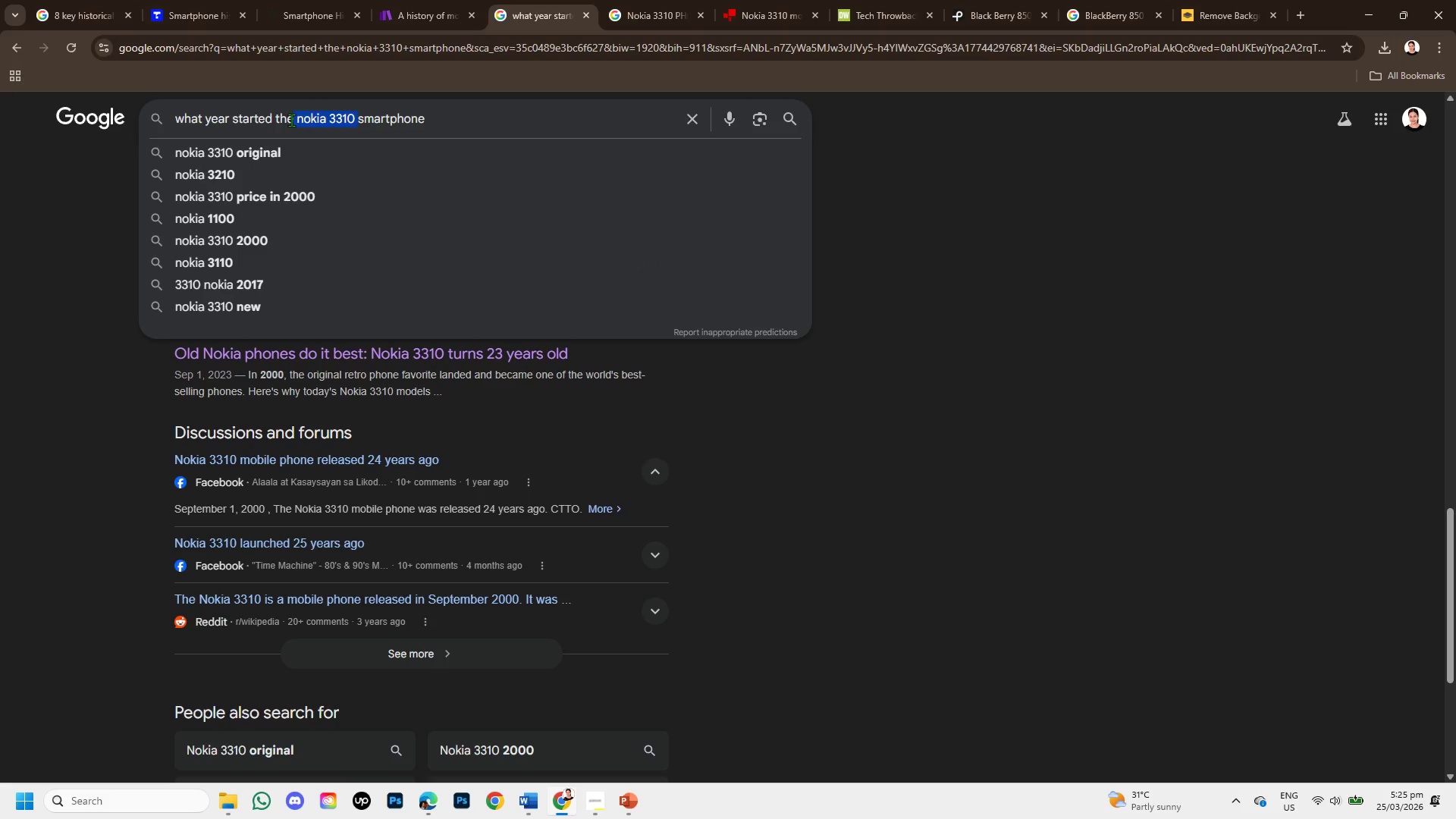 
key(Backspace)
 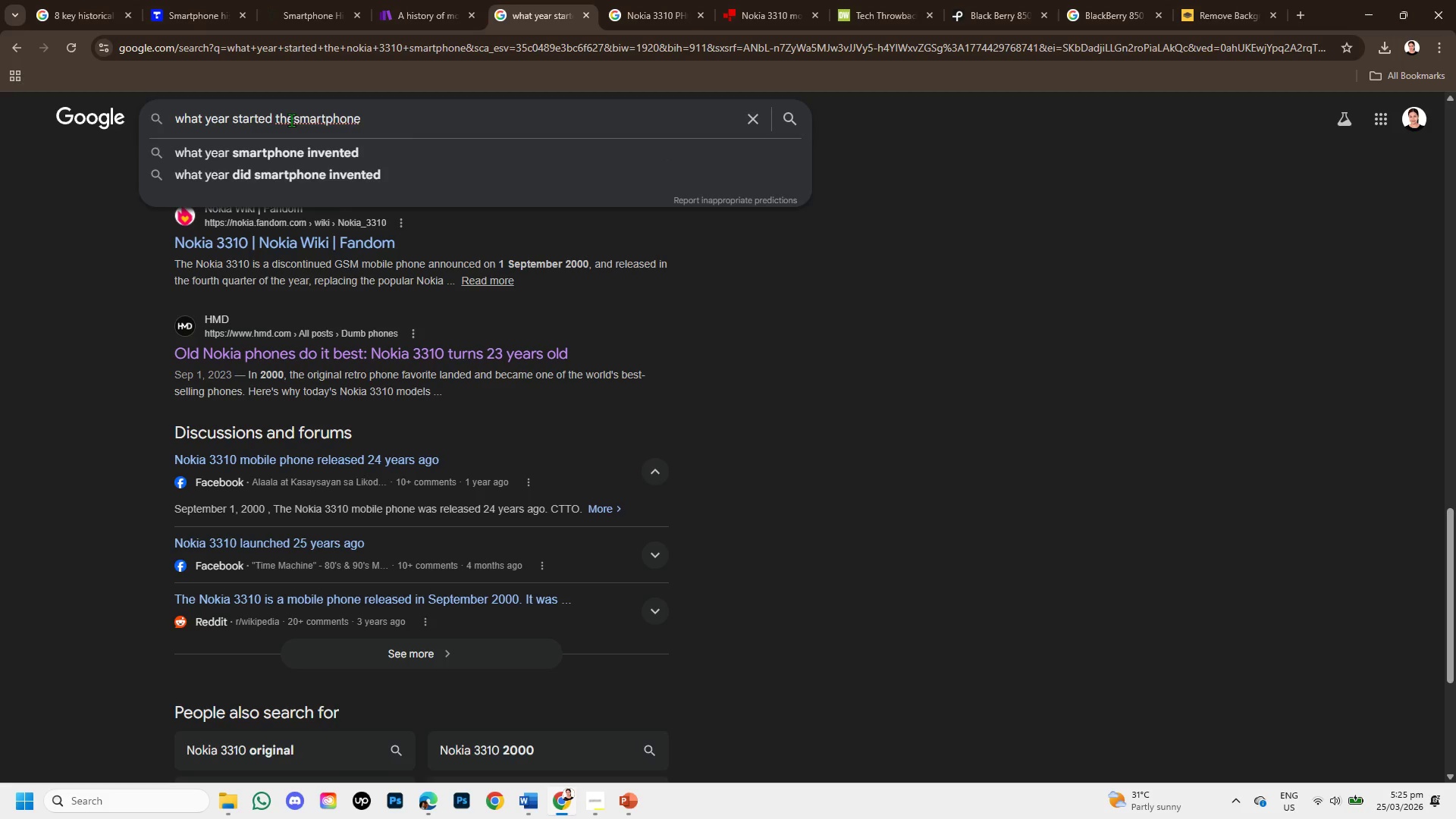 
key(Space)
 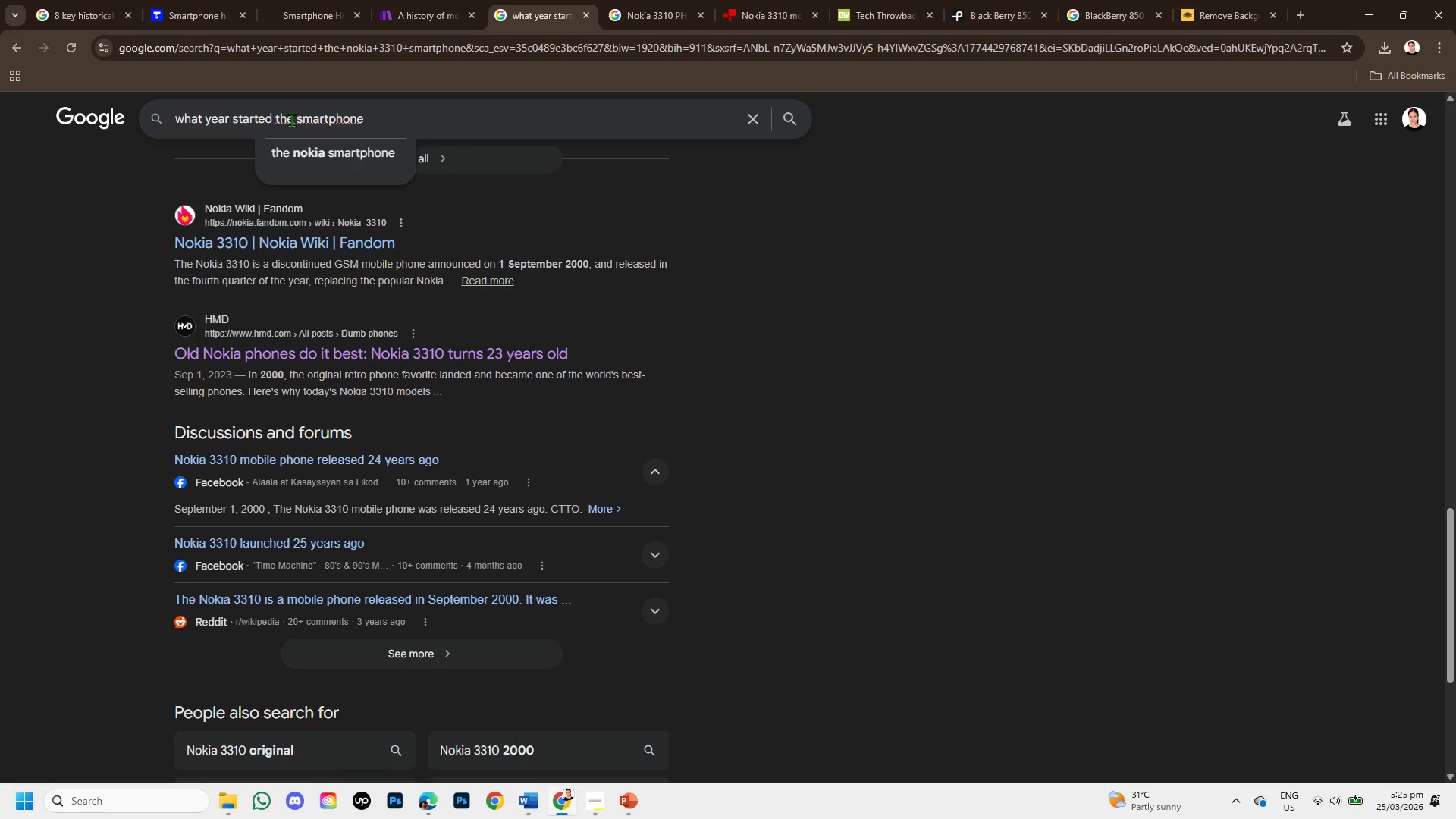 
key(Control+V)
 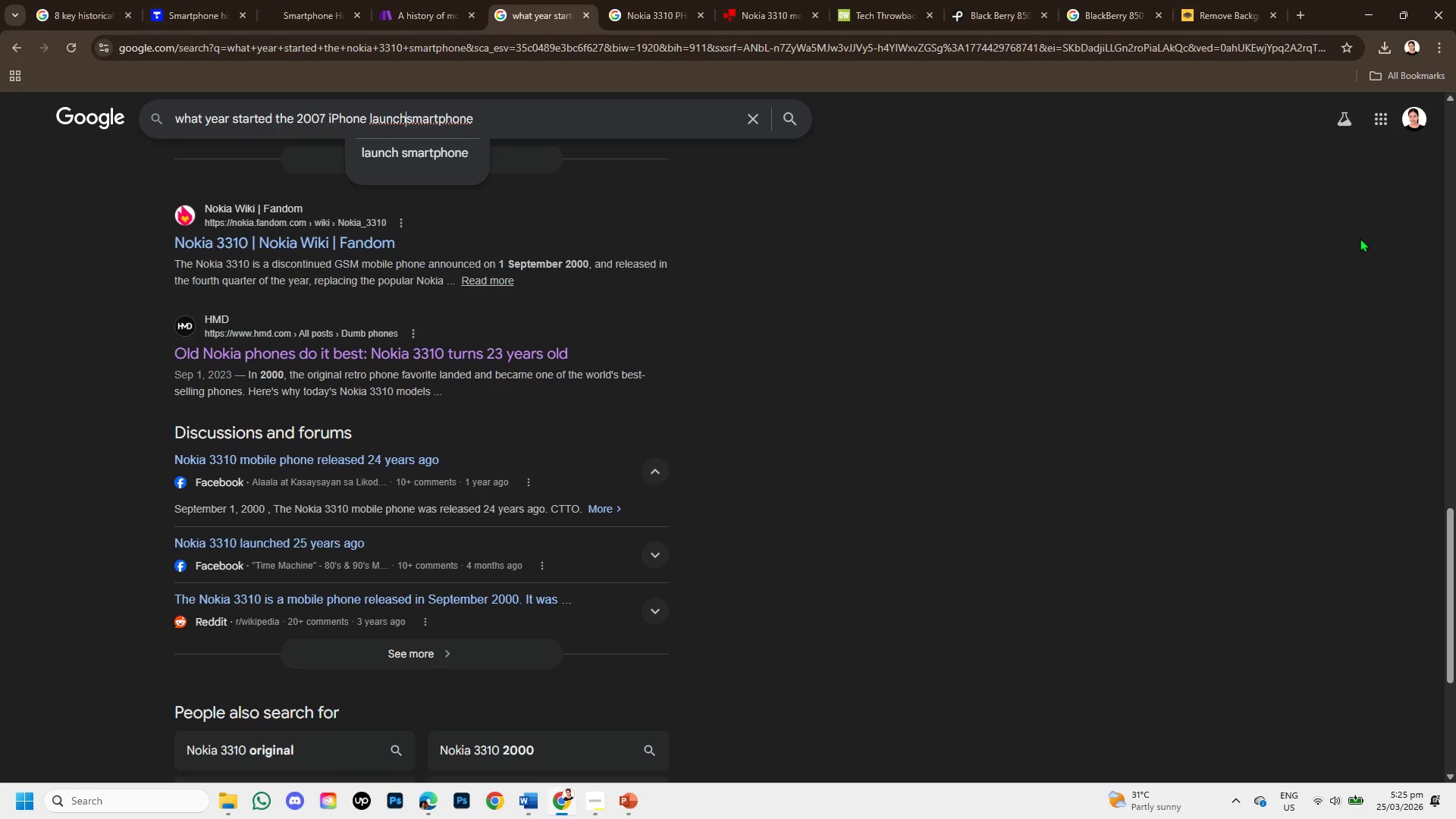 
key(Space)
 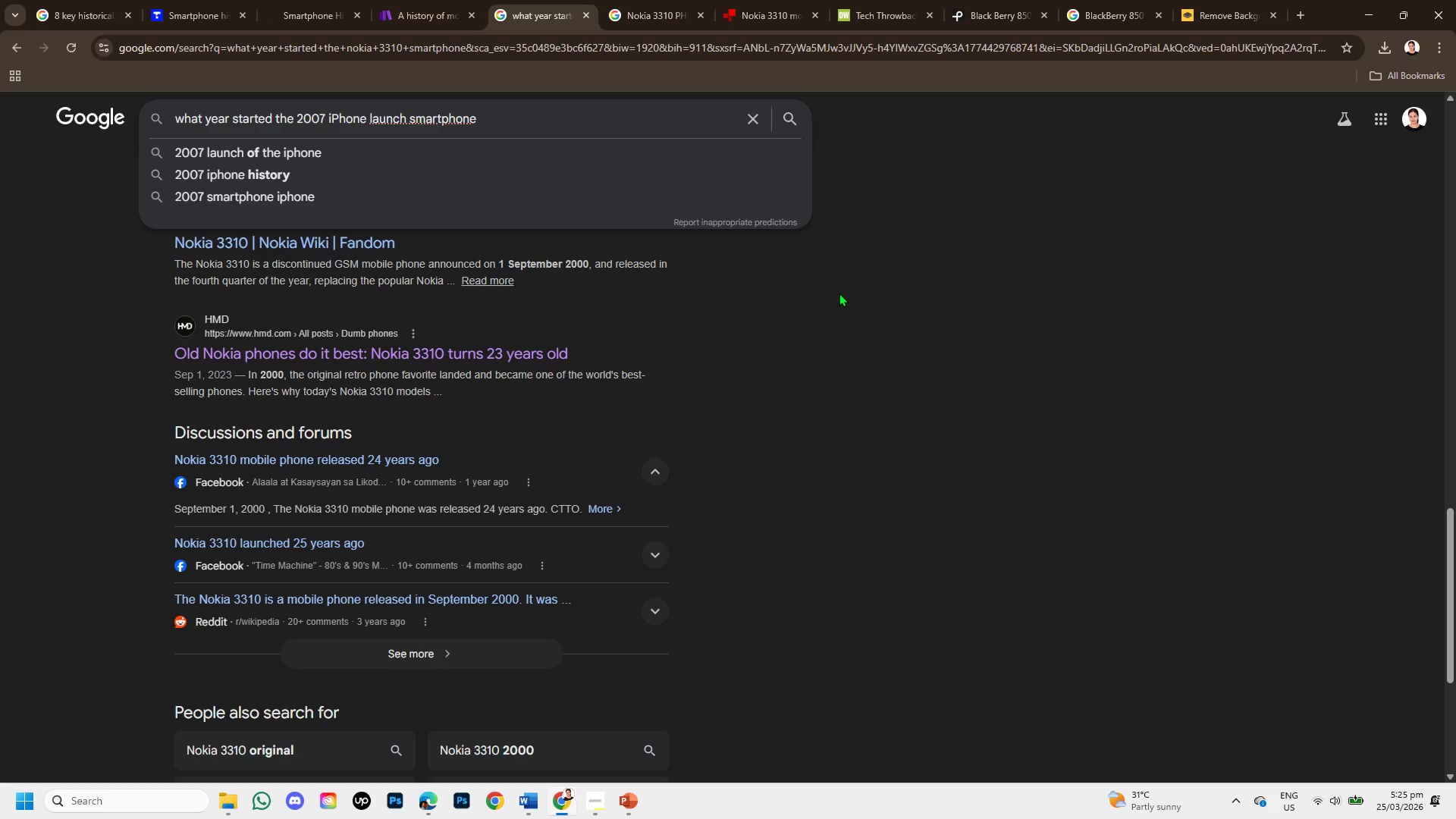 
key(Enter)
 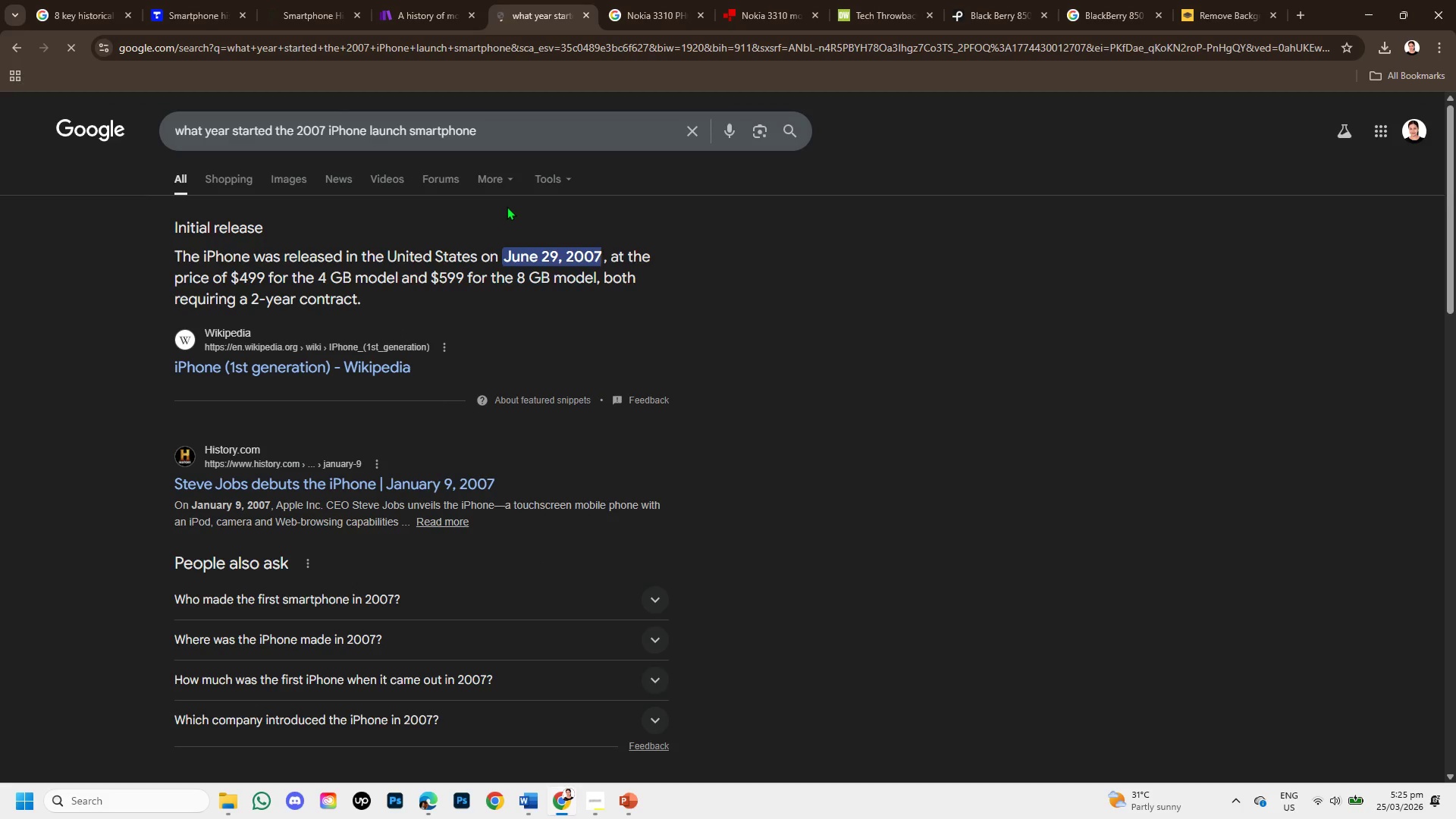 
scroll: coordinate [507, 206], scroll_direction: down, amount: 1.0
 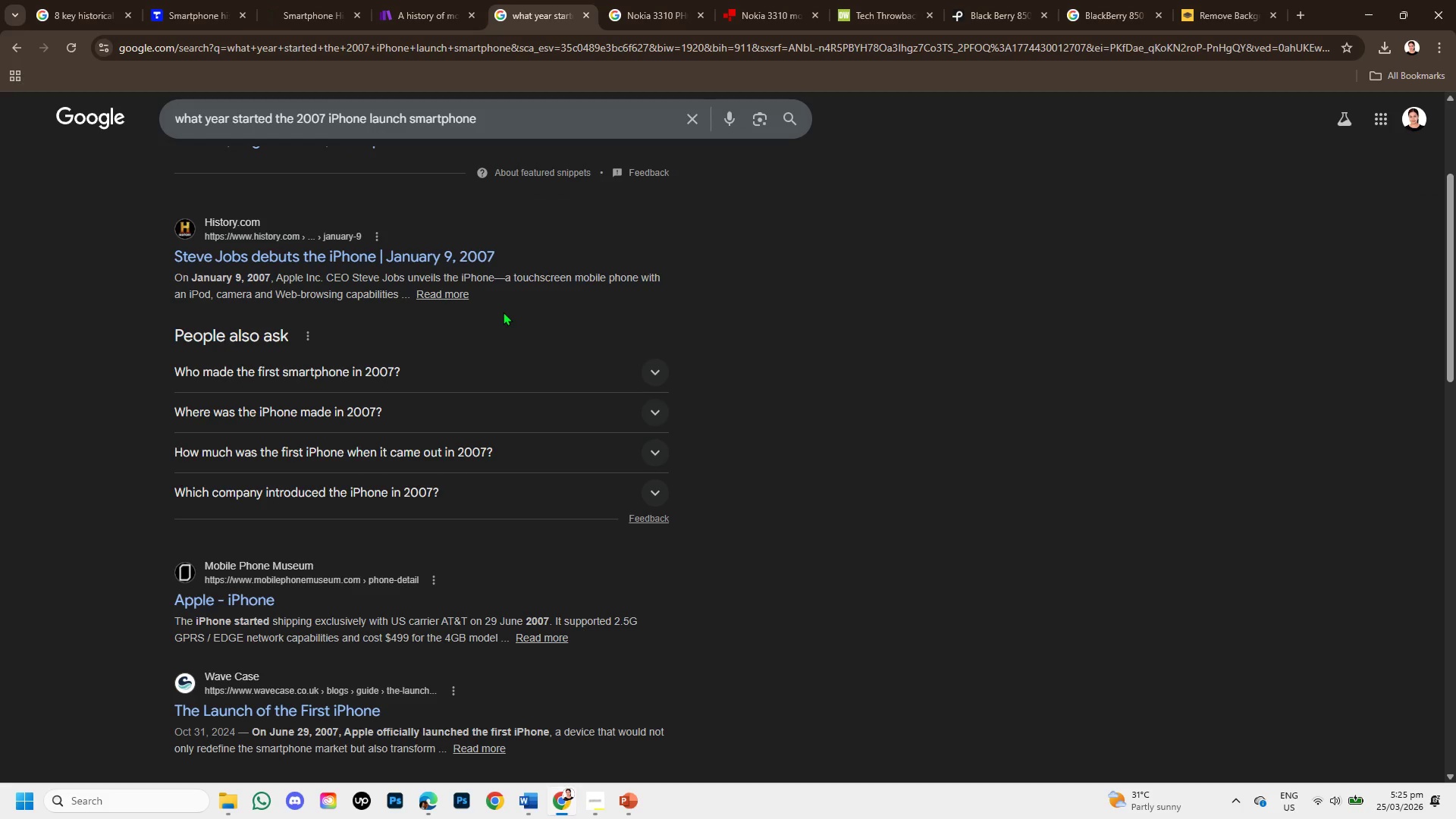 
scroll: coordinate [503, 312], scroll_direction: up, amount: 1.0
 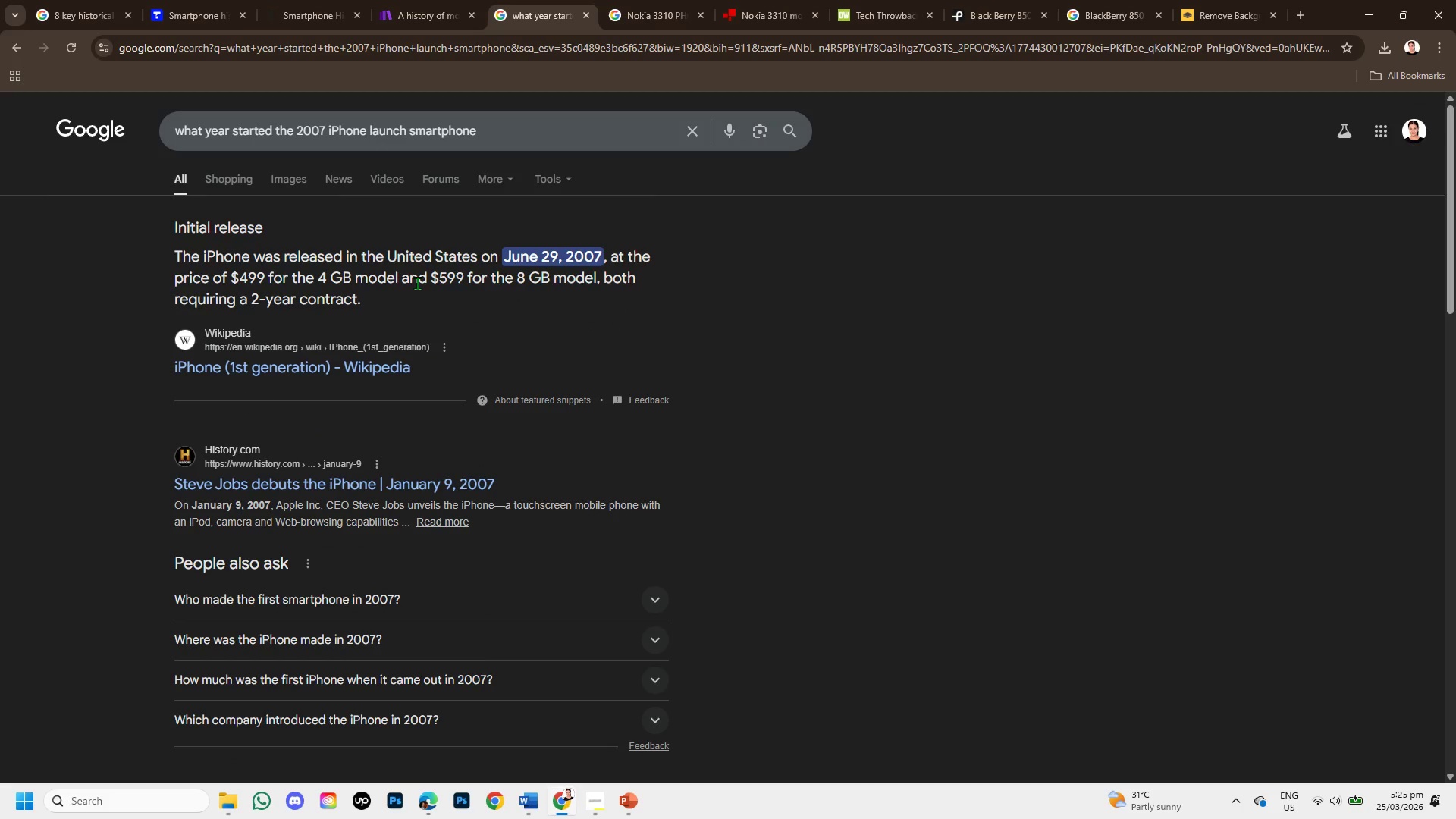 
scroll: coordinate [410, 295], scroll_direction: down, amount: 1.0
 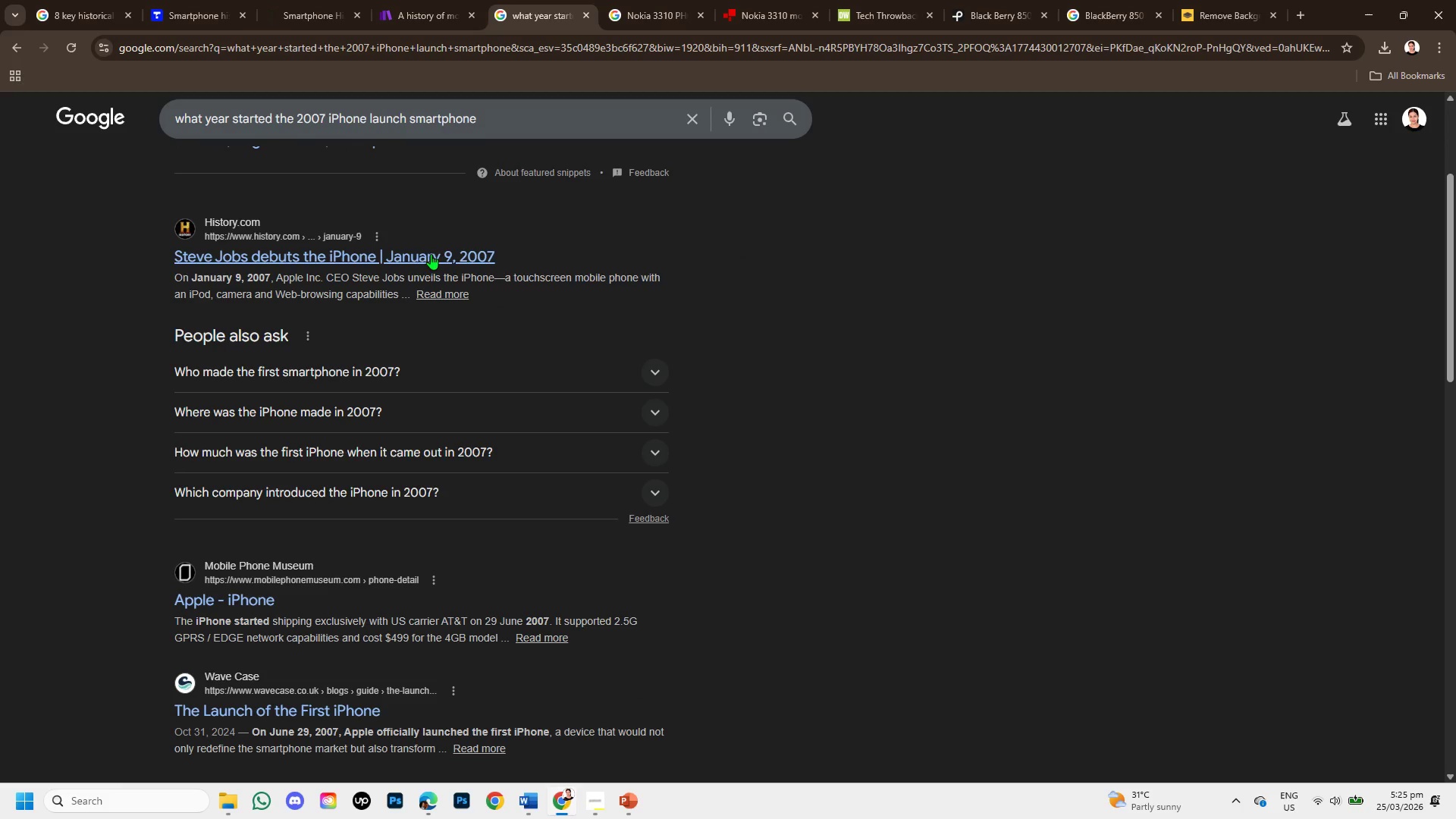 
right_click([418, 253])
 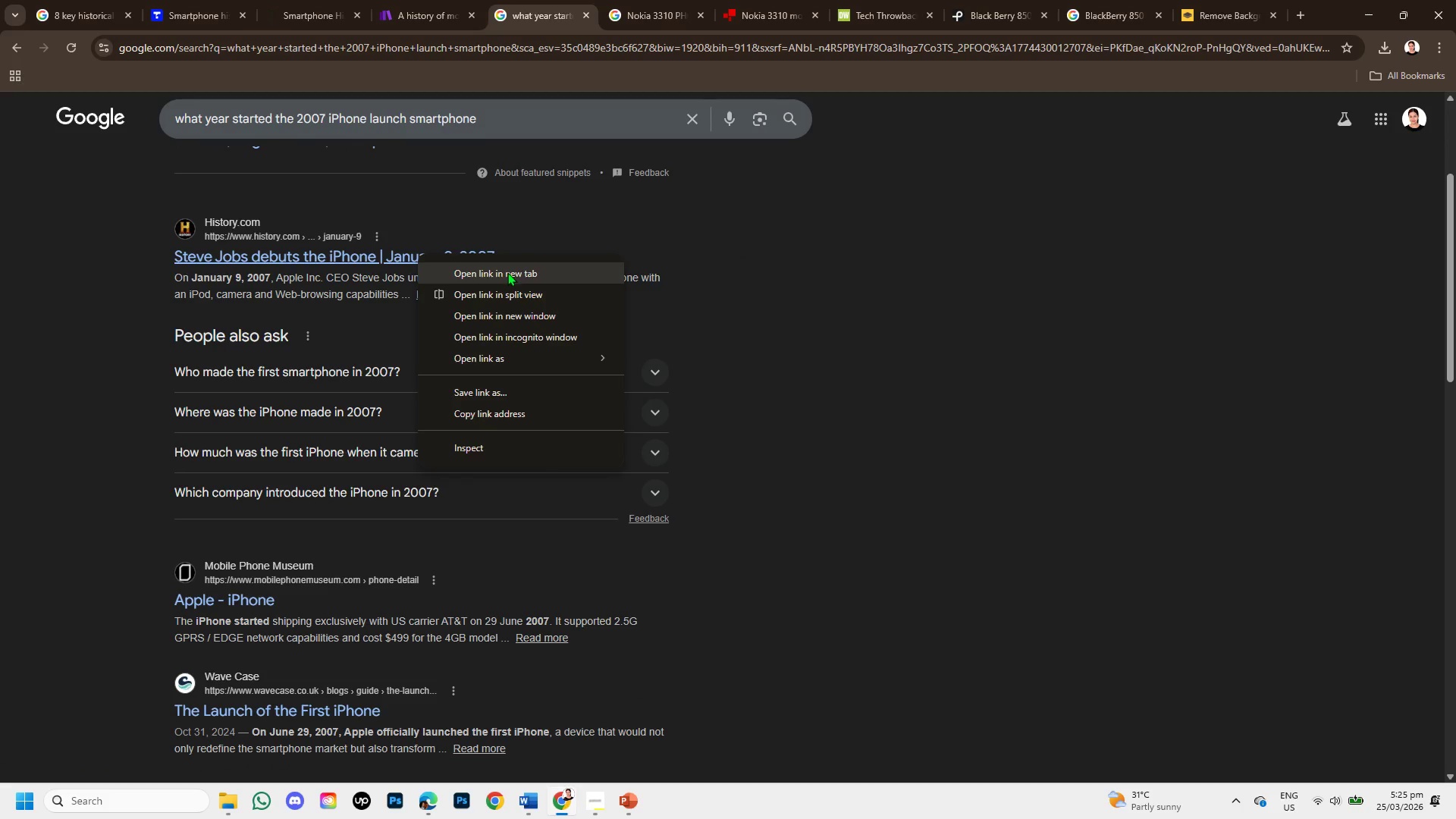 
left_click([507, 272])
 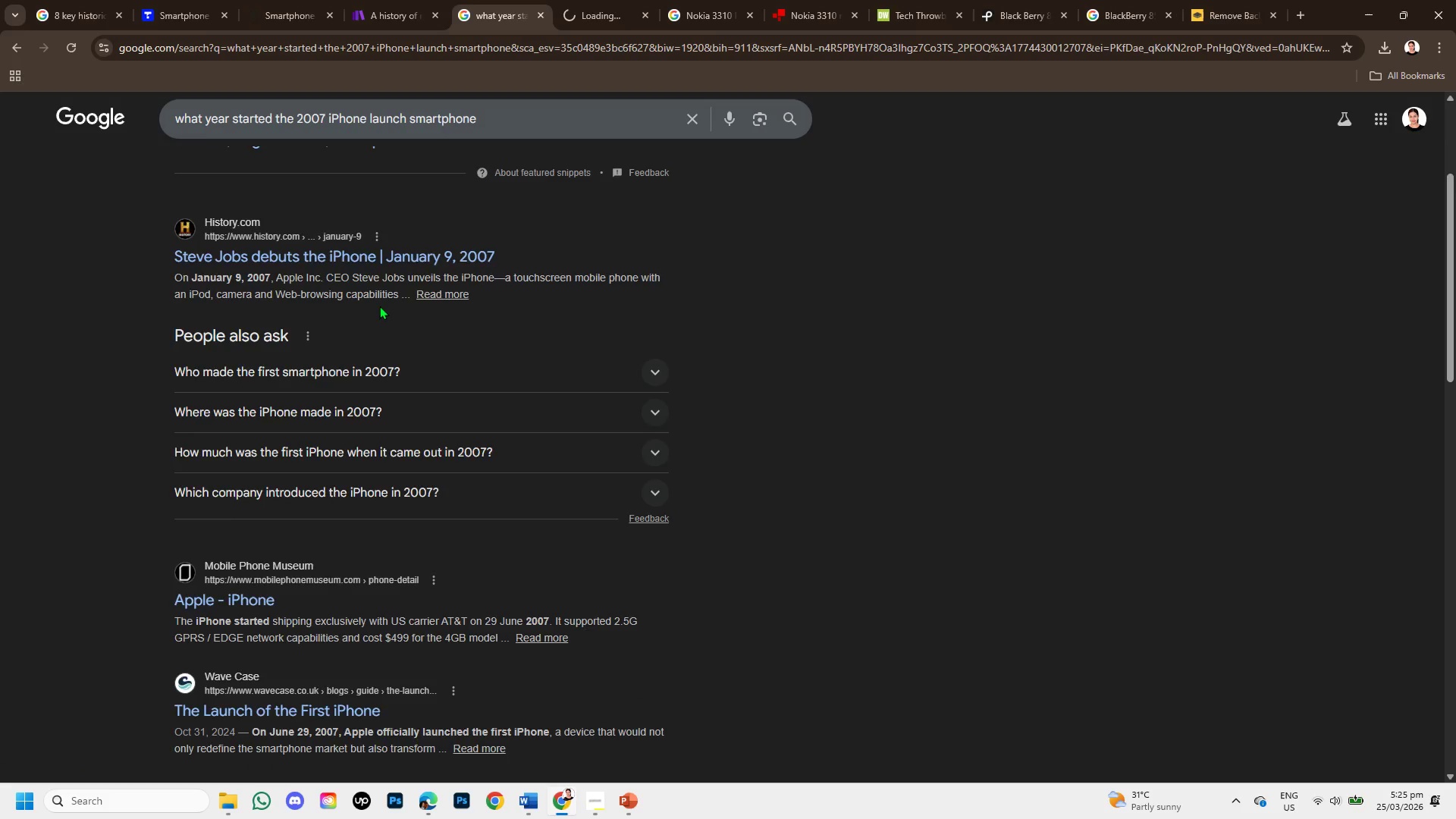 
scroll: coordinate [376, 309], scroll_direction: down, amount: 1.0
 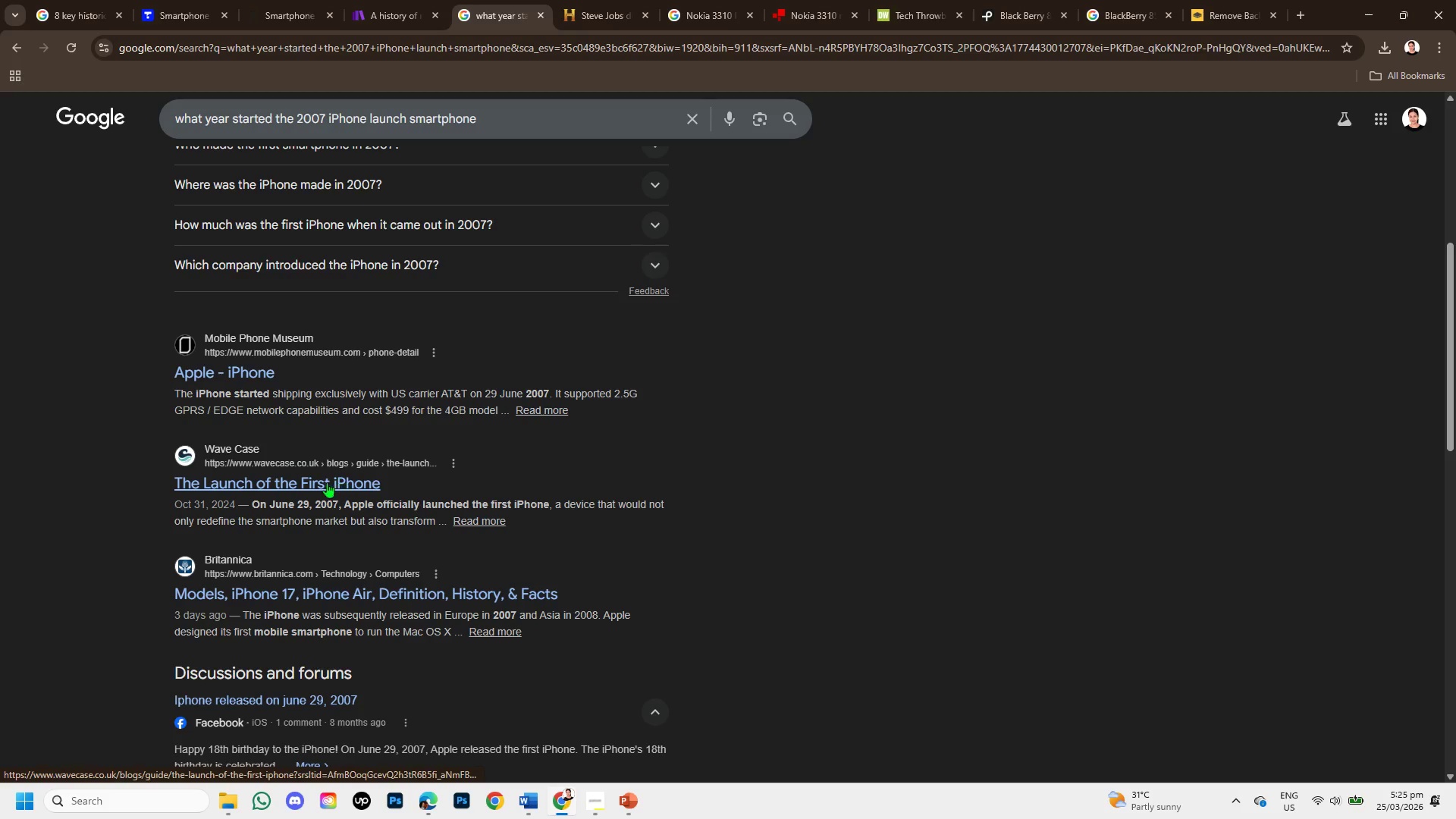 
right_click([315, 481])
 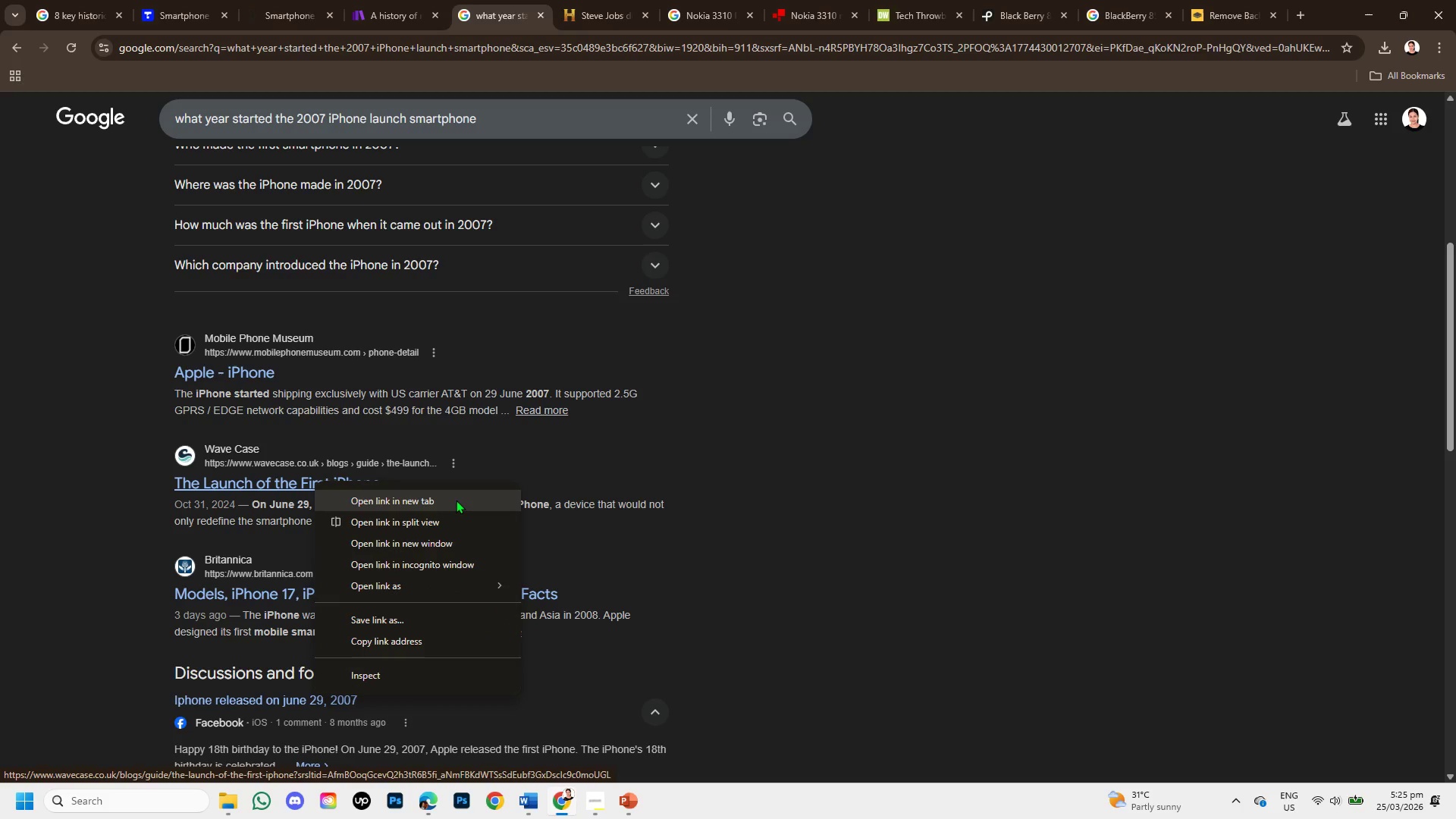 
left_click([456, 500])
 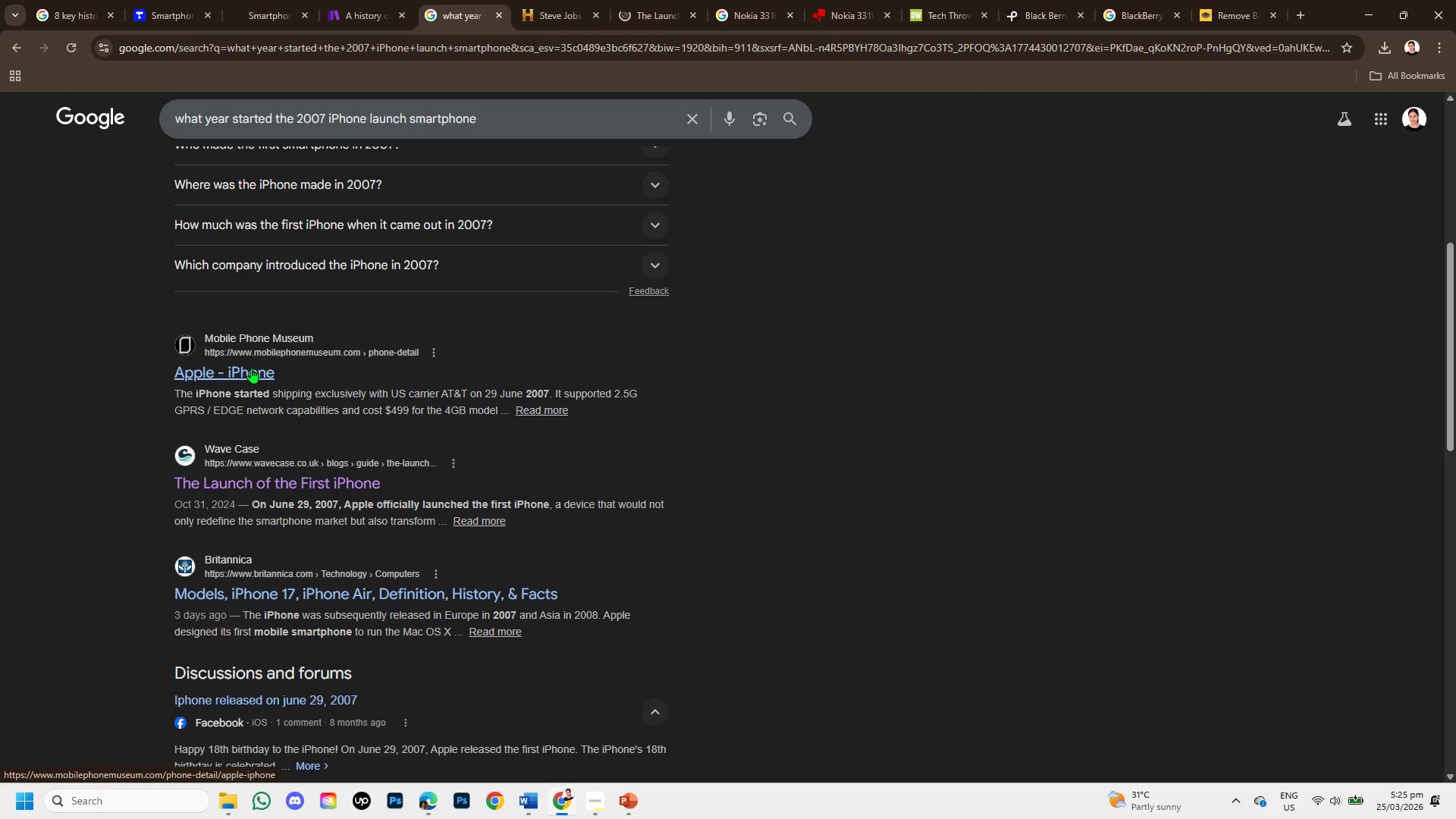 
scroll: coordinate [251, 368], scroll_direction: down, amount: 1.0
 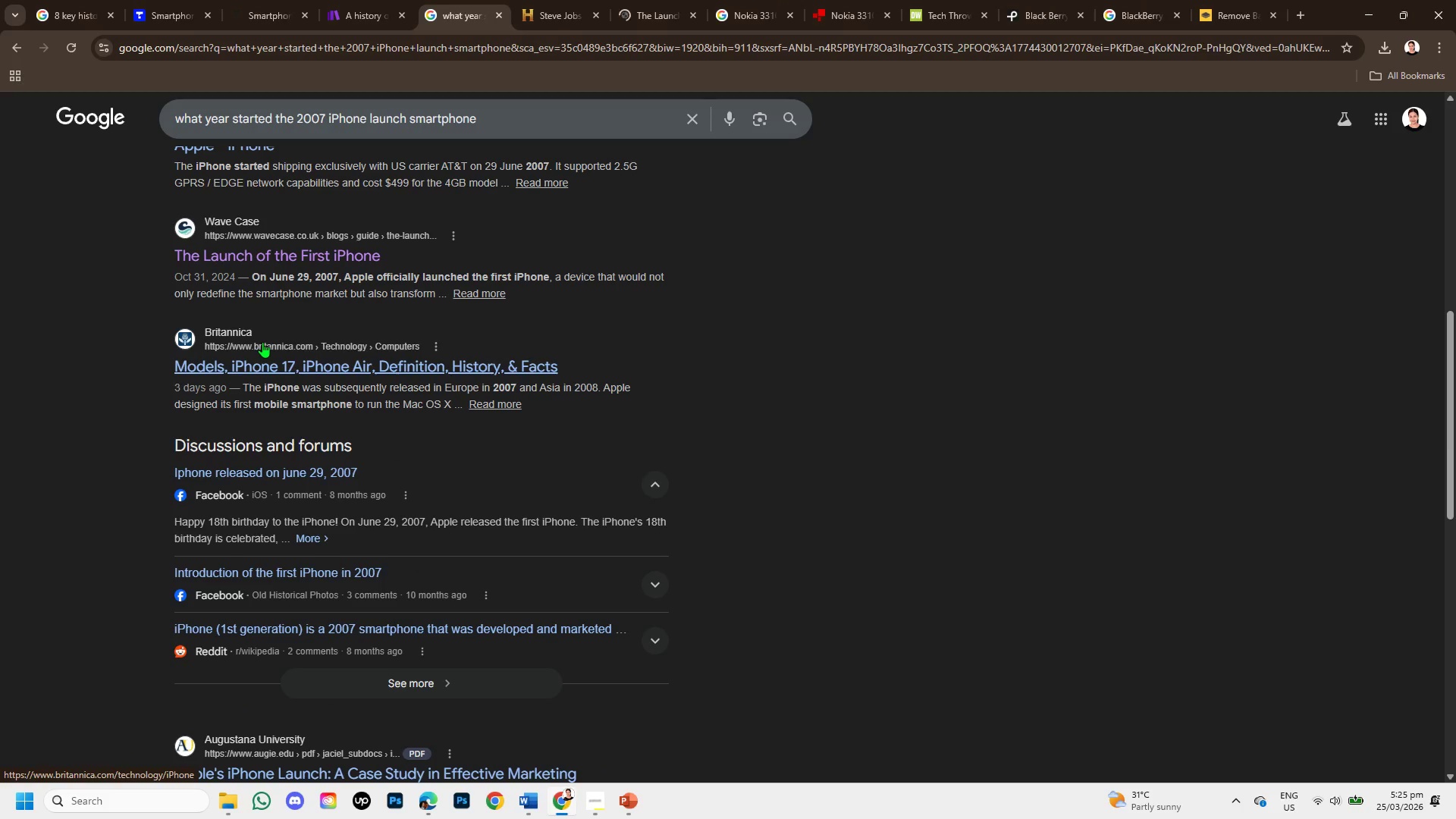 
scroll: coordinate [262, 342], scroll_direction: up, amount: 1.0
 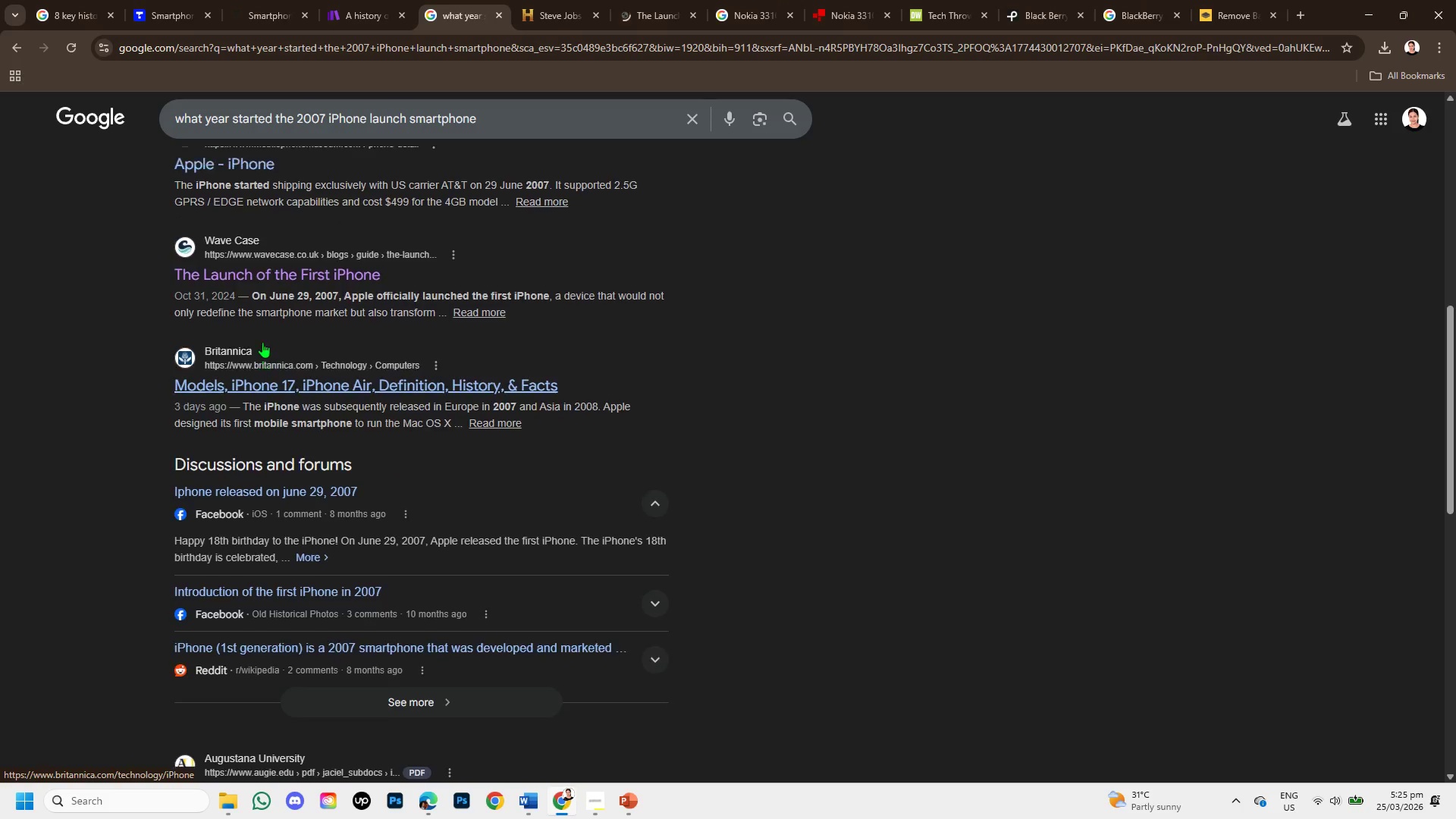 
mouse_move([282, 382])
 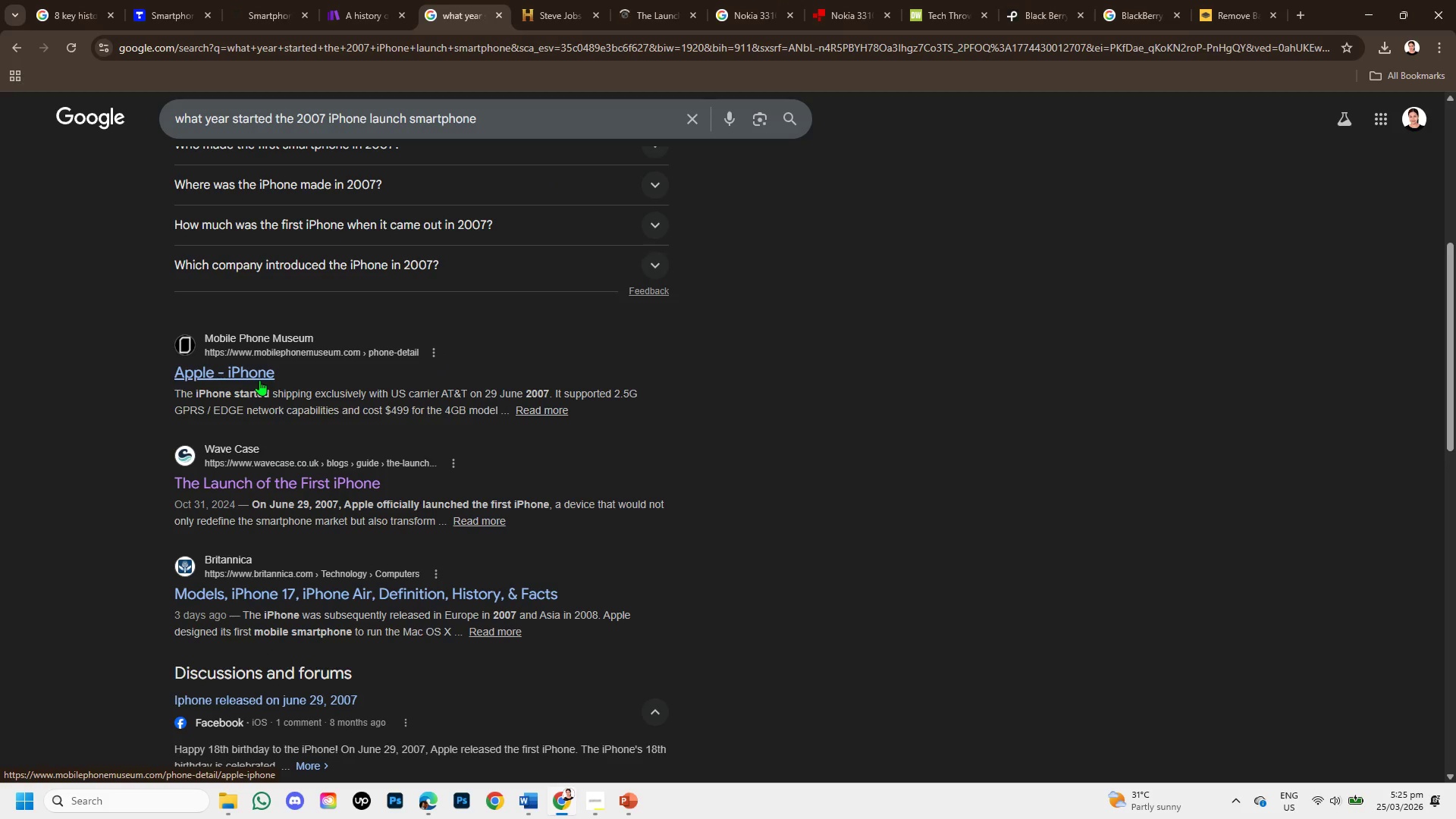 
right_click([259, 380])
 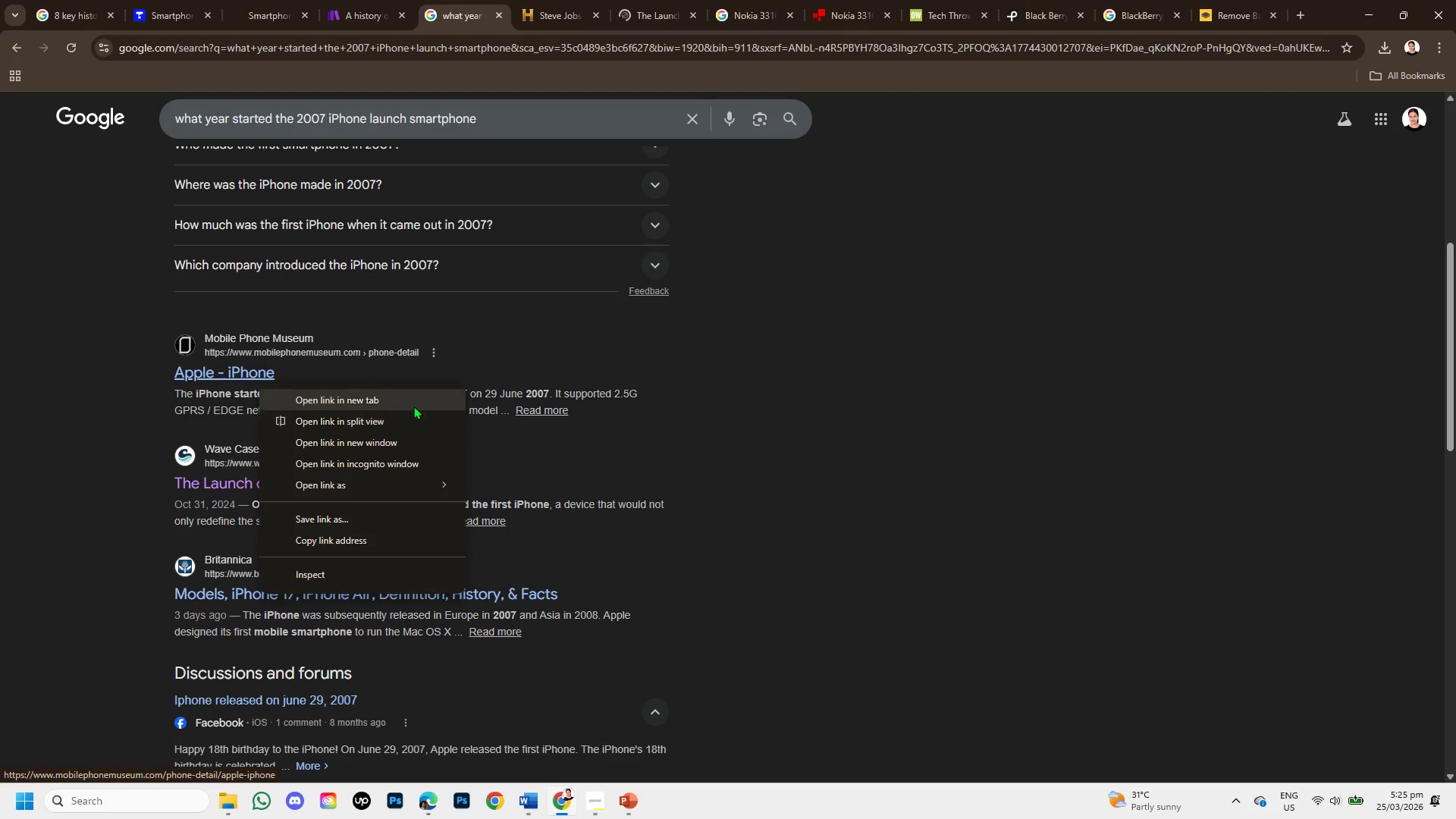 
left_click([413, 402])
 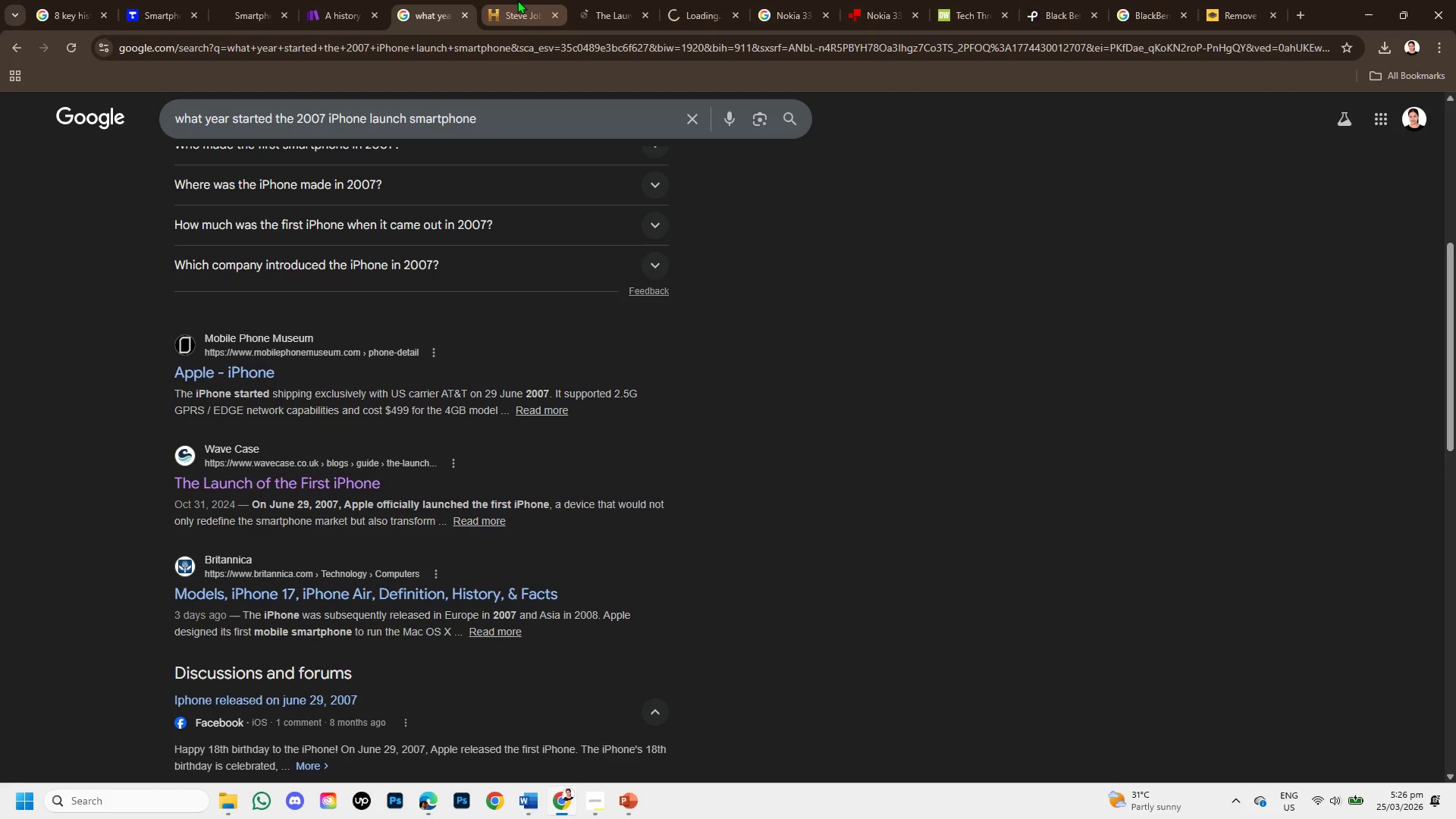 
left_click([517, 0])
 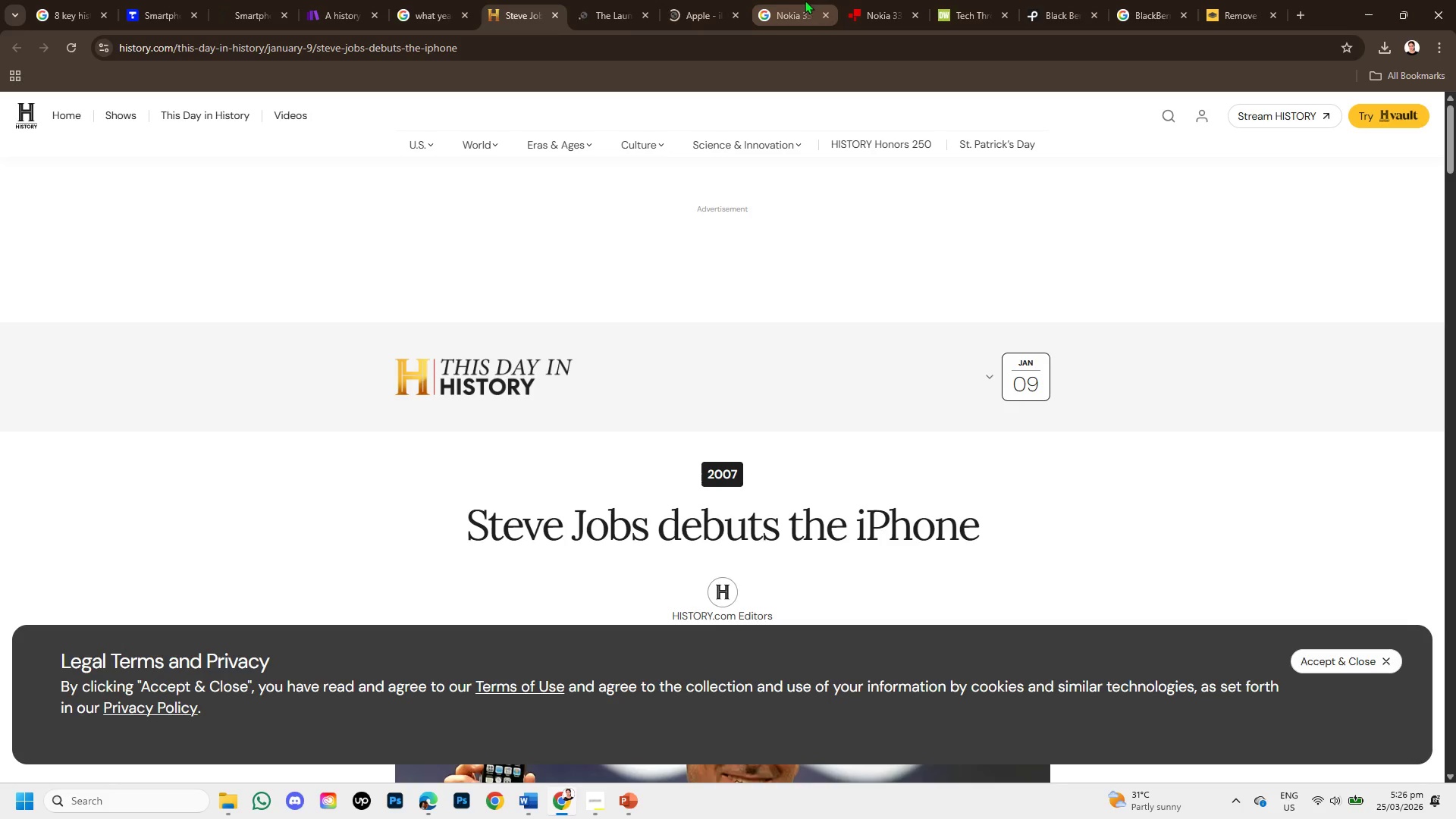 
left_click([786, 0])
 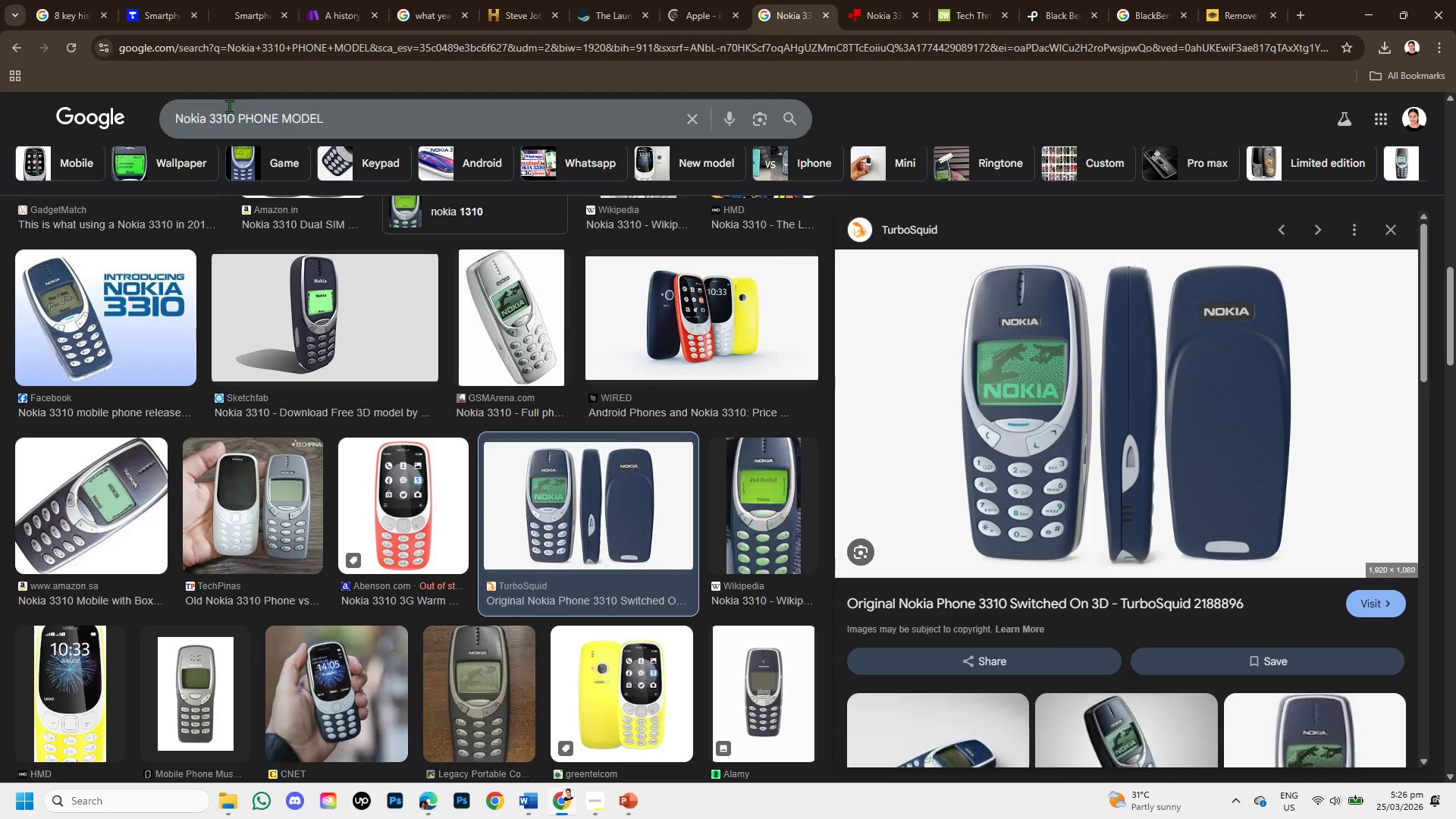 
left_click_drag(start_coordinate=[239, 118], to_coordinate=[155, 89])
 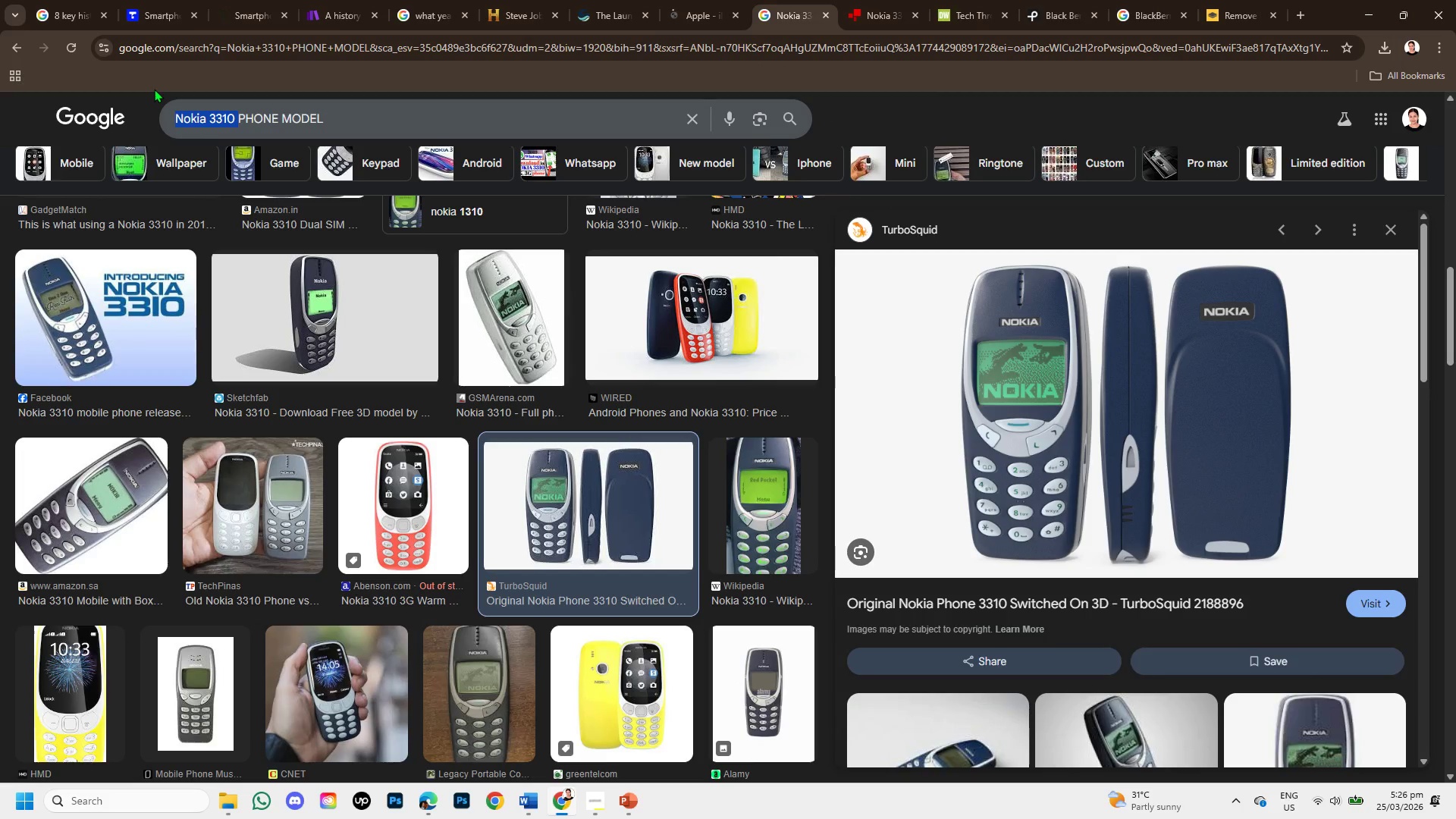 
key(Backspace)
type(2007 apple iphone )
 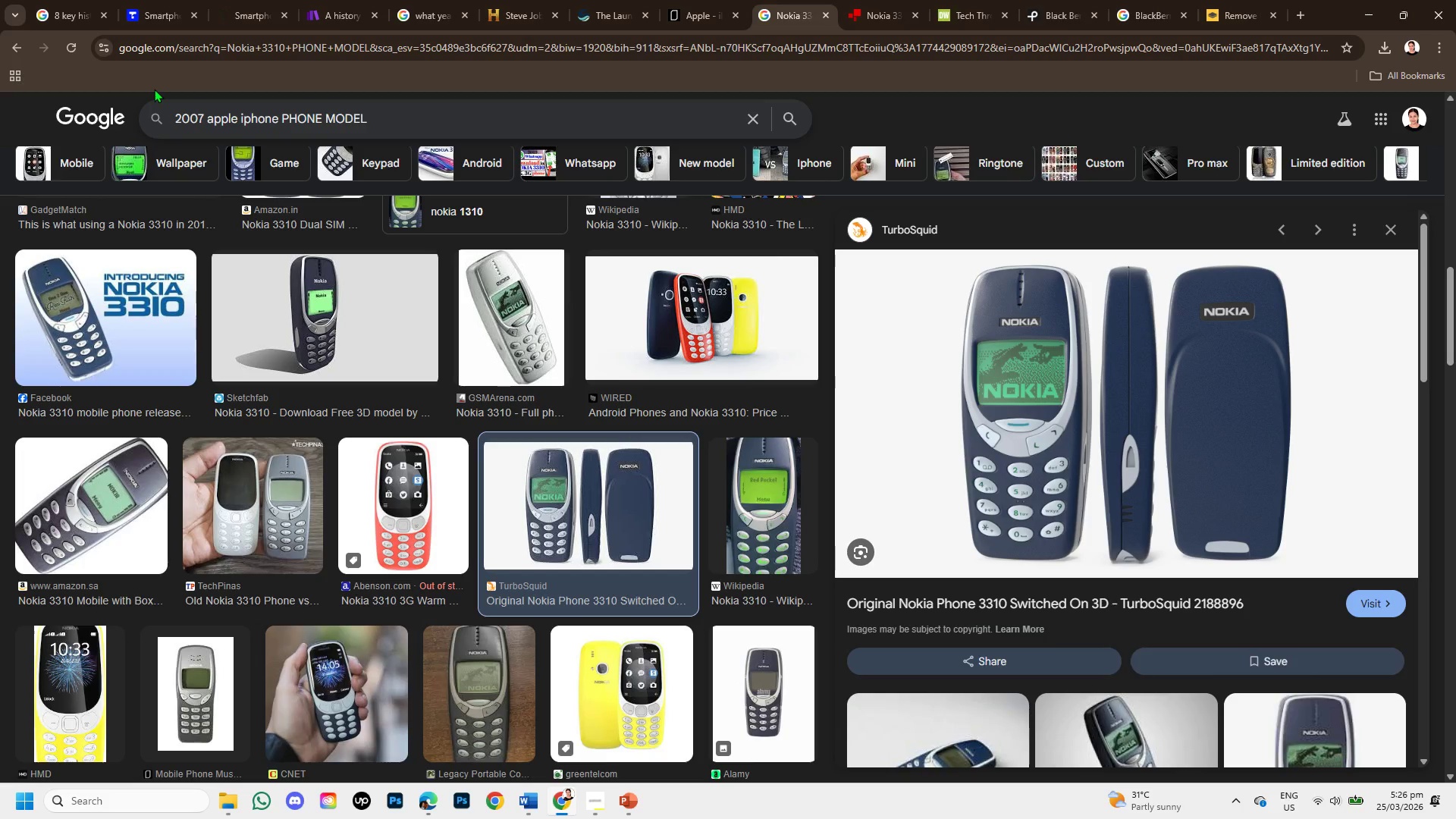 
key(Enter)
 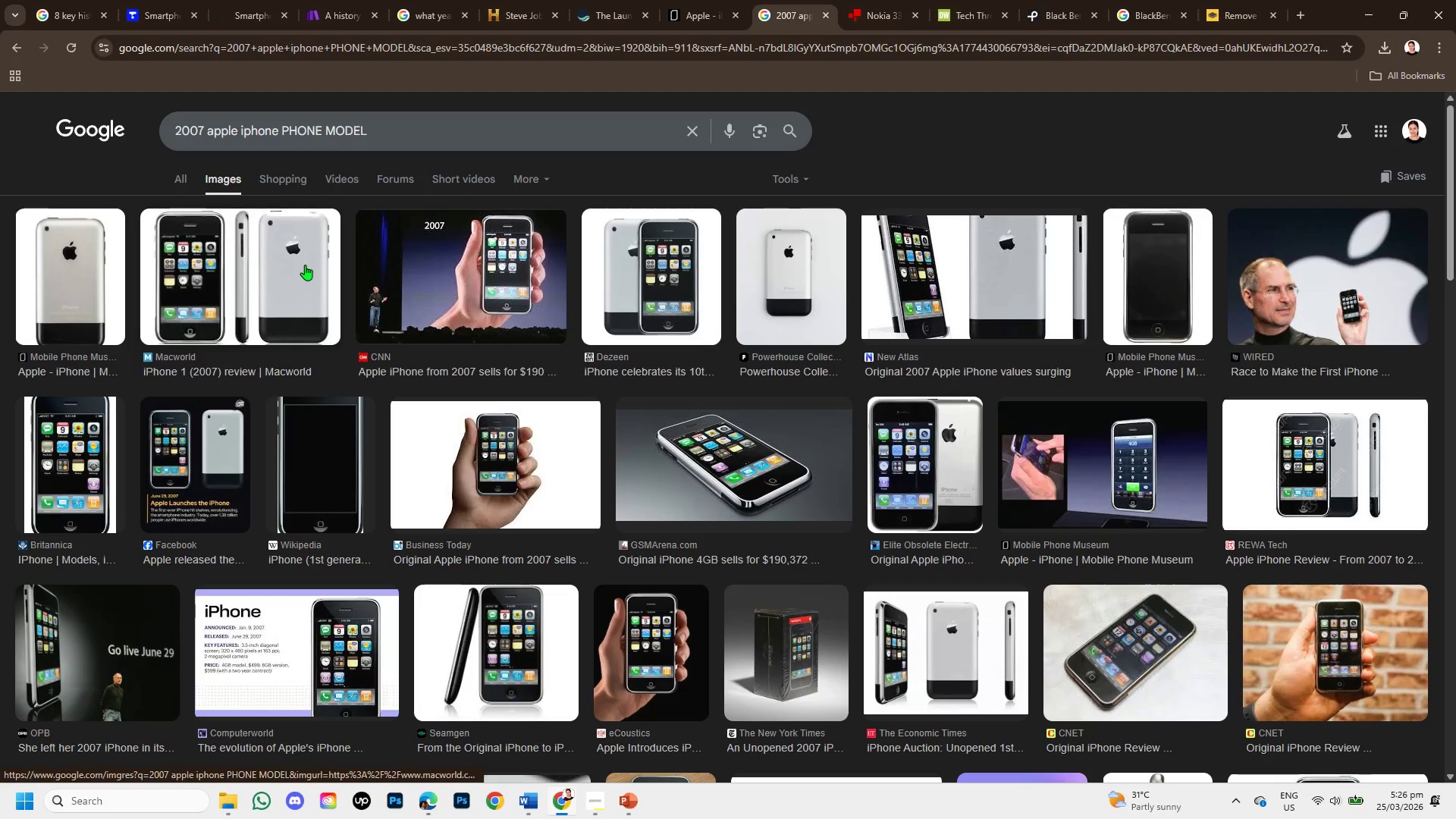 
wait(5.83)
 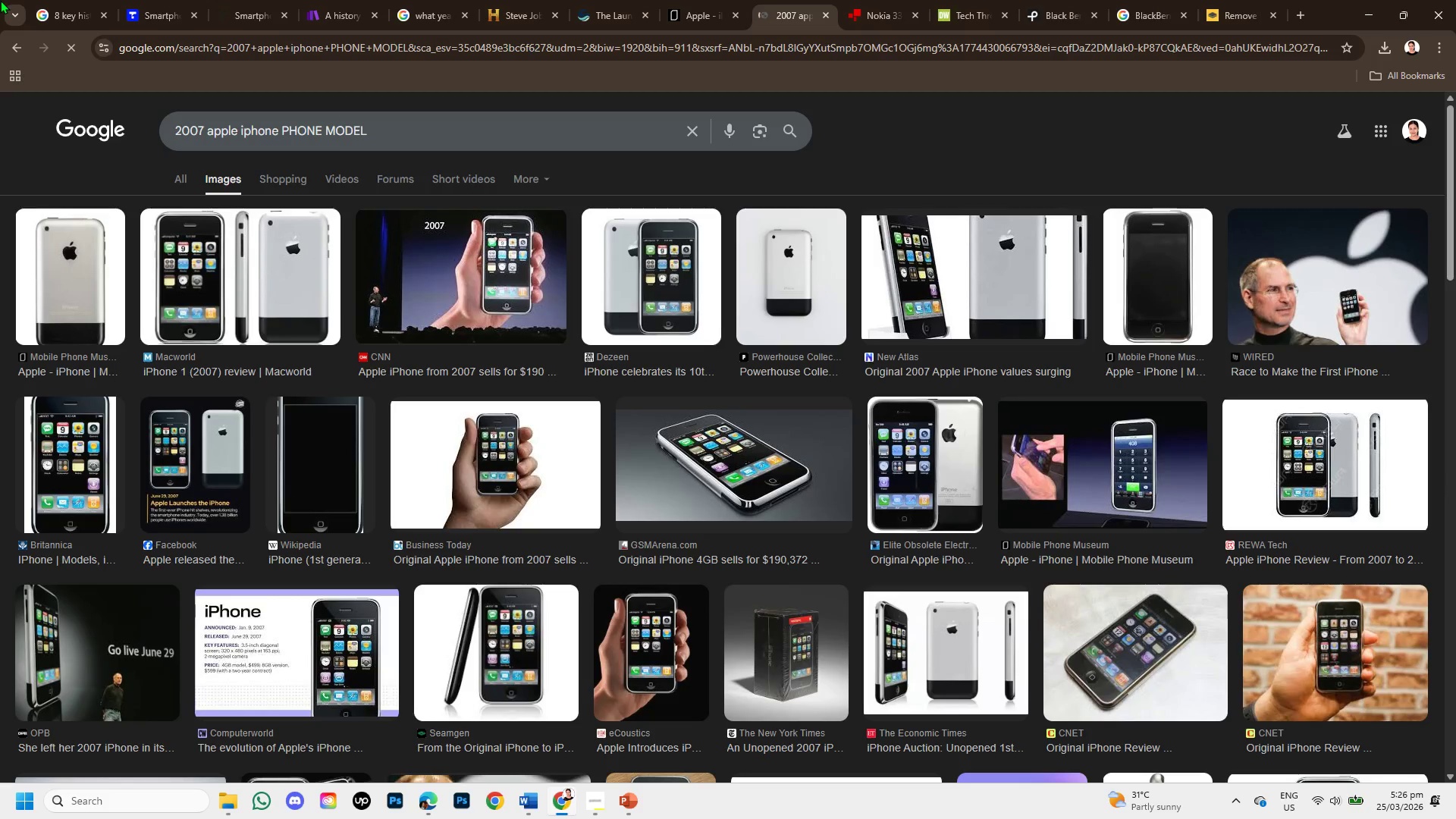 
left_click([305, 265])
 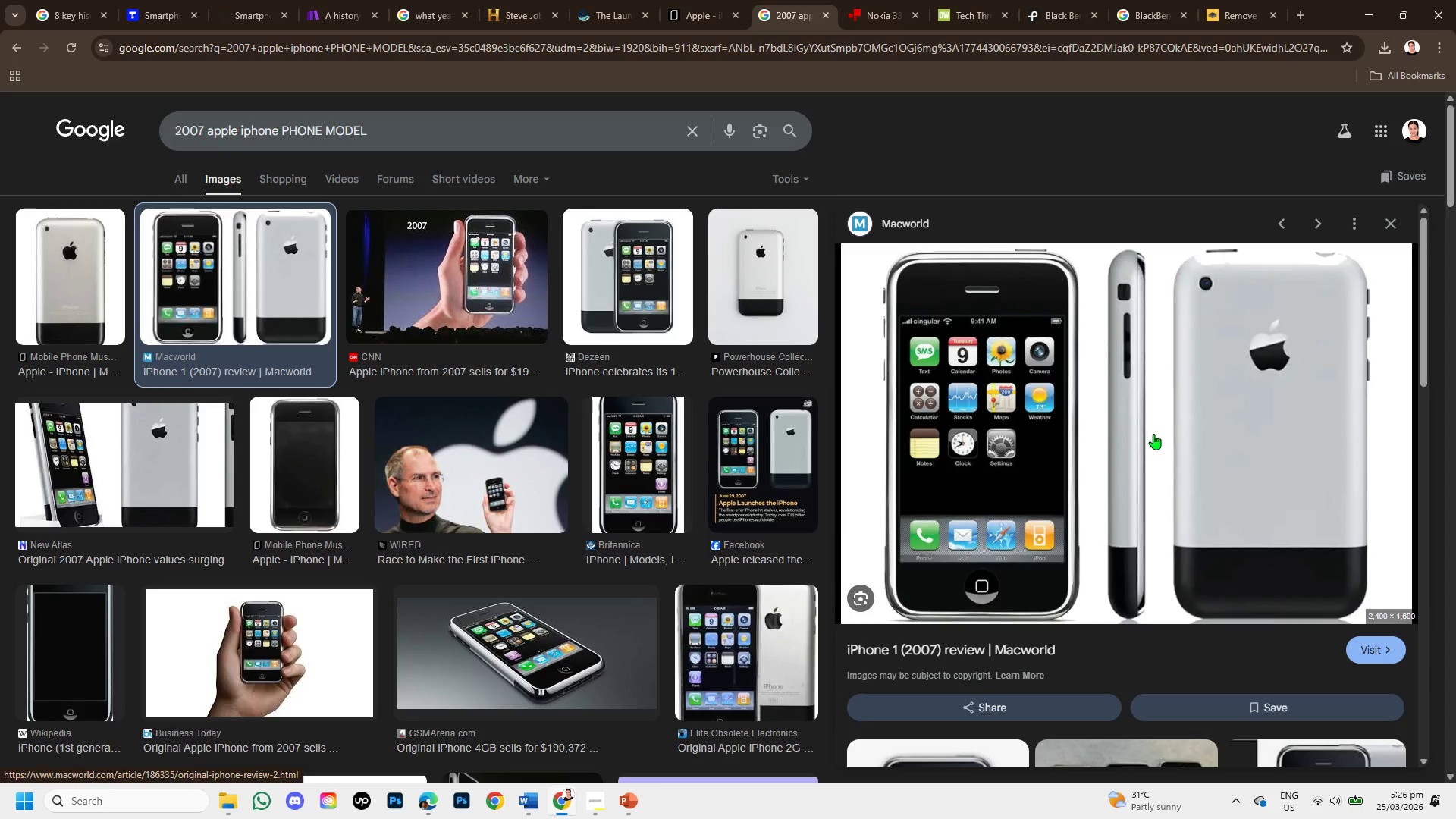 
scroll: coordinate [1153, 433], scroll_direction: down, amount: 1.0
 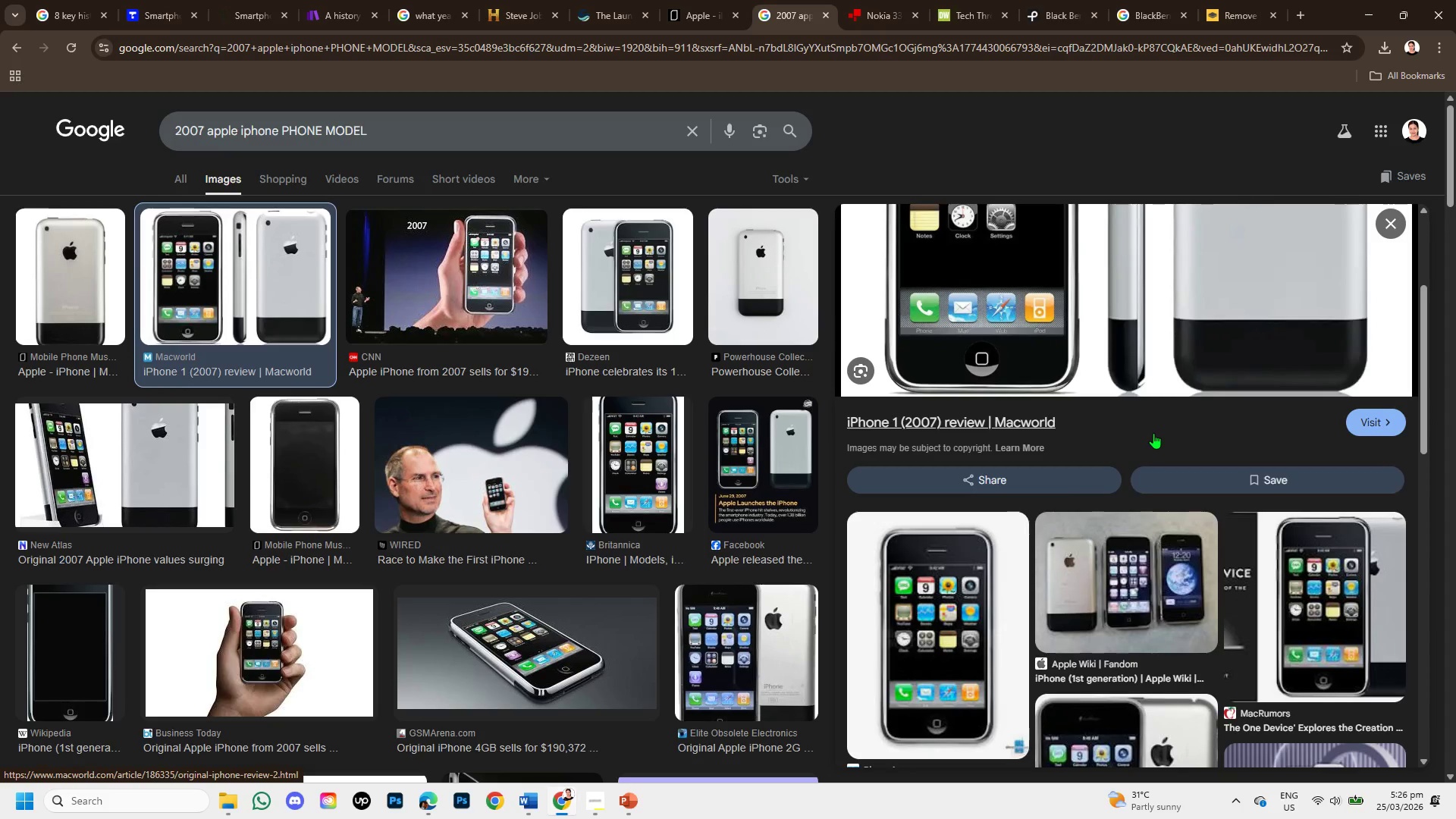 
scroll: coordinate [1153, 433], scroll_direction: up, amount: 1.0
 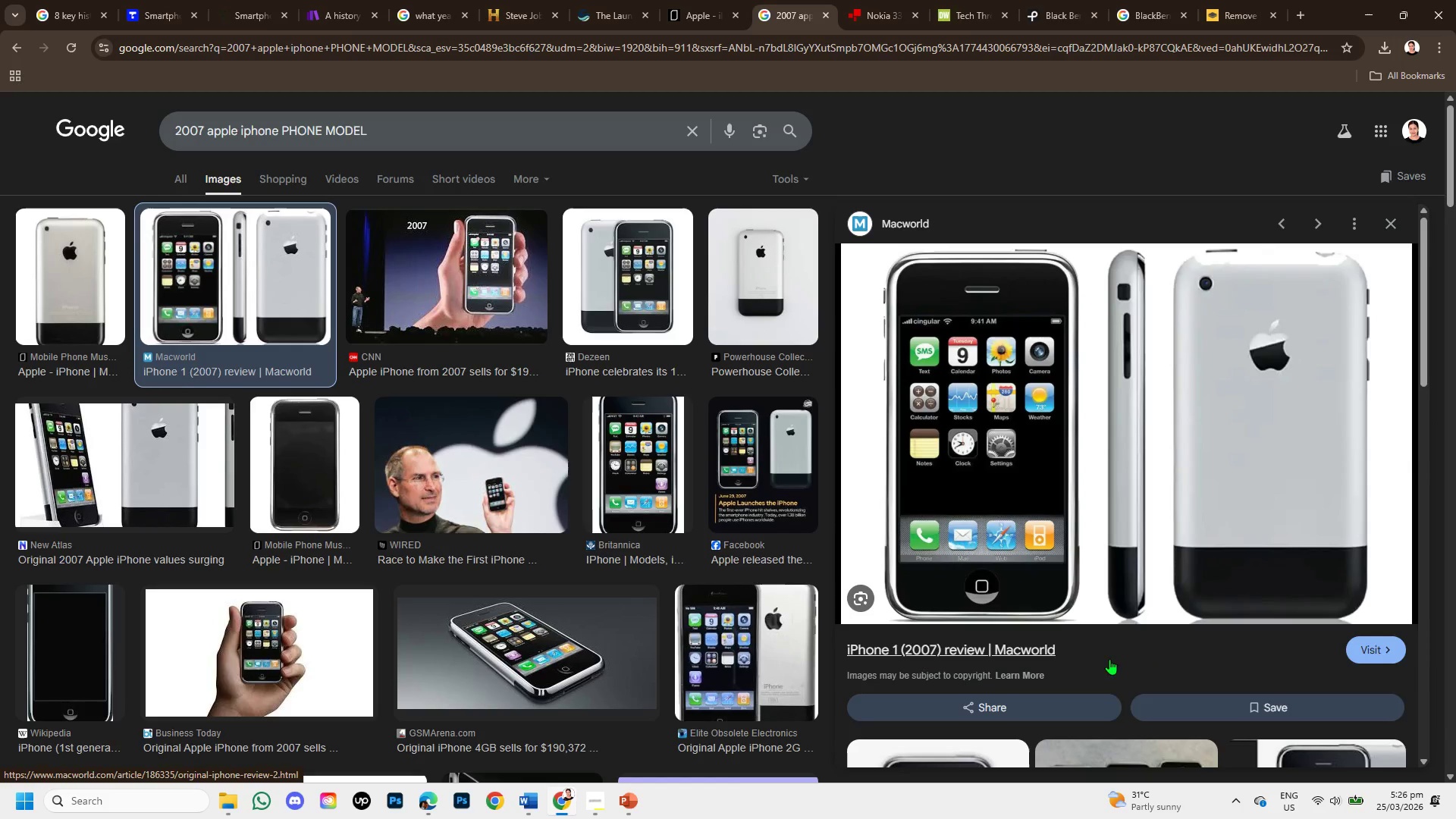 
left_click([1382, 649])
 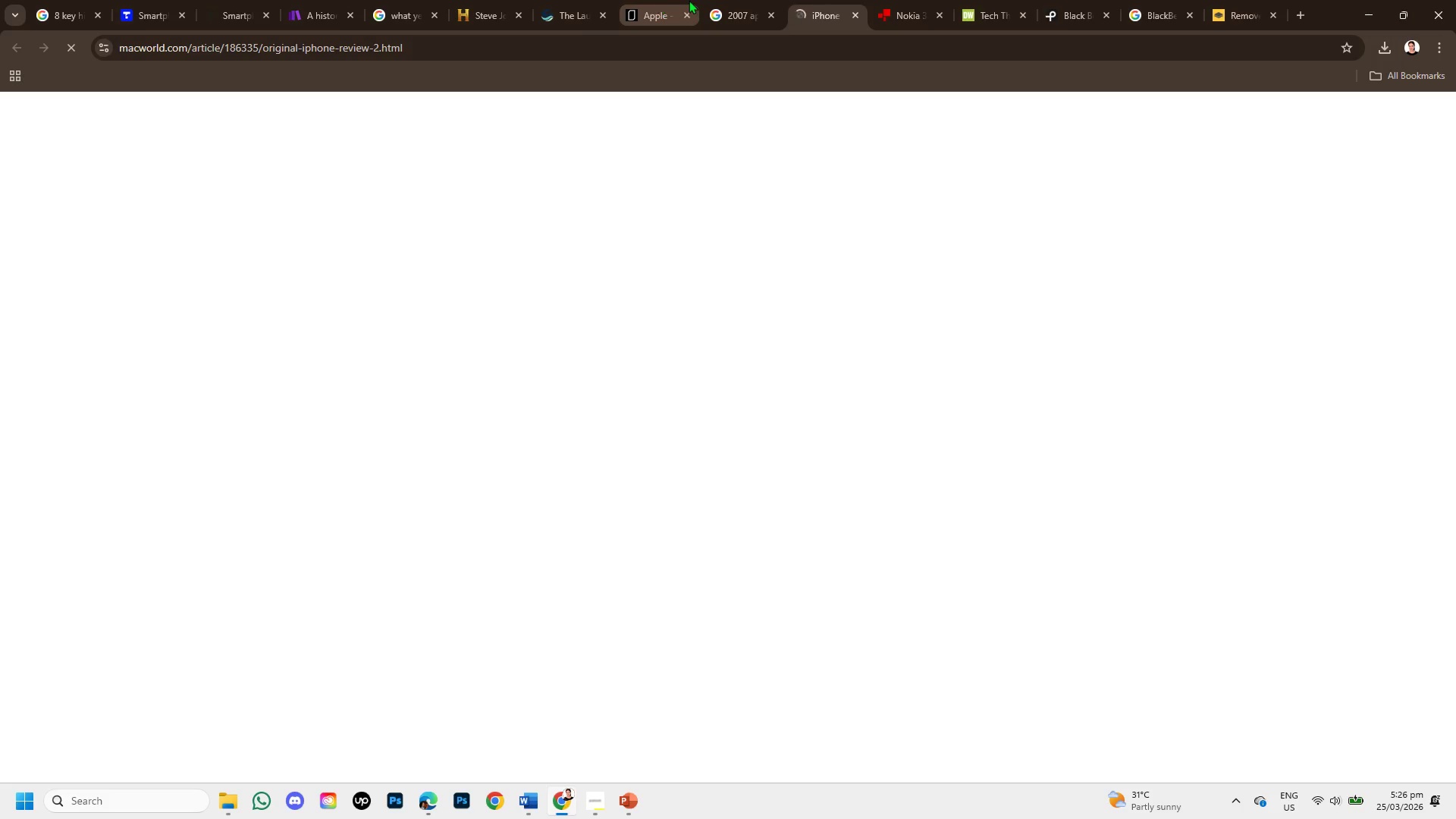 
left_click([723, 4])
 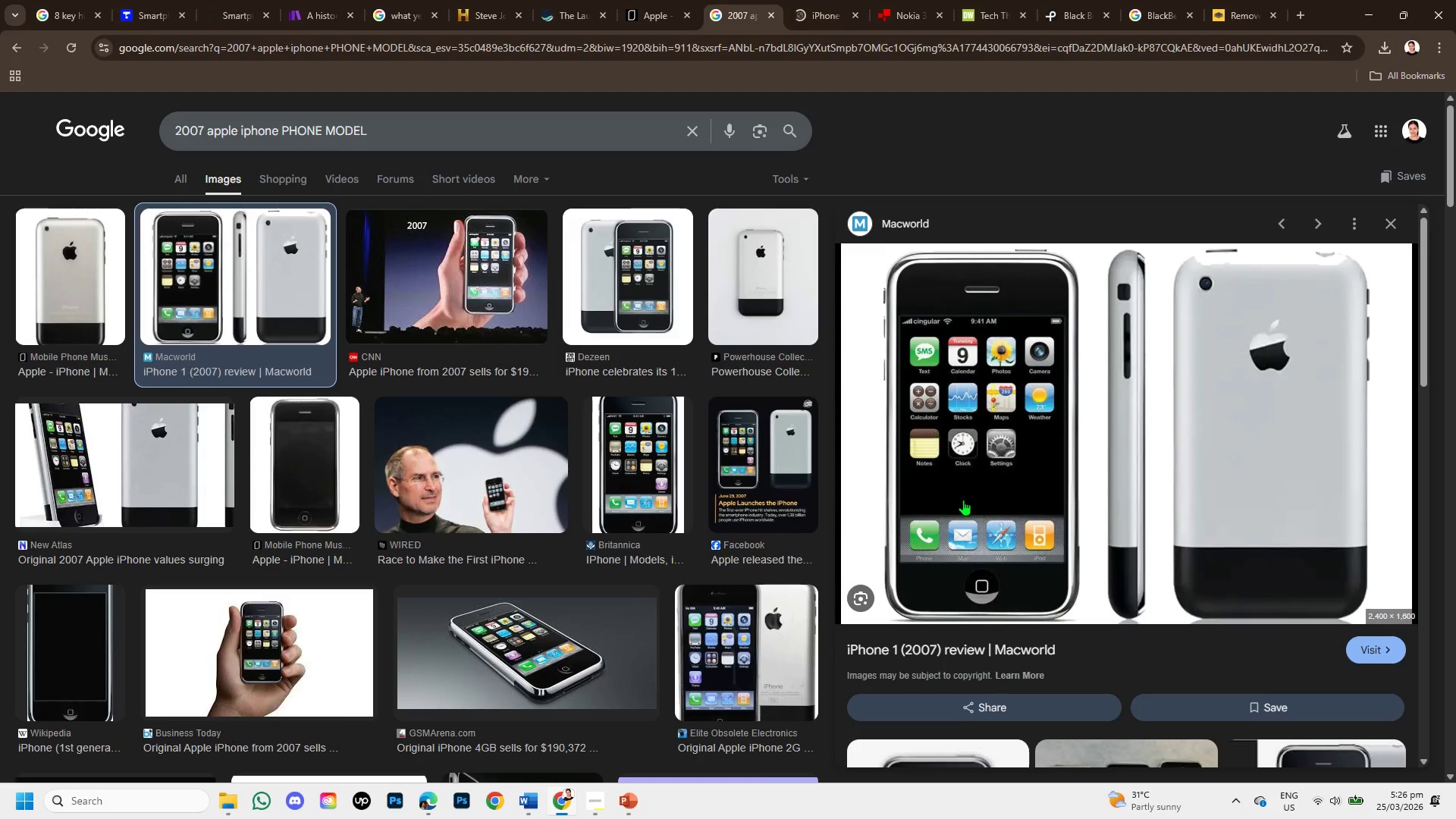 
scroll: coordinate [974, 551], scroll_direction: down, amount: 2.0
 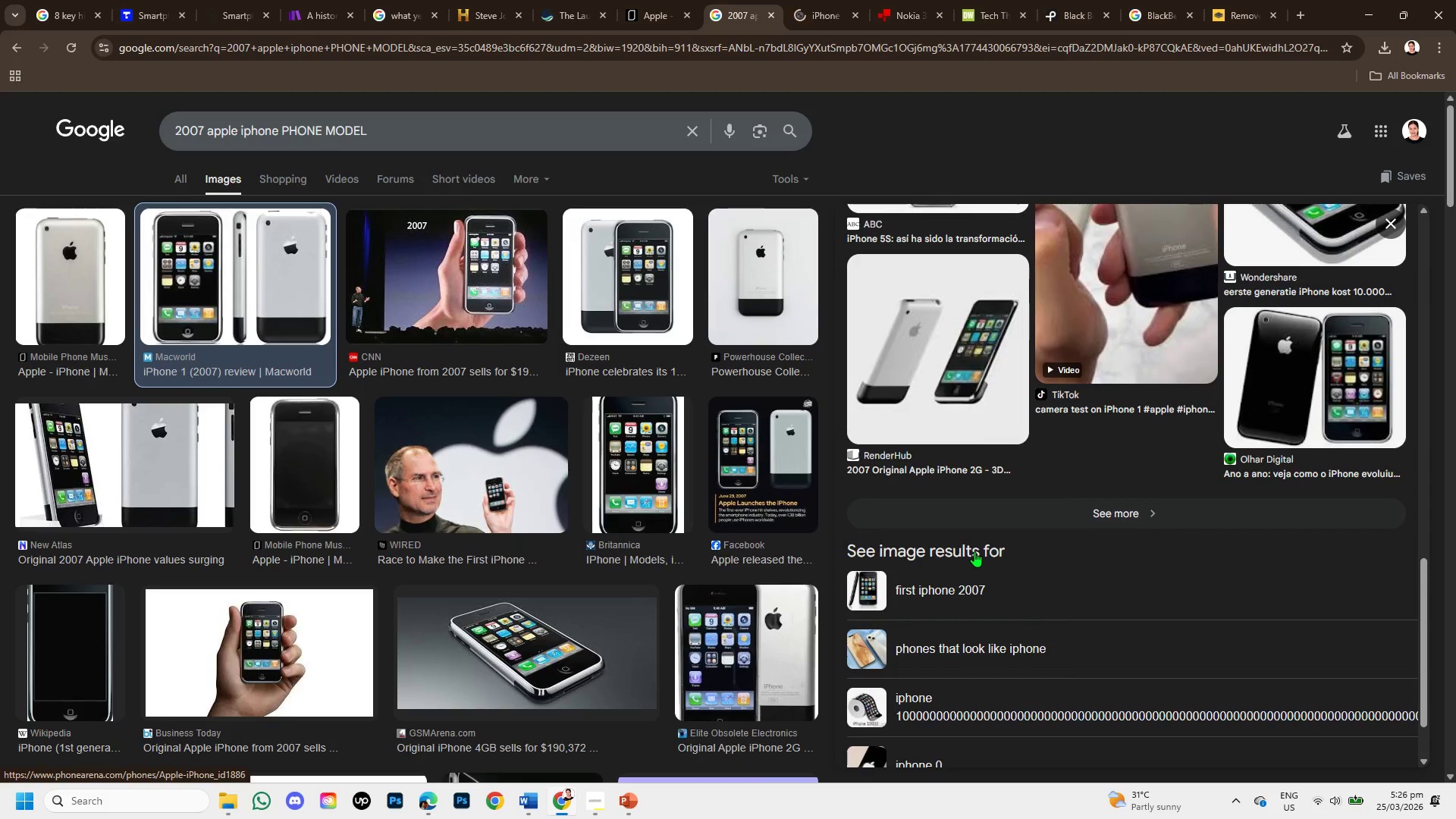 
scroll: coordinate [974, 551], scroll_direction: up, amount: 3.0
 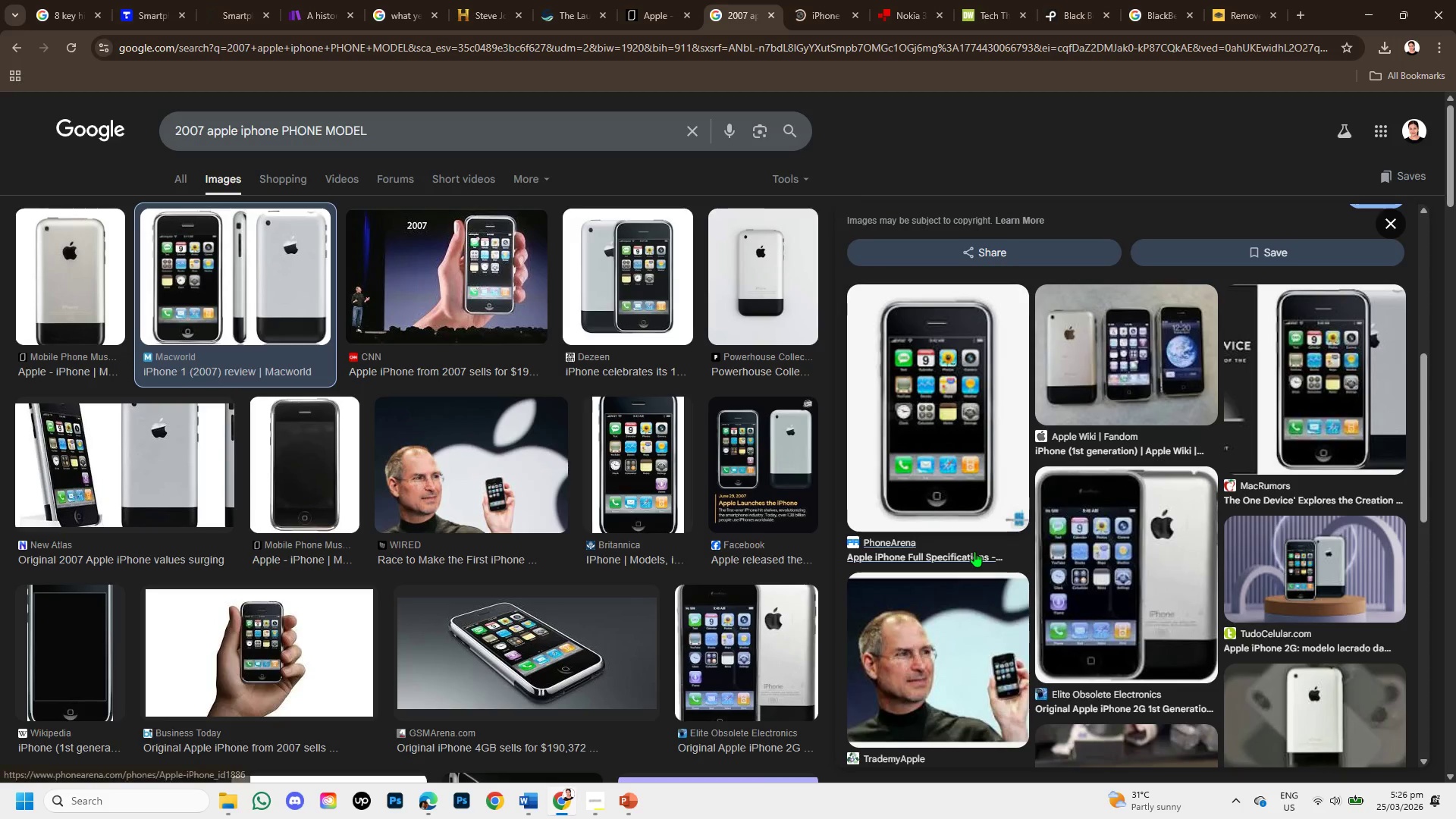 
scroll: coordinate [974, 551], scroll_direction: down, amount: 2.0
 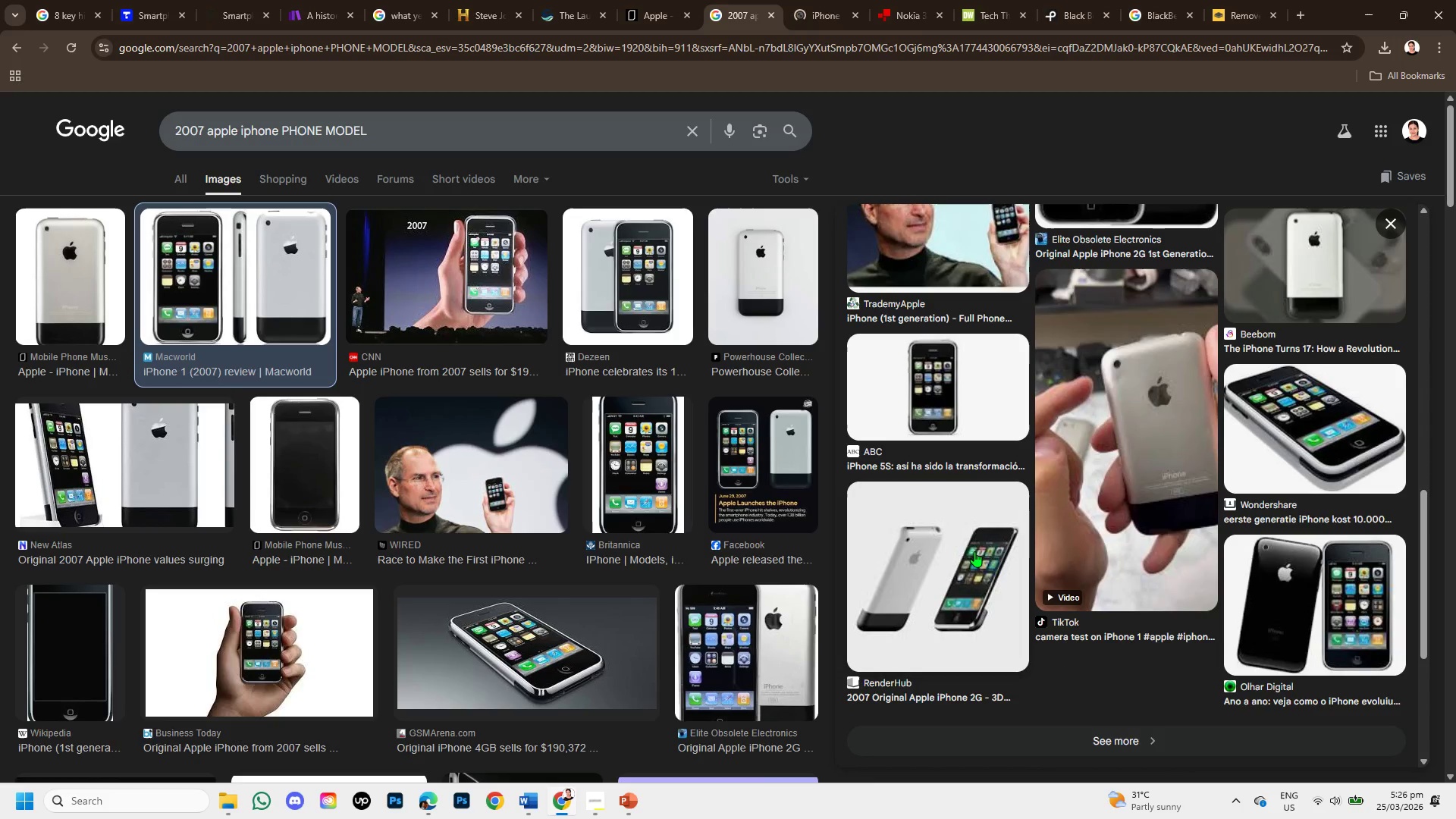 
scroll: coordinate [974, 551], scroll_direction: up, amount: 7.0
 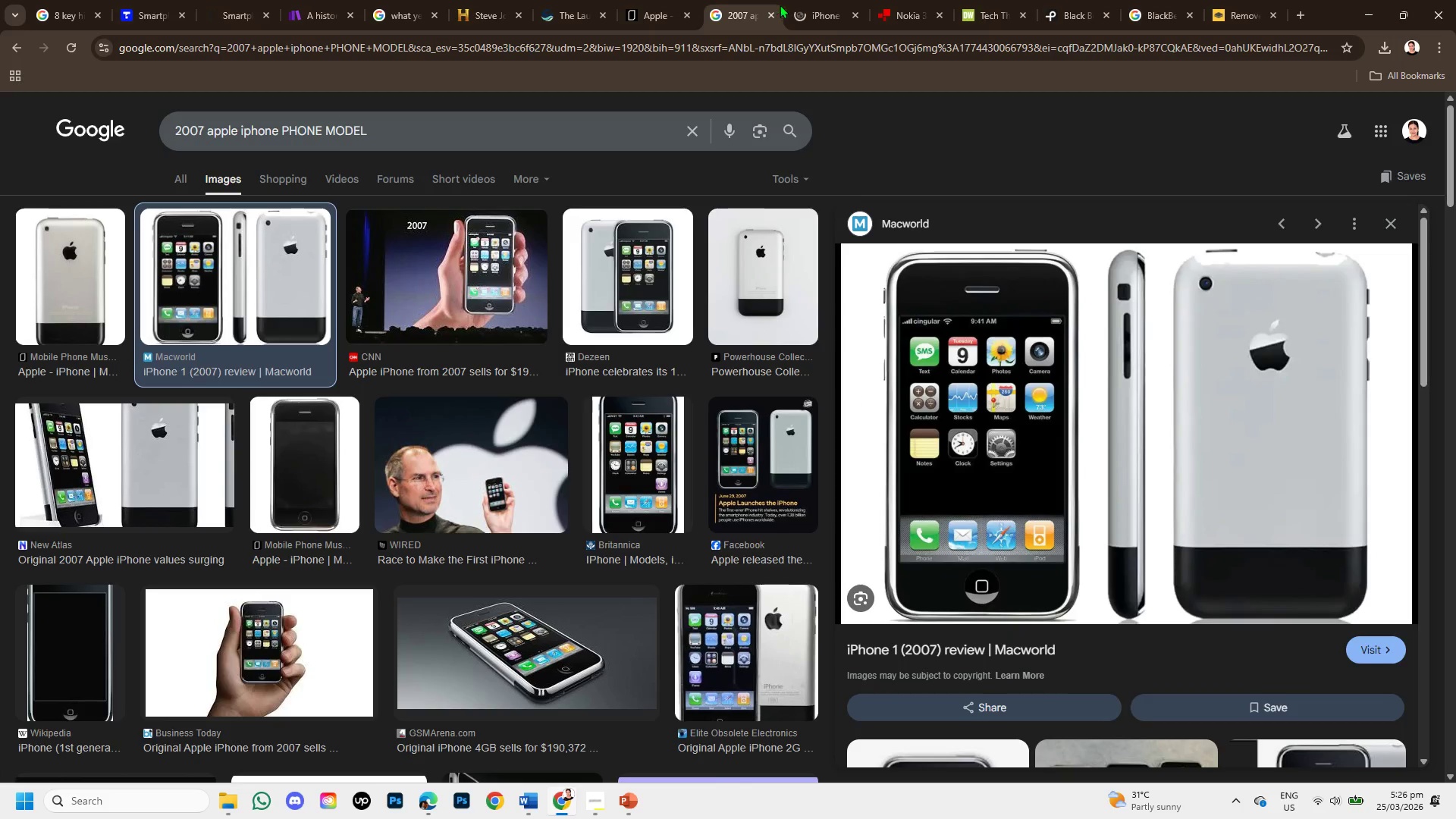 
left_click([804, 6])
 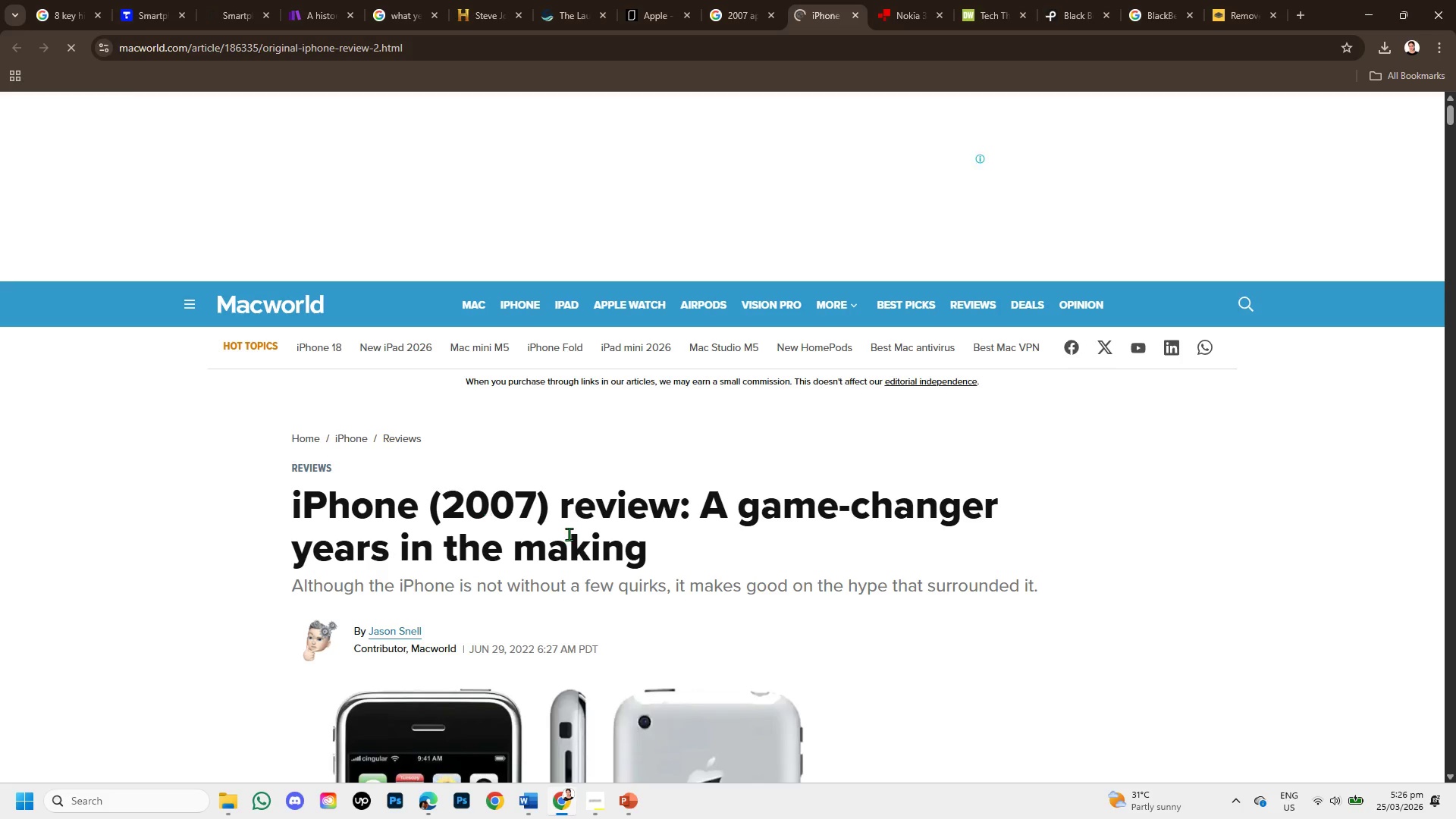 
scroll: coordinate [569, 534], scroll_direction: down, amount: 1.0
 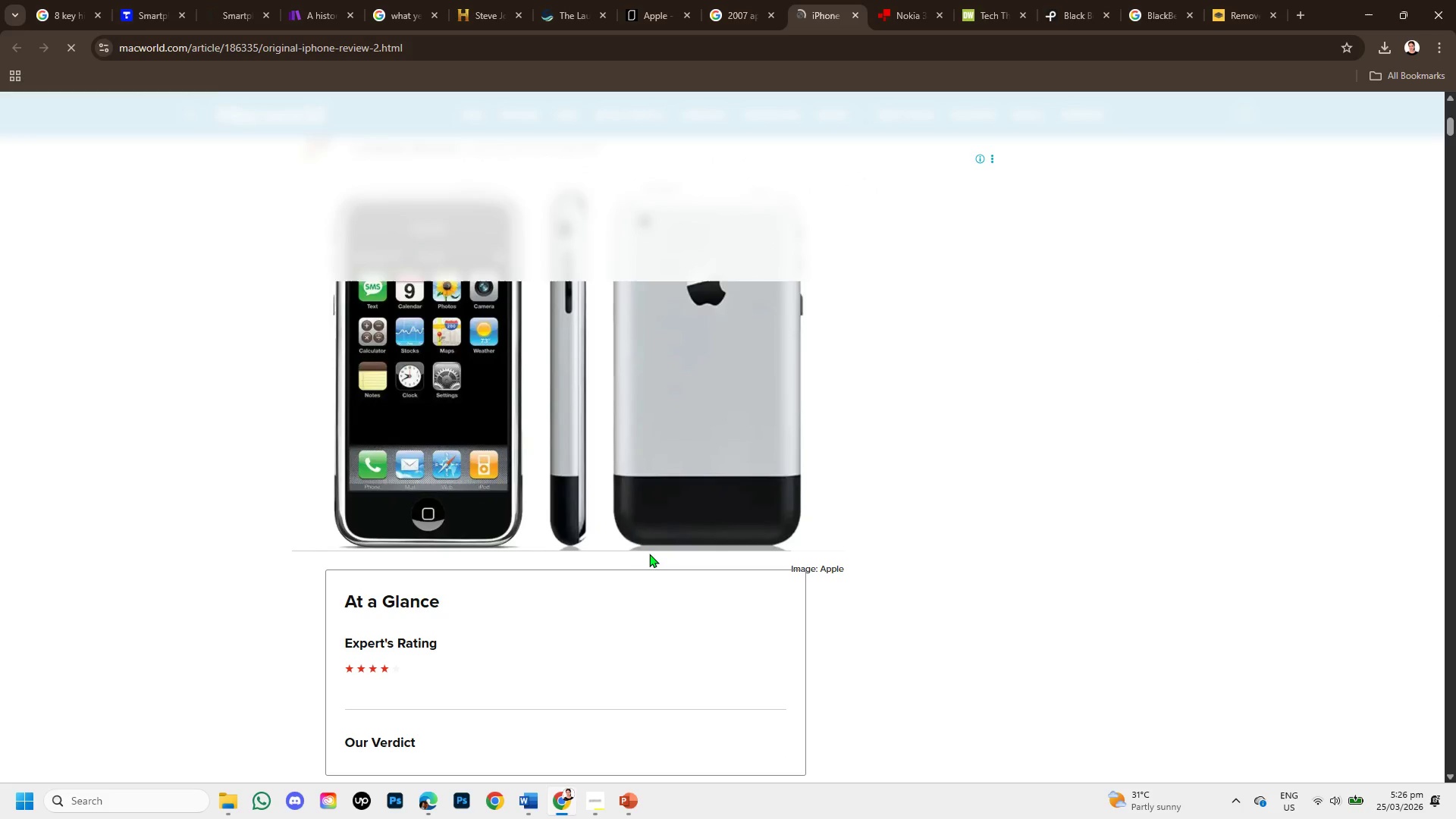 
scroll: coordinate [632, 548], scroll_direction: up, amount: 1.0
 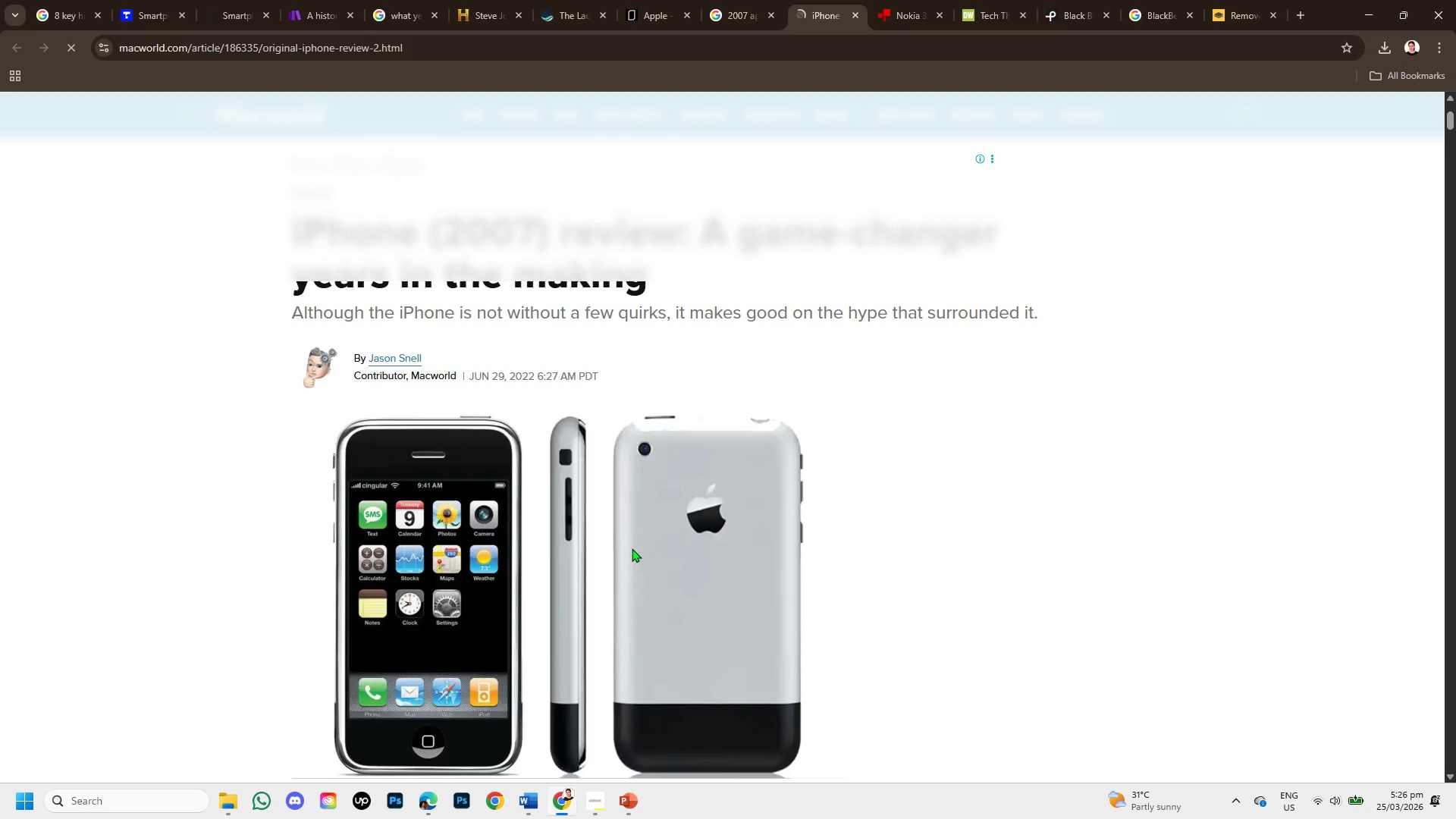 
scroll: coordinate [440, 519], scroll_direction: down, amount: 3.0
 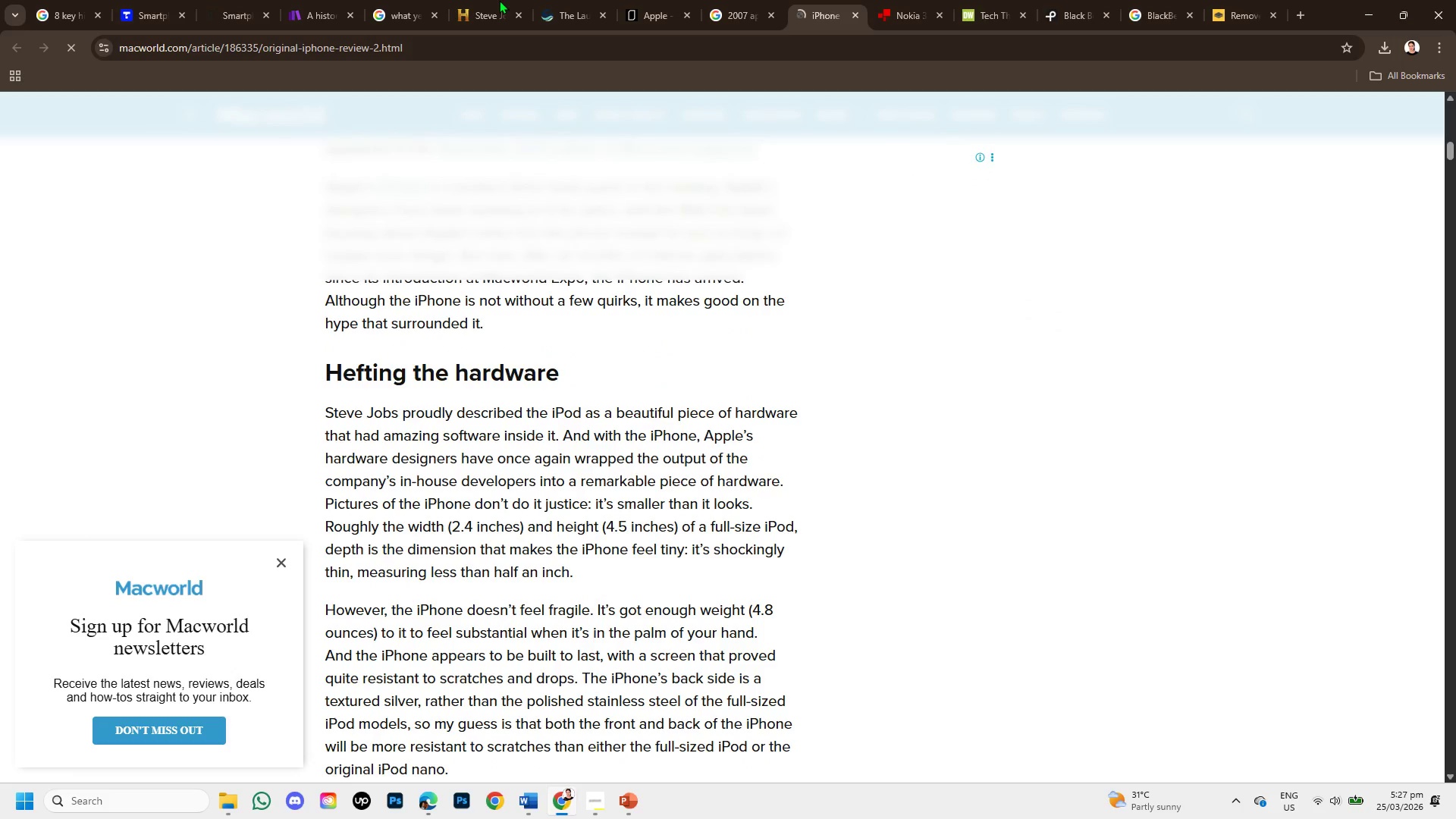 
left_click([499, 0])
 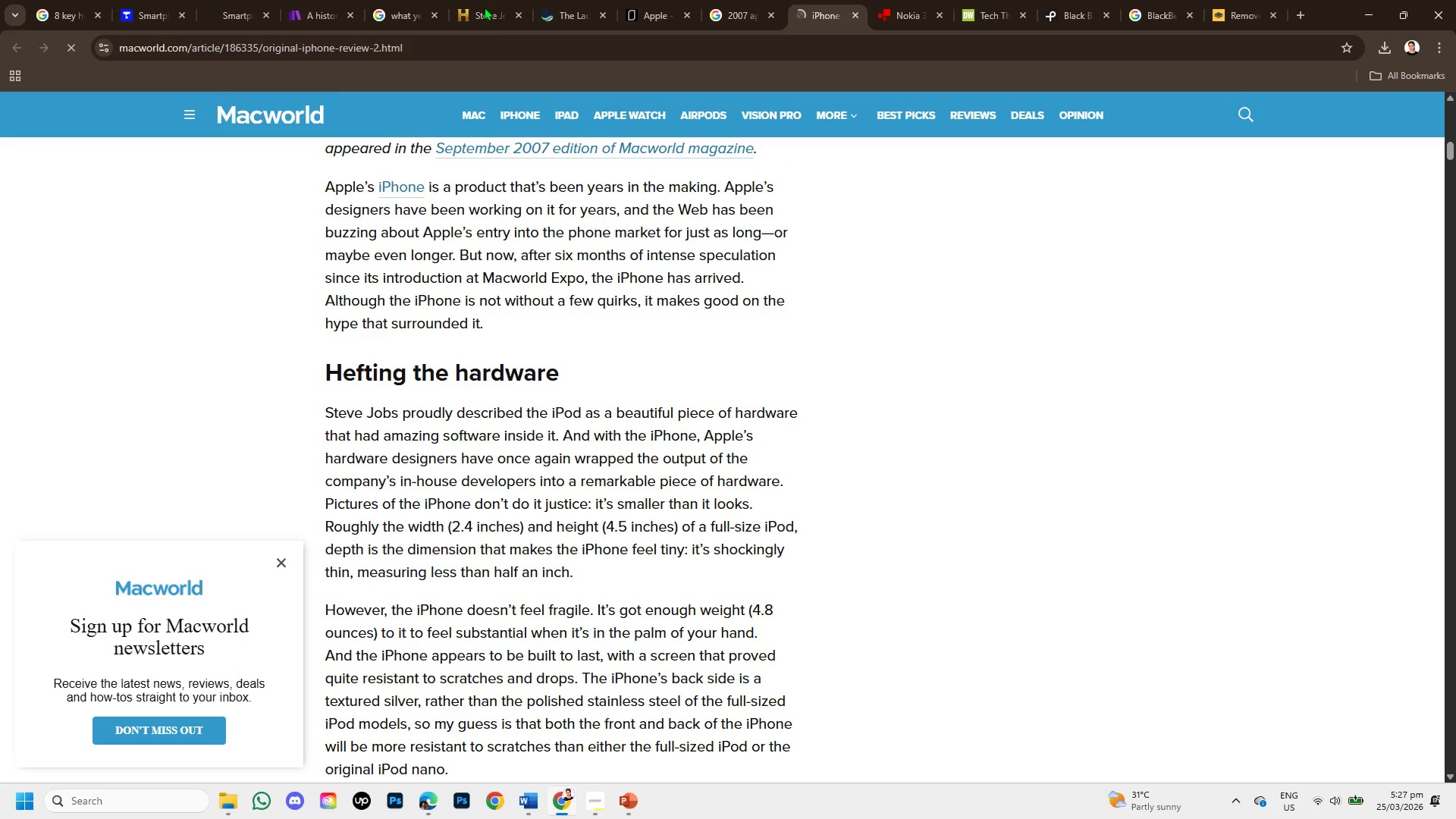 
left_click([484, 7])
 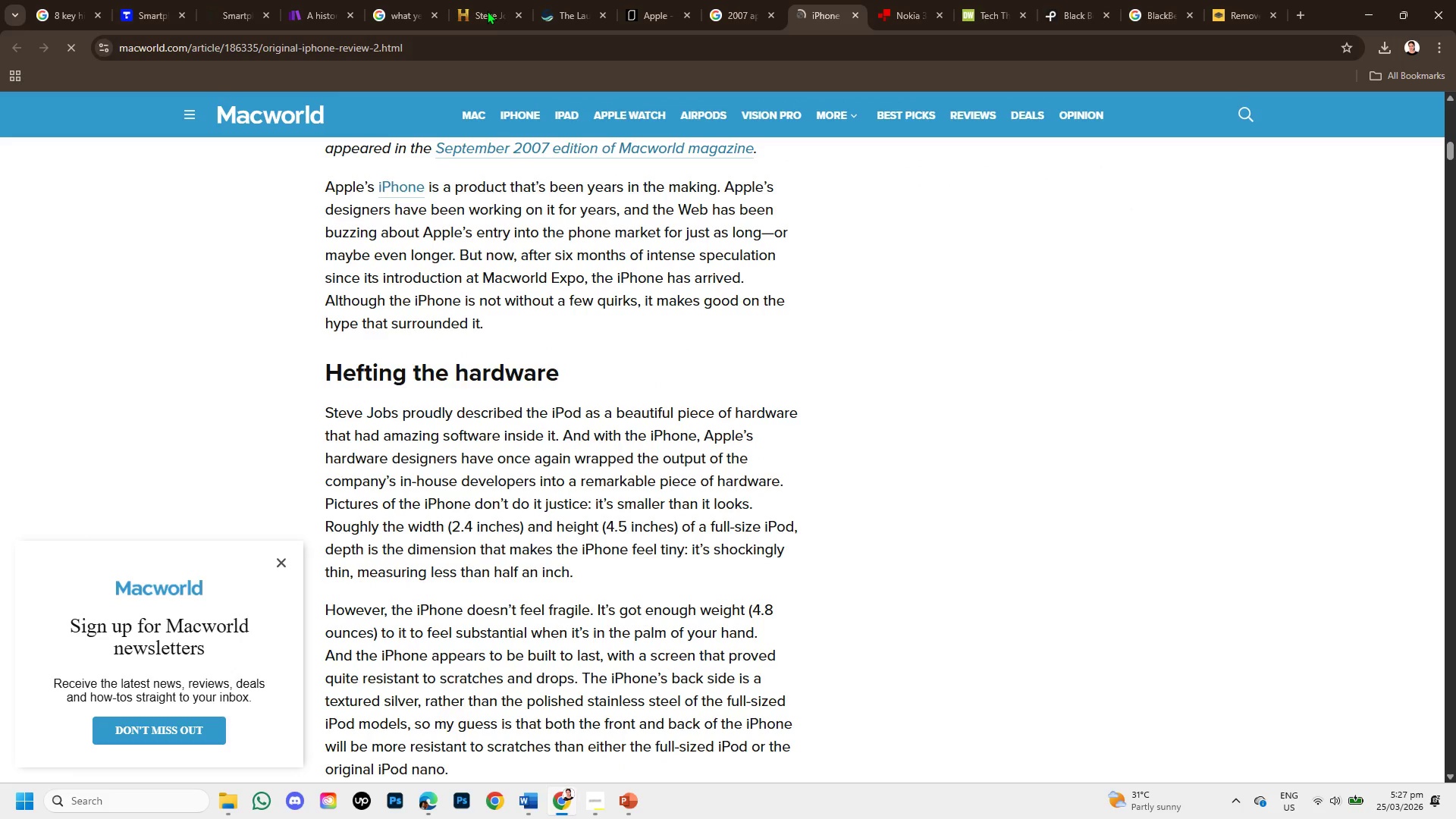 
left_click([487, 11])
 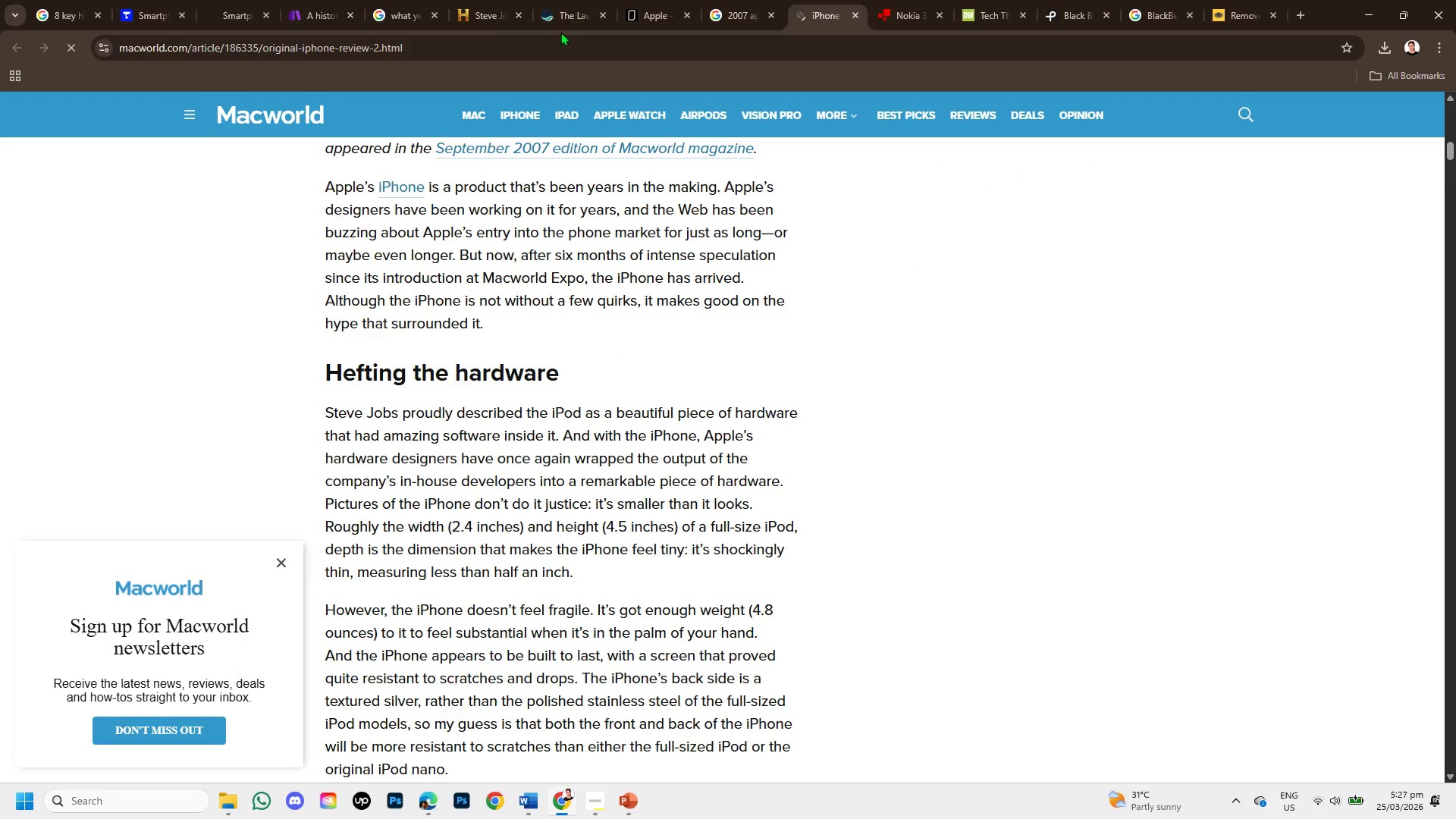 
left_click([494, 0])
 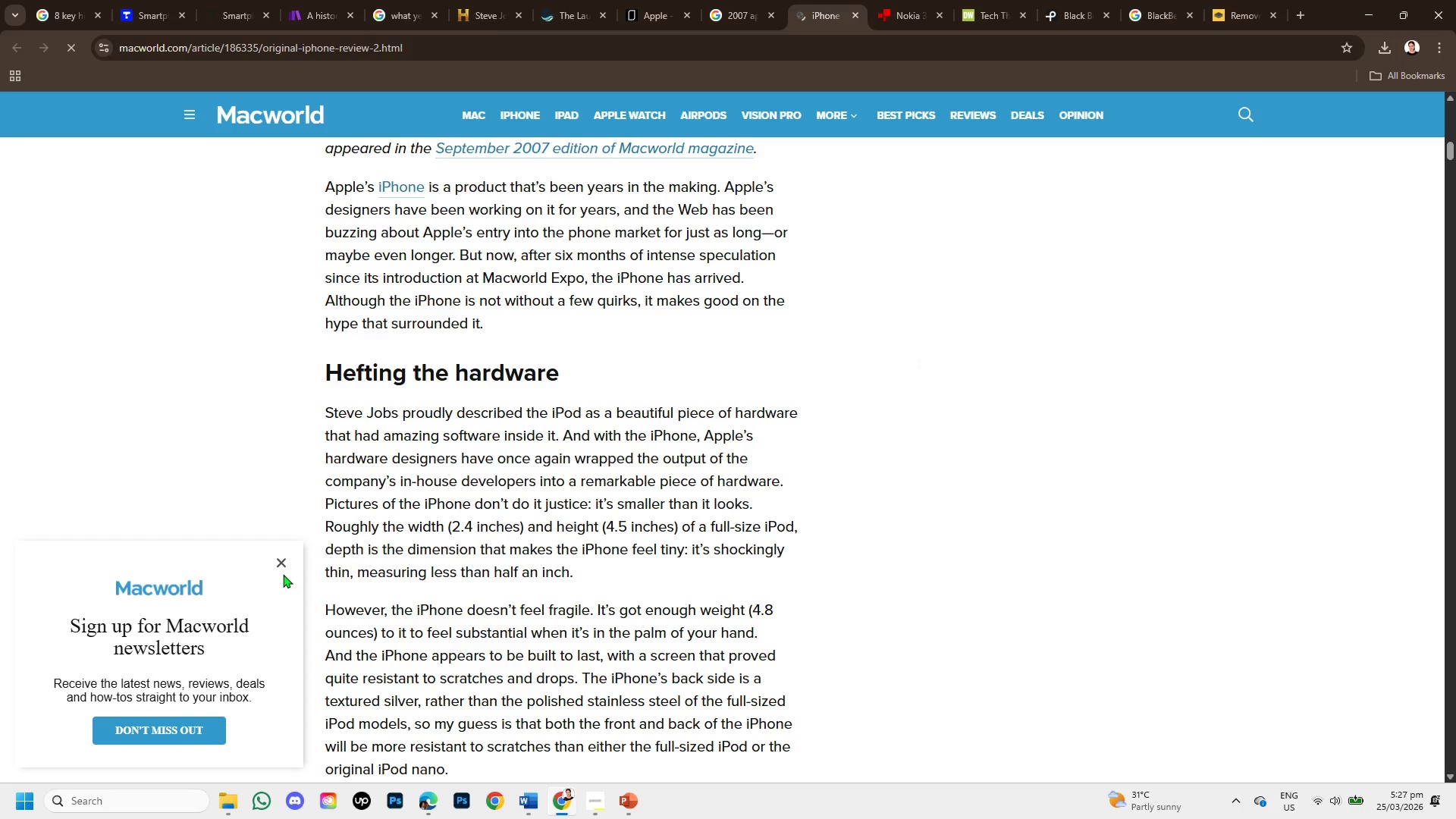 
left_click([278, 562])
 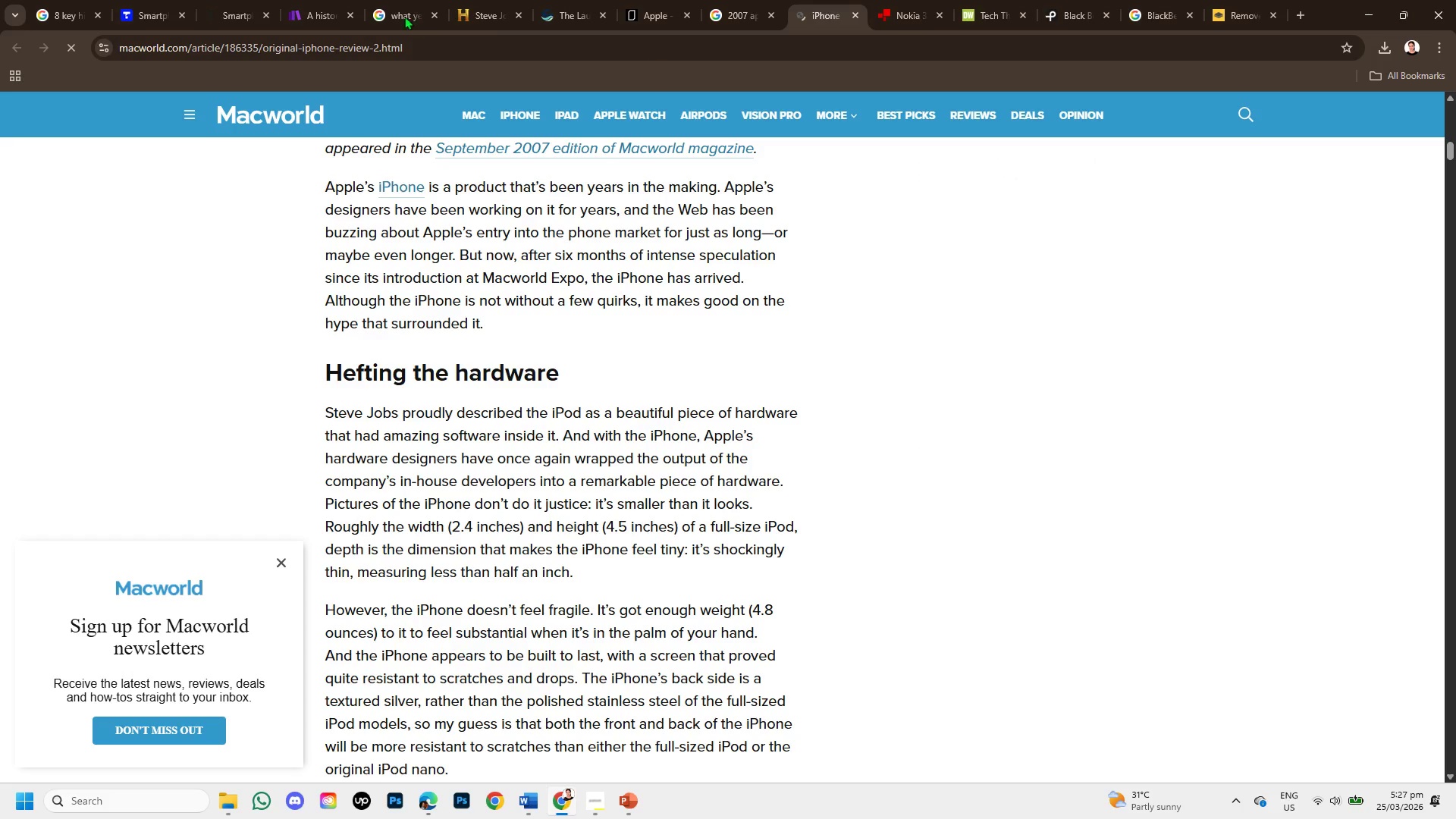 
left_click([415, 1])
 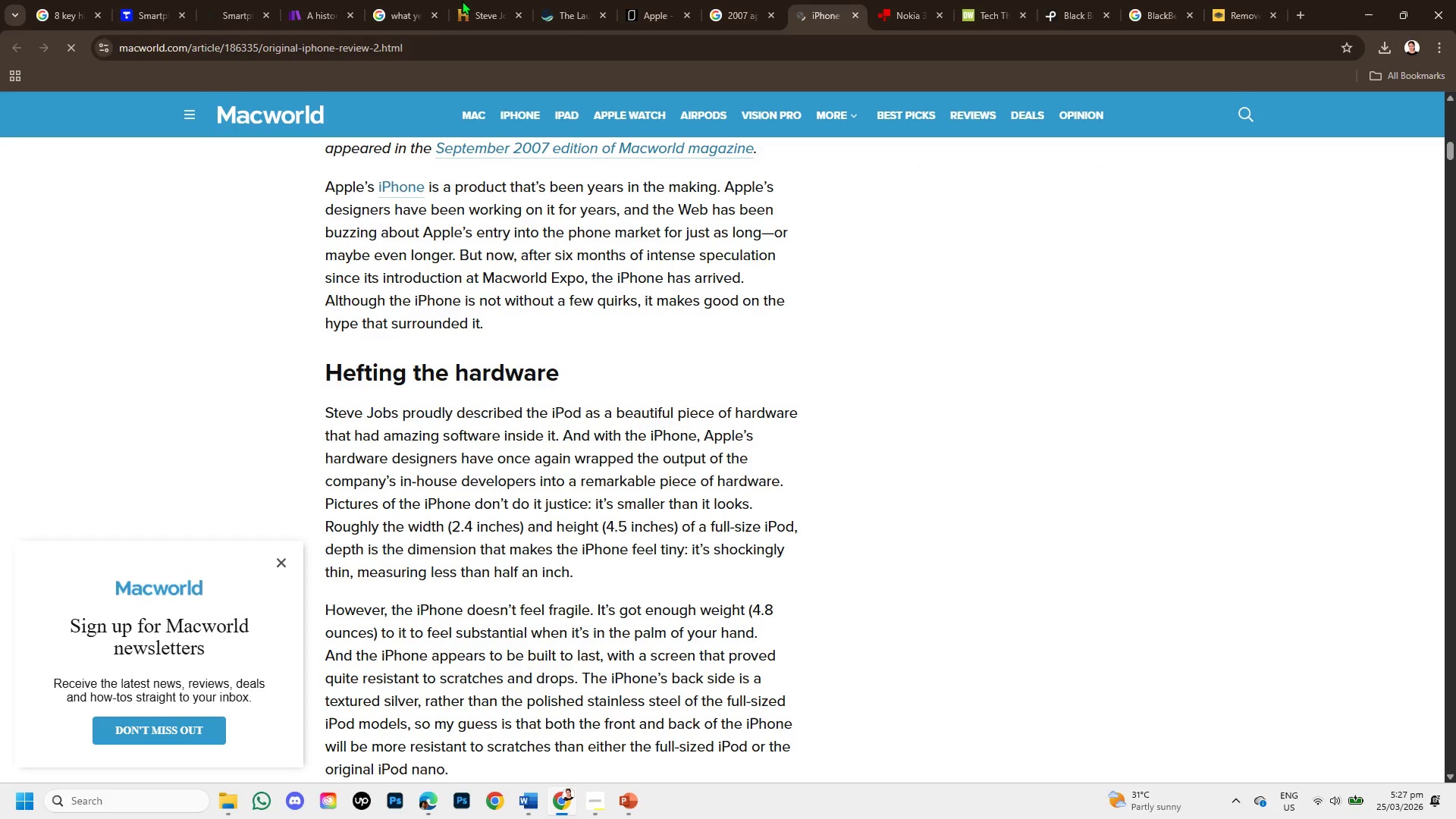 
left_click([464, 1])
 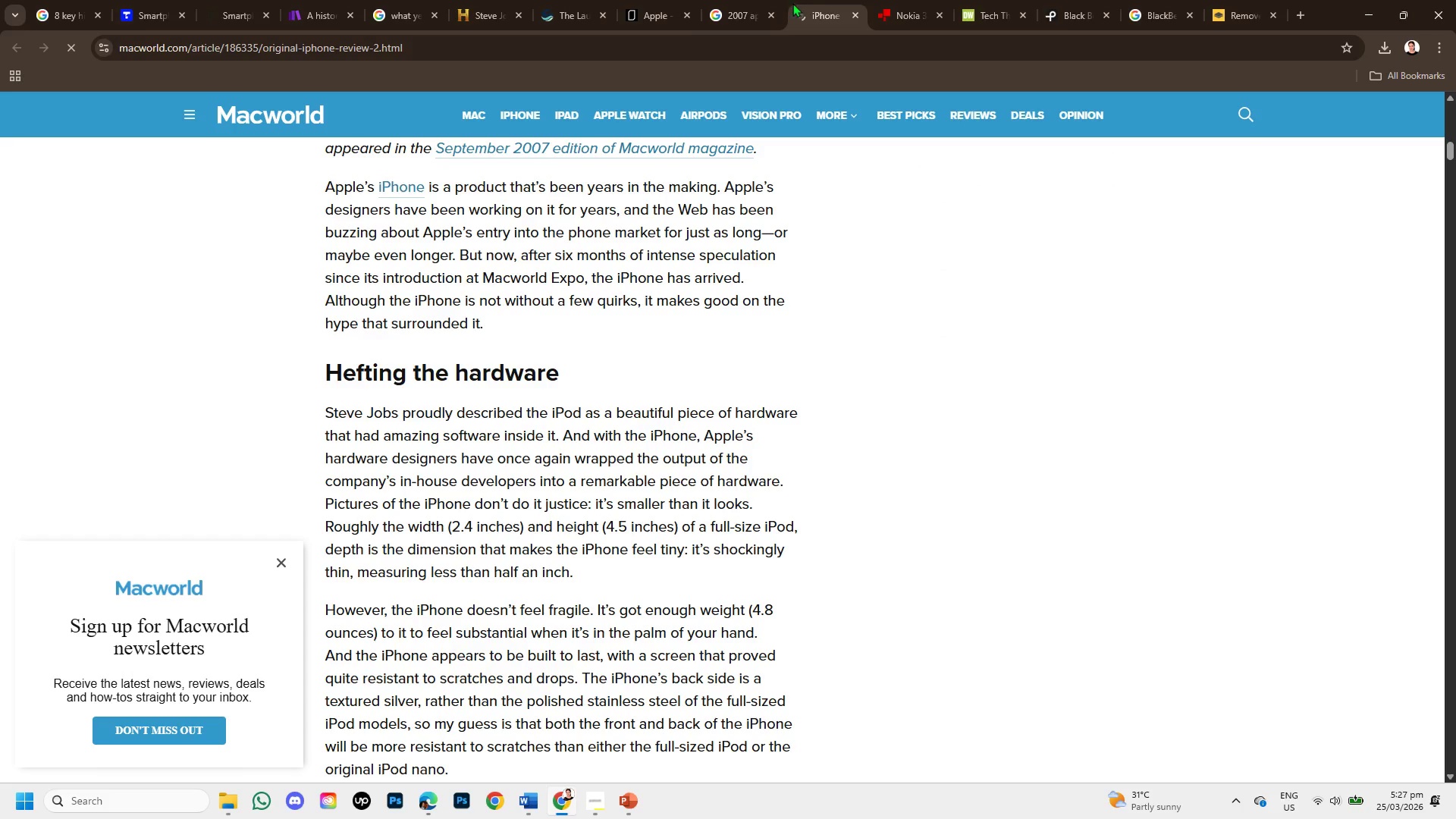 
wait(8.59)
 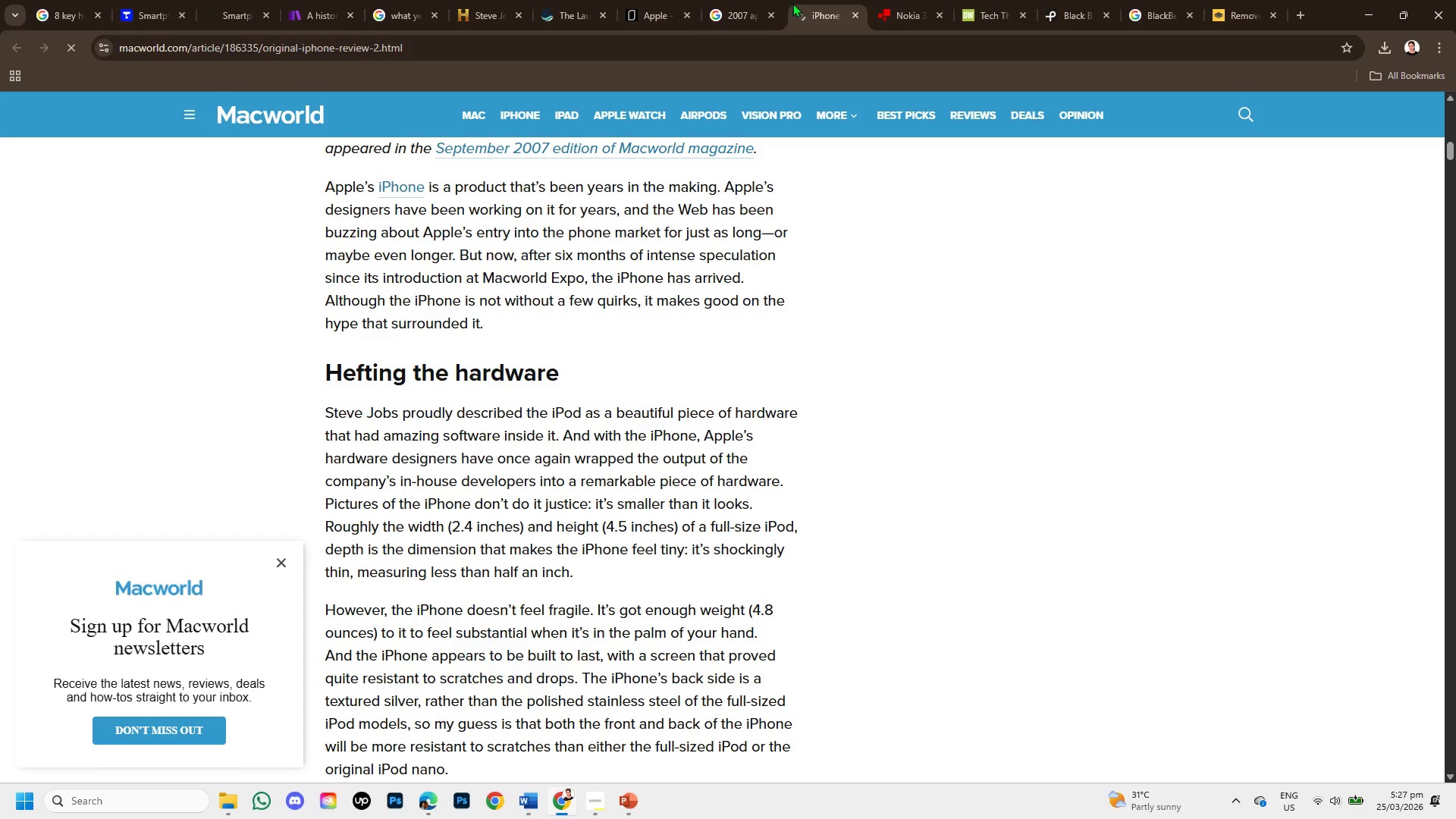 
scroll: coordinate [673, 500], scroll_direction: down, amount: 1.0
 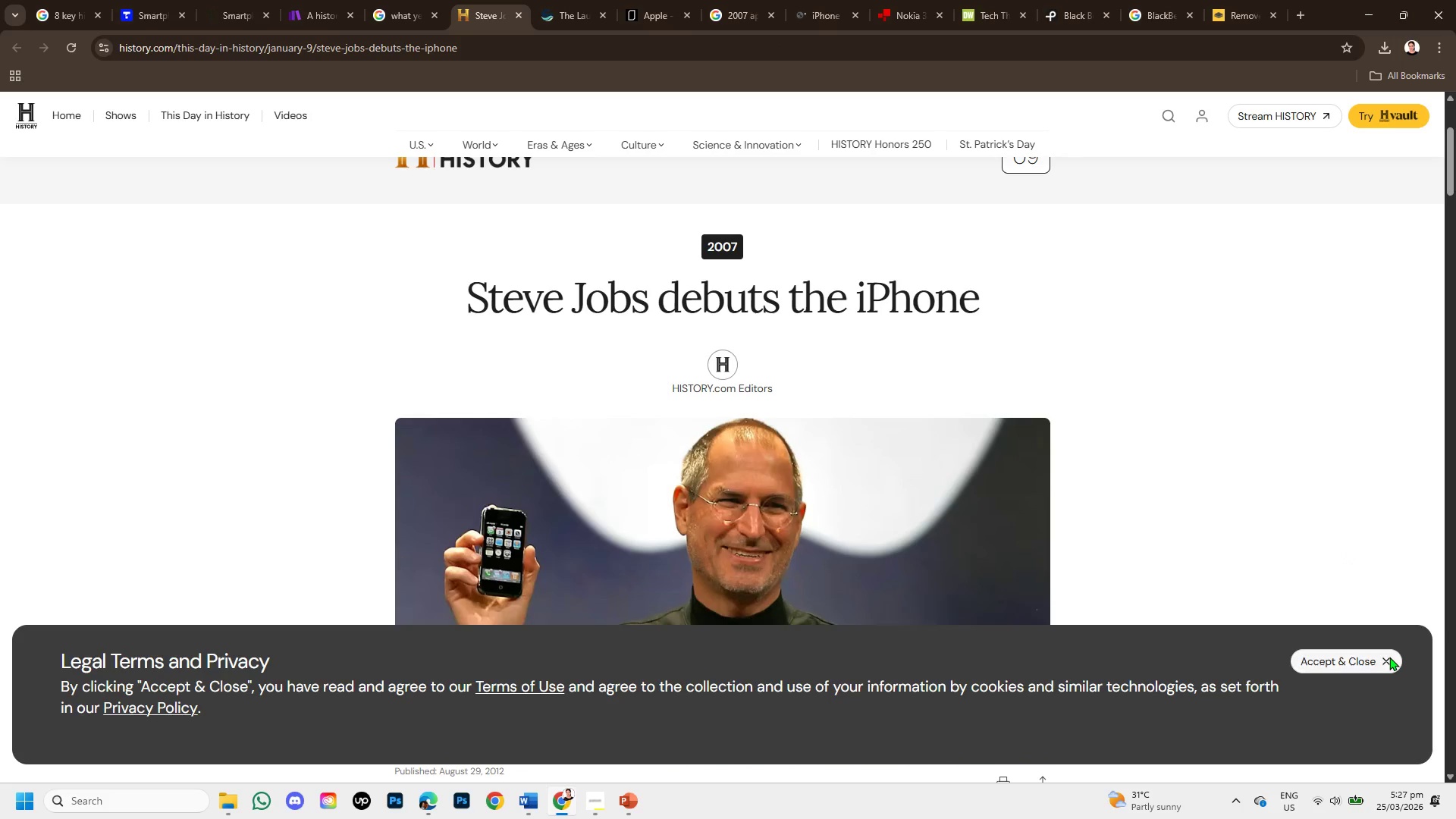 
left_click([1387, 657])
 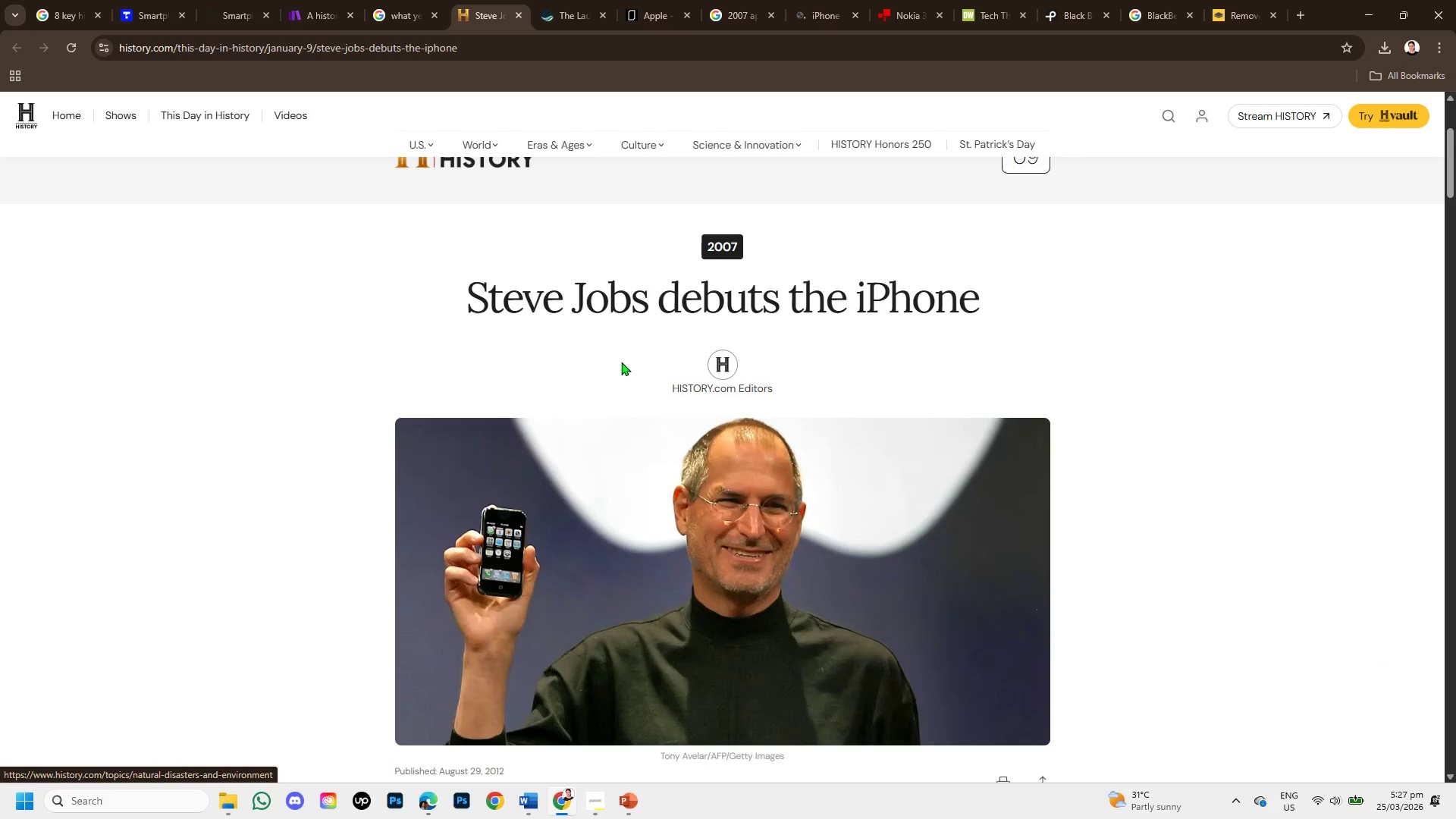 
scroll: coordinate [621, 362], scroll_direction: down, amount: 3.0
 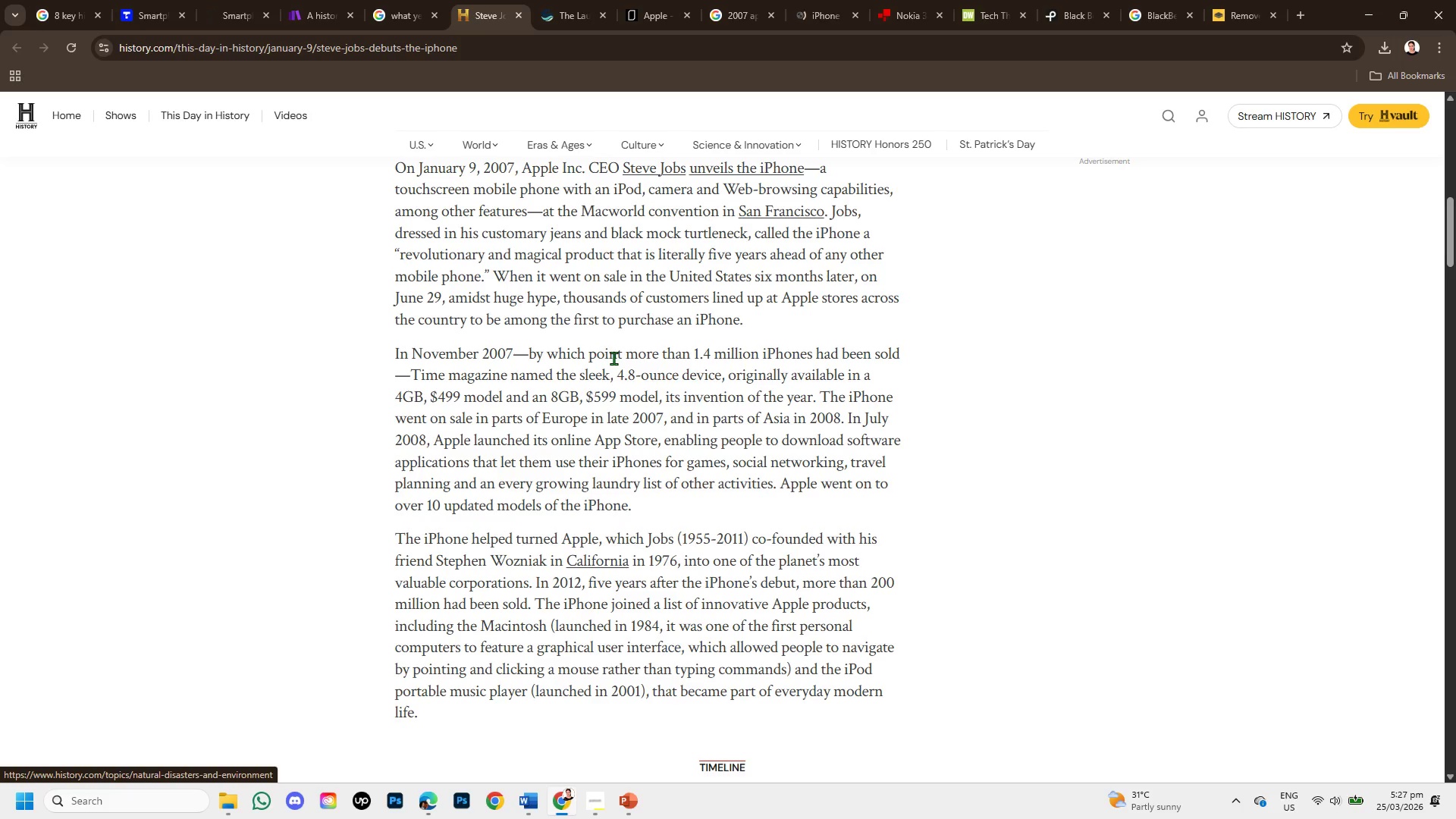 
scroll: coordinate [613, 358], scroll_direction: up, amount: 1.0
 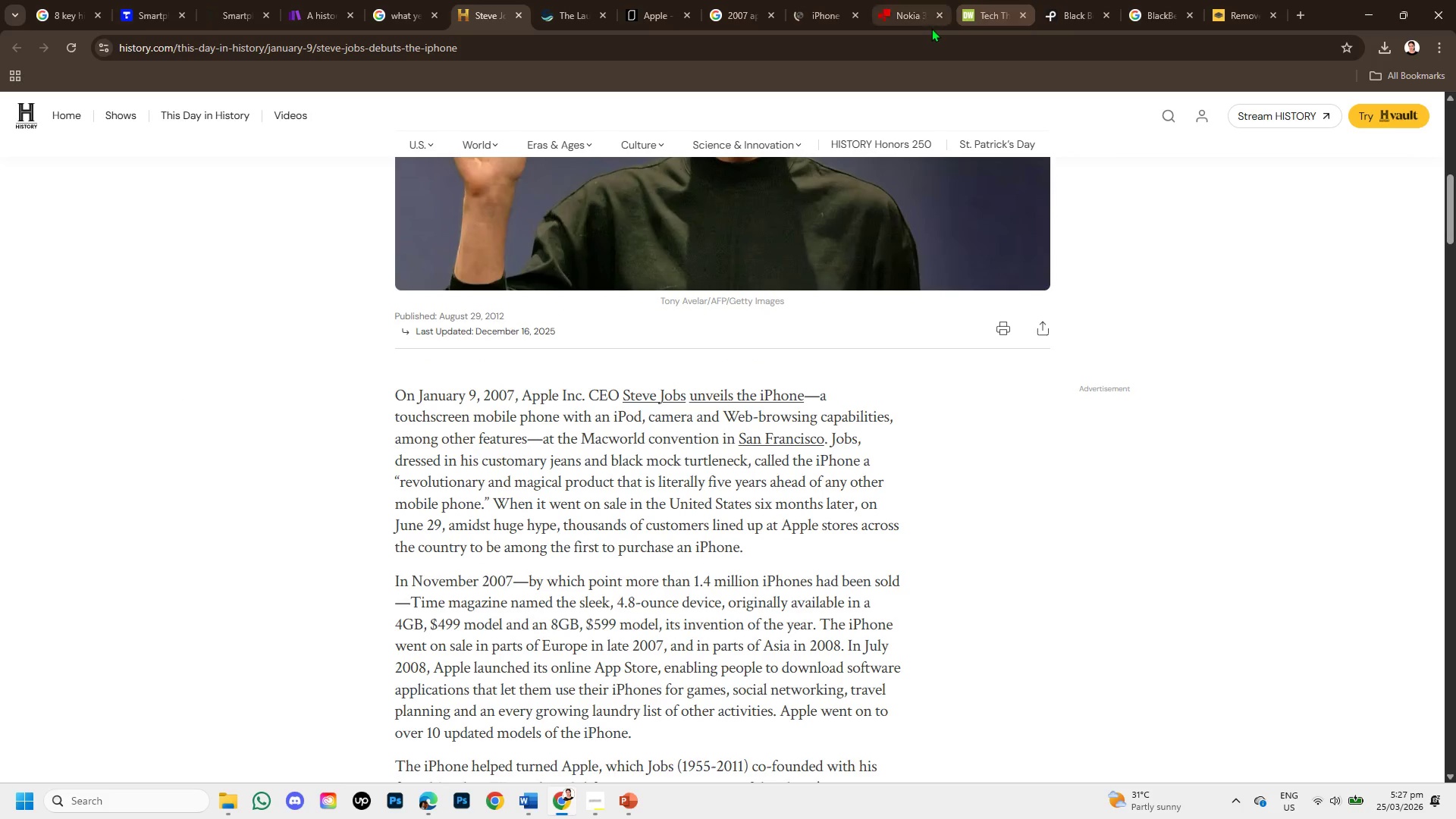 
wait(5.61)
 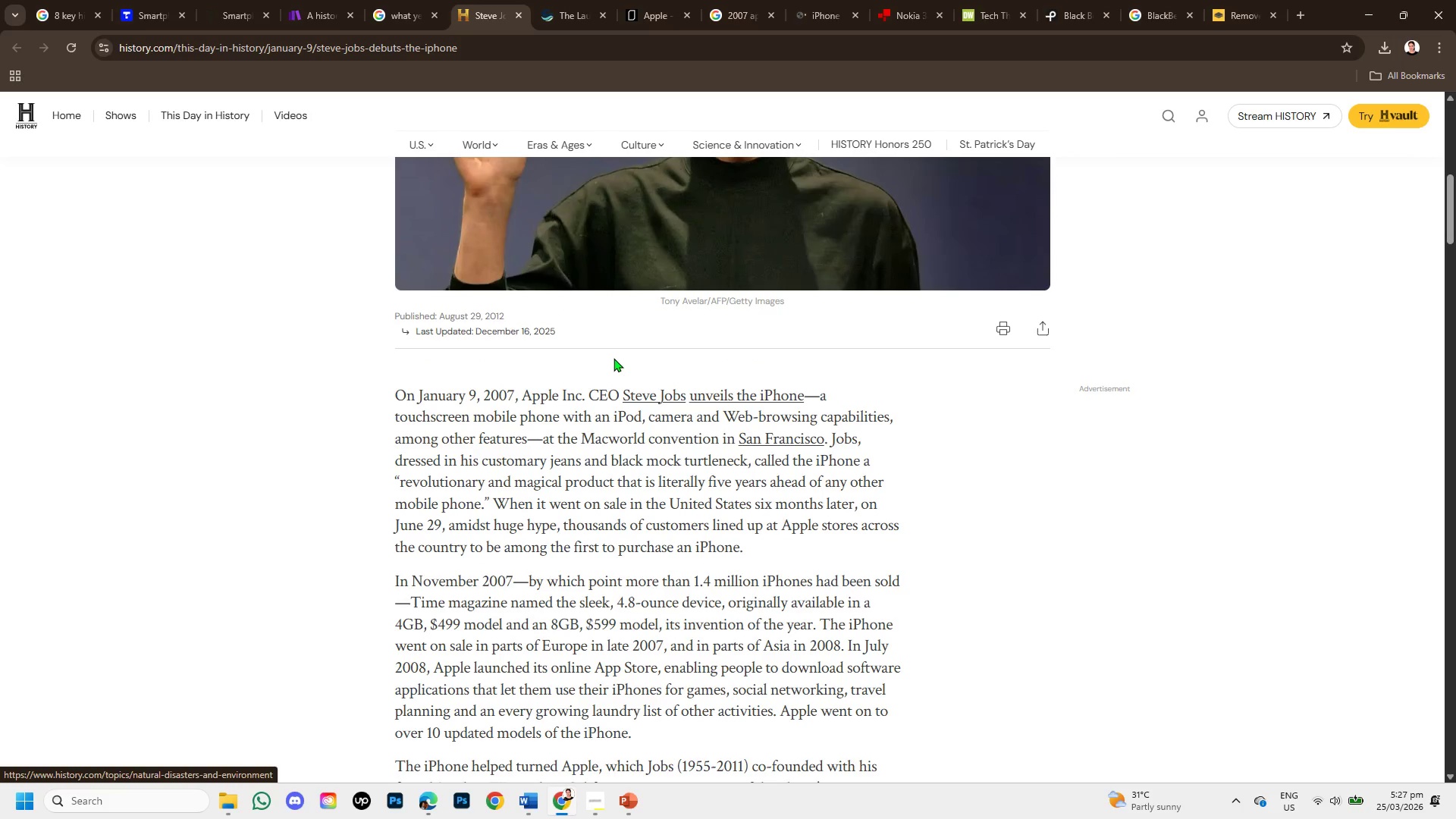 
mouse_move([814, 24])
 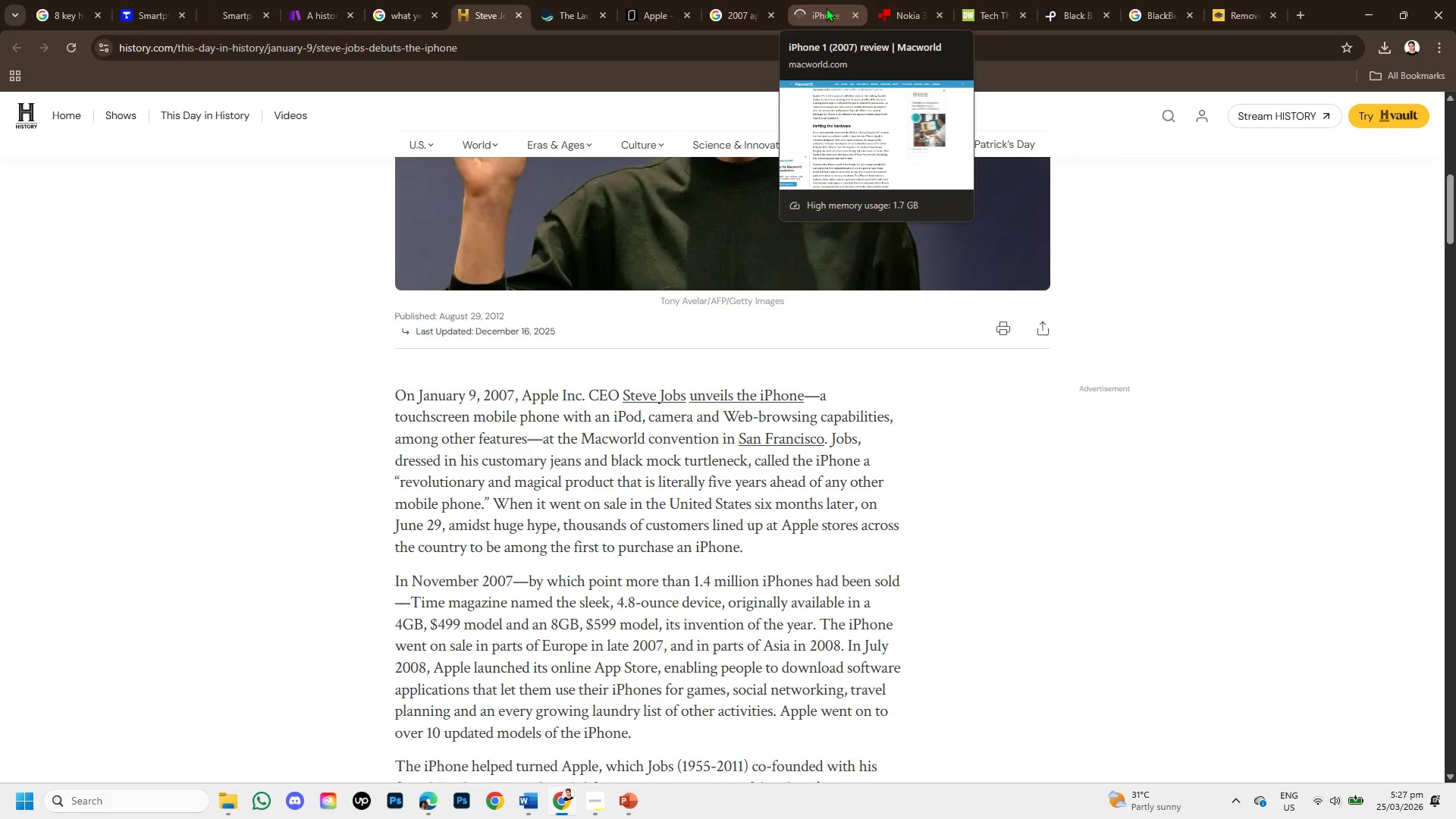 
left_click([826, 8])
 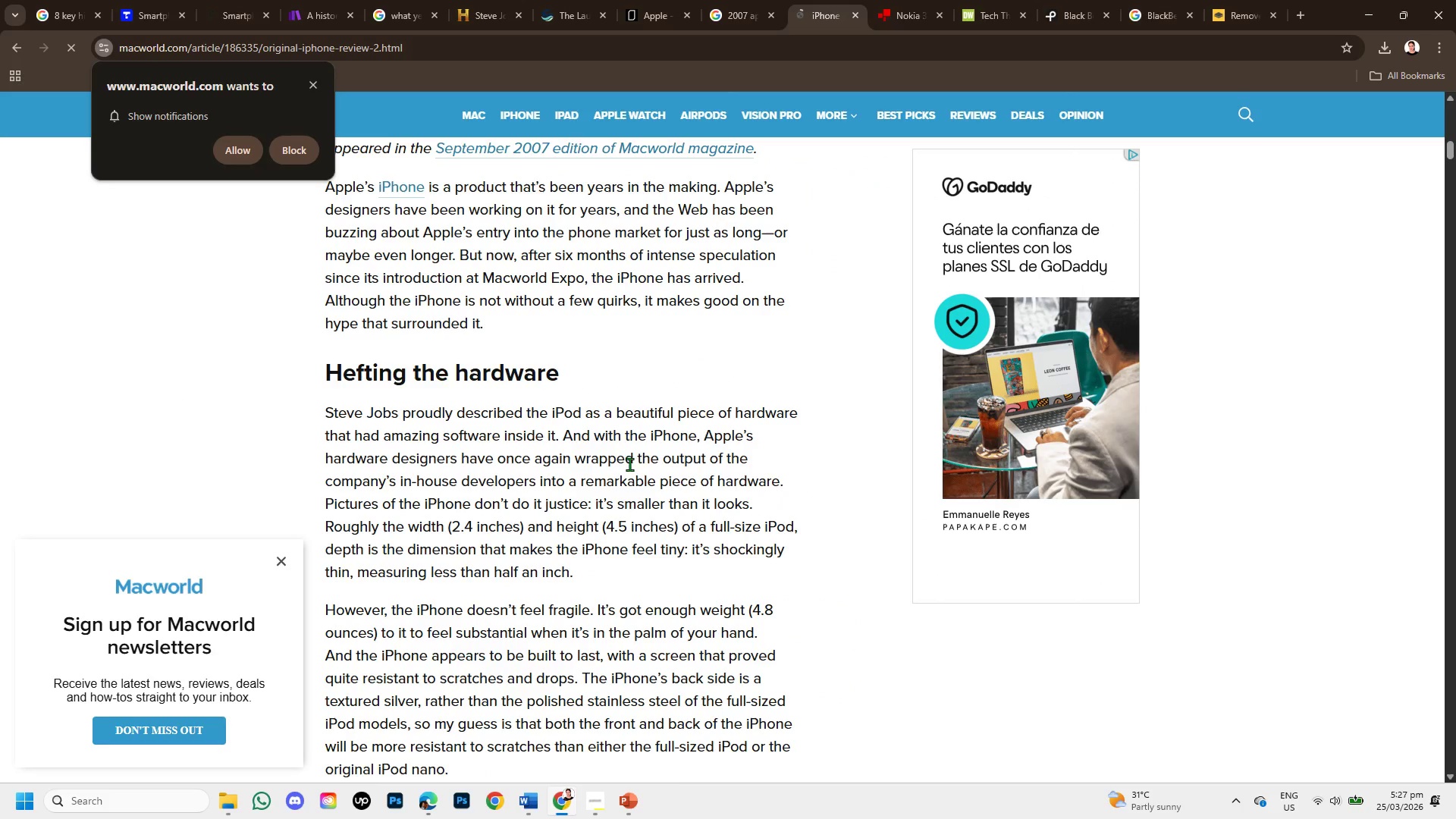 
scroll: coordinate [629, 464], scroll_direction: up, amount: 4.0
 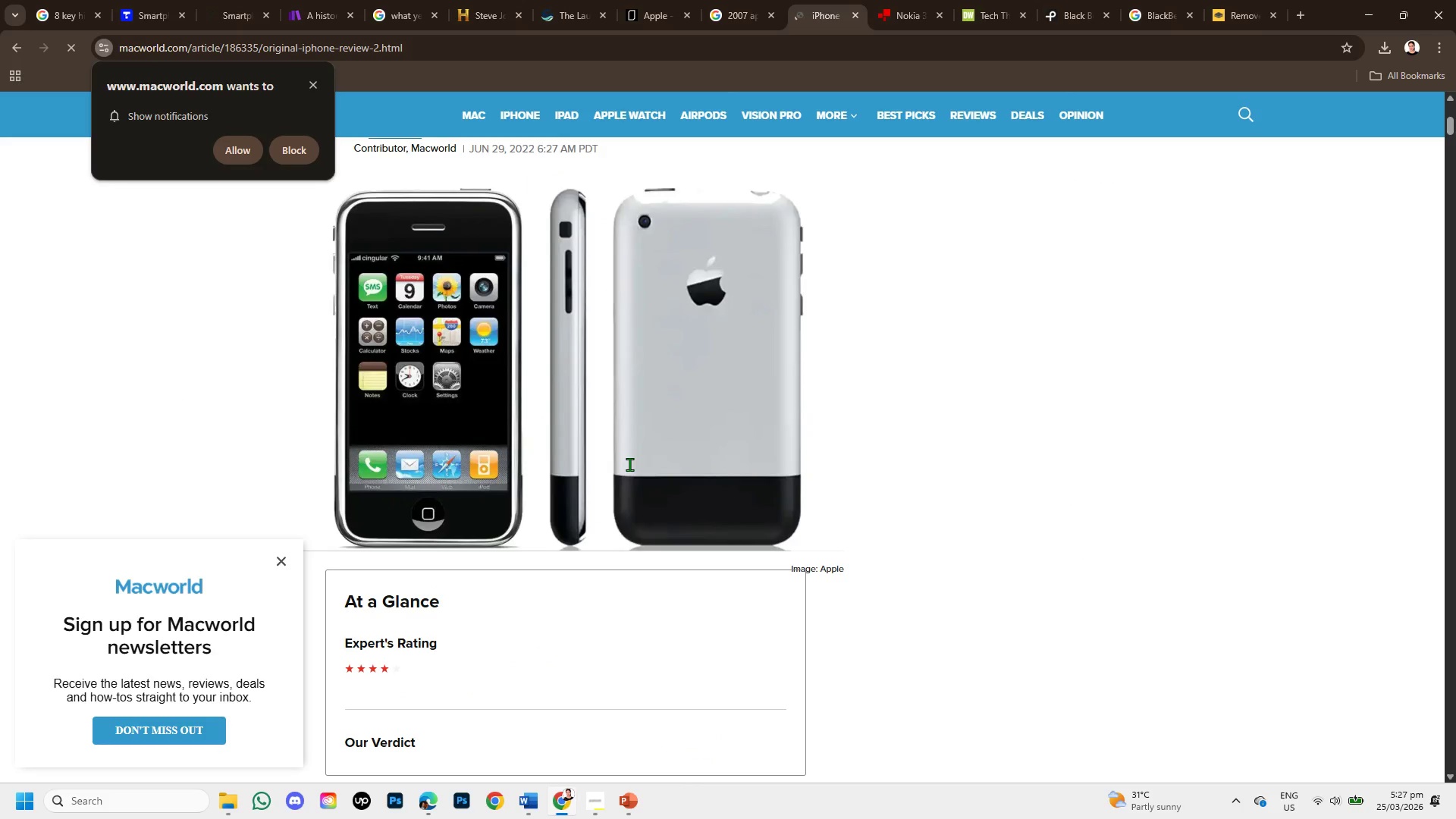 
scroll: coordinate [630, 465], scroll_direction: down, amount: 4.0
 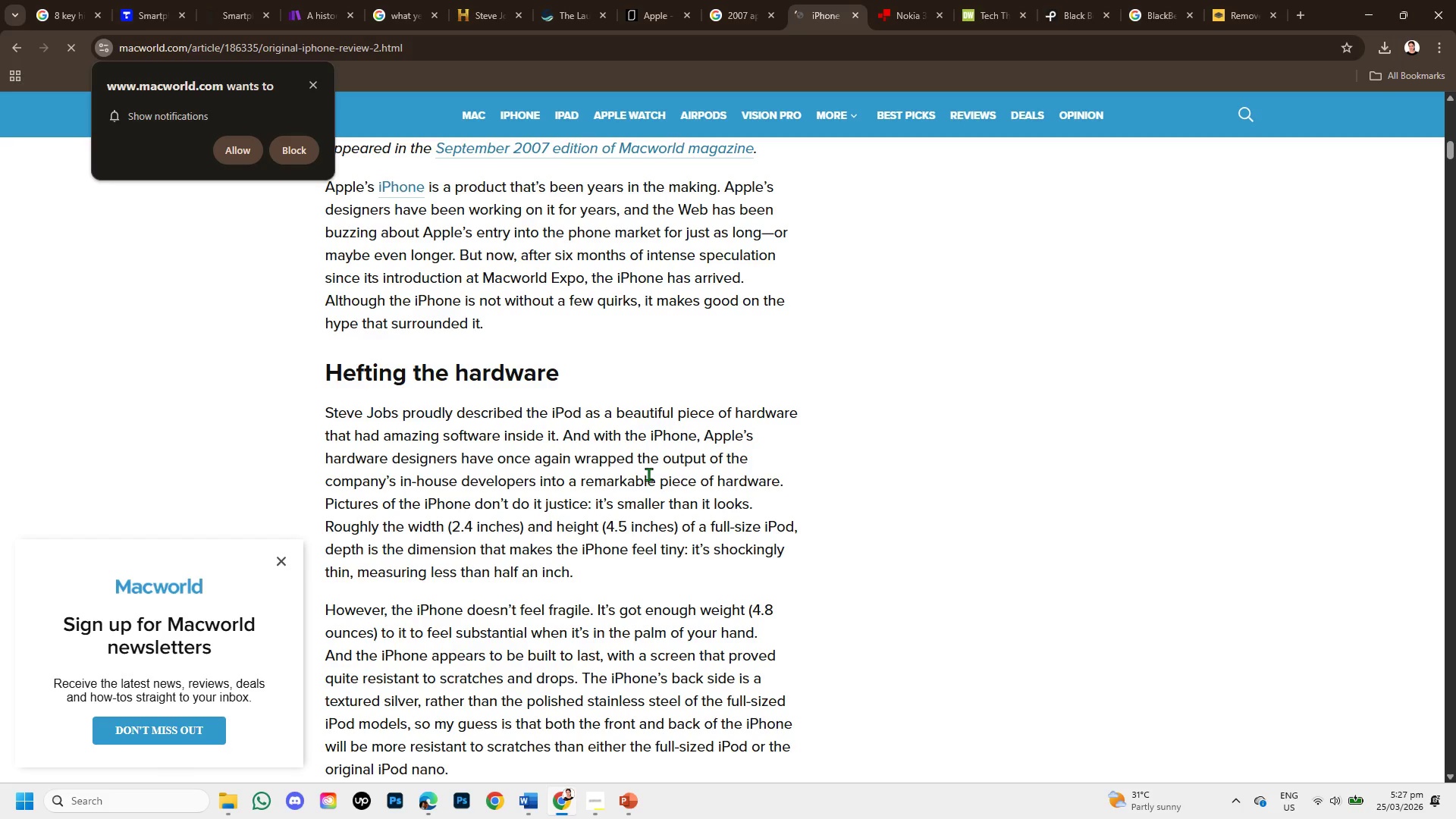 
scroll: coordinate [672, 453], scroll_direction: up, amount: 5.0
 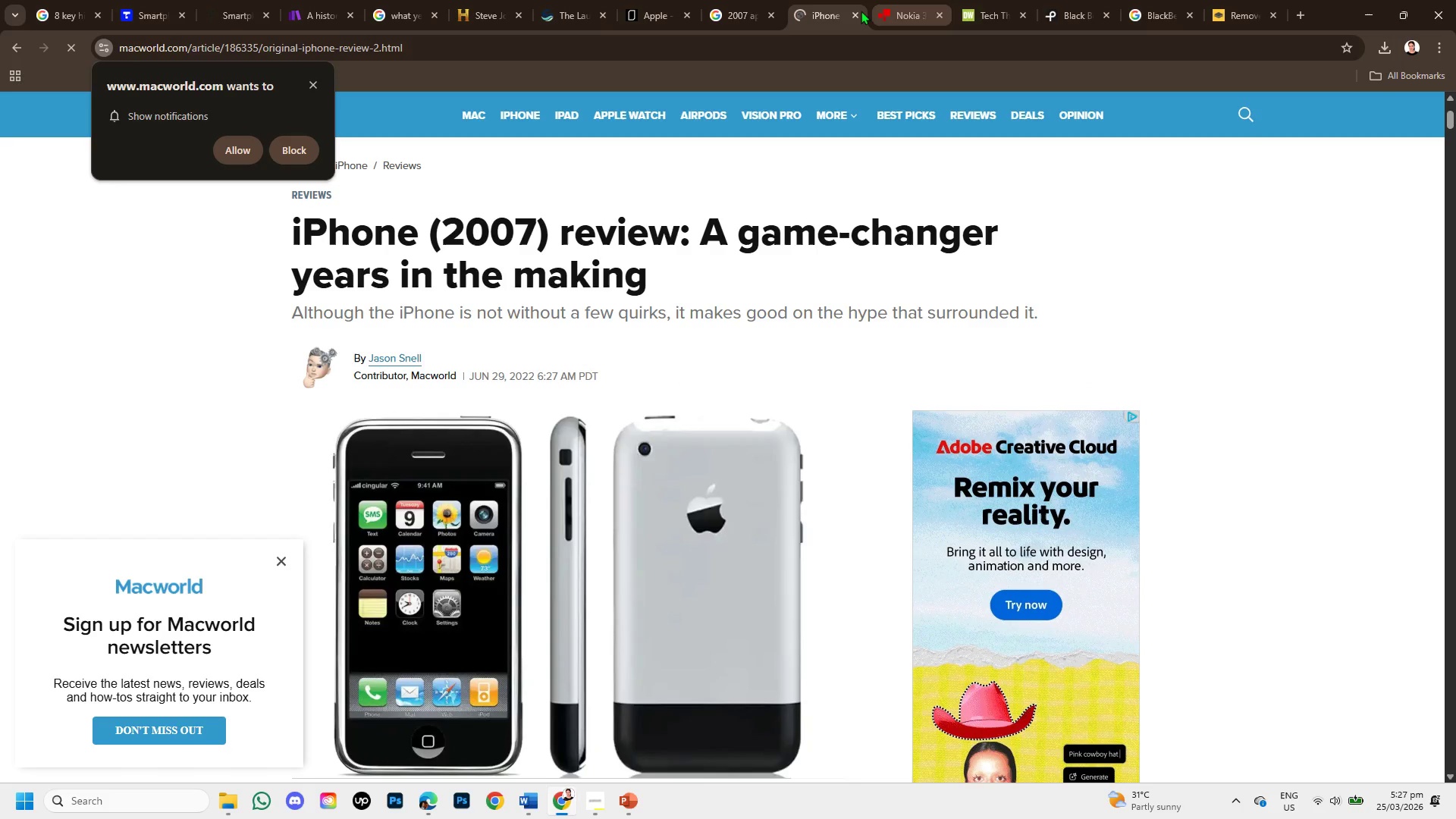 
left_click([852, 11])
 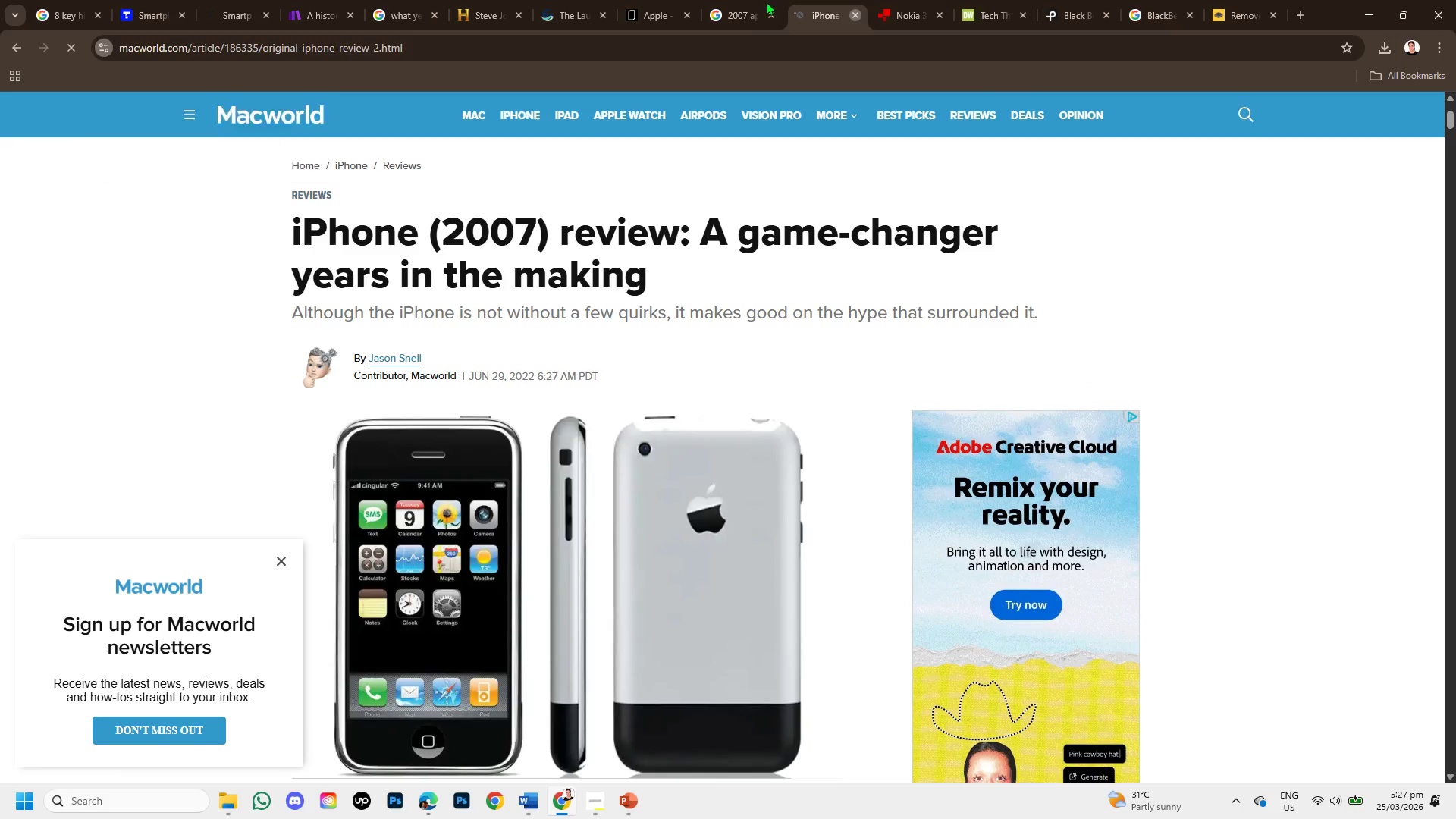 
wait(5.2)
 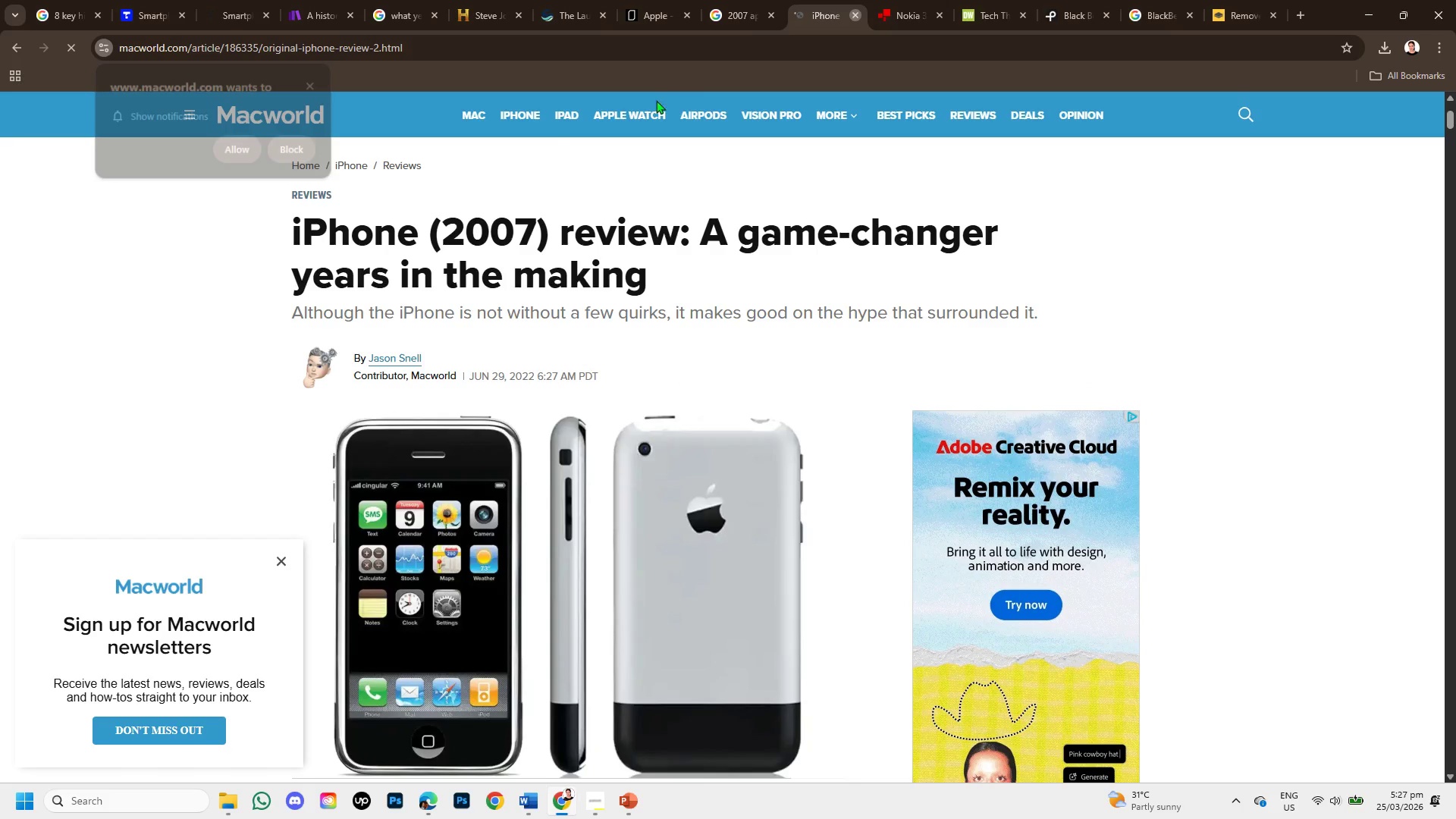 
left_click([734, 5])
 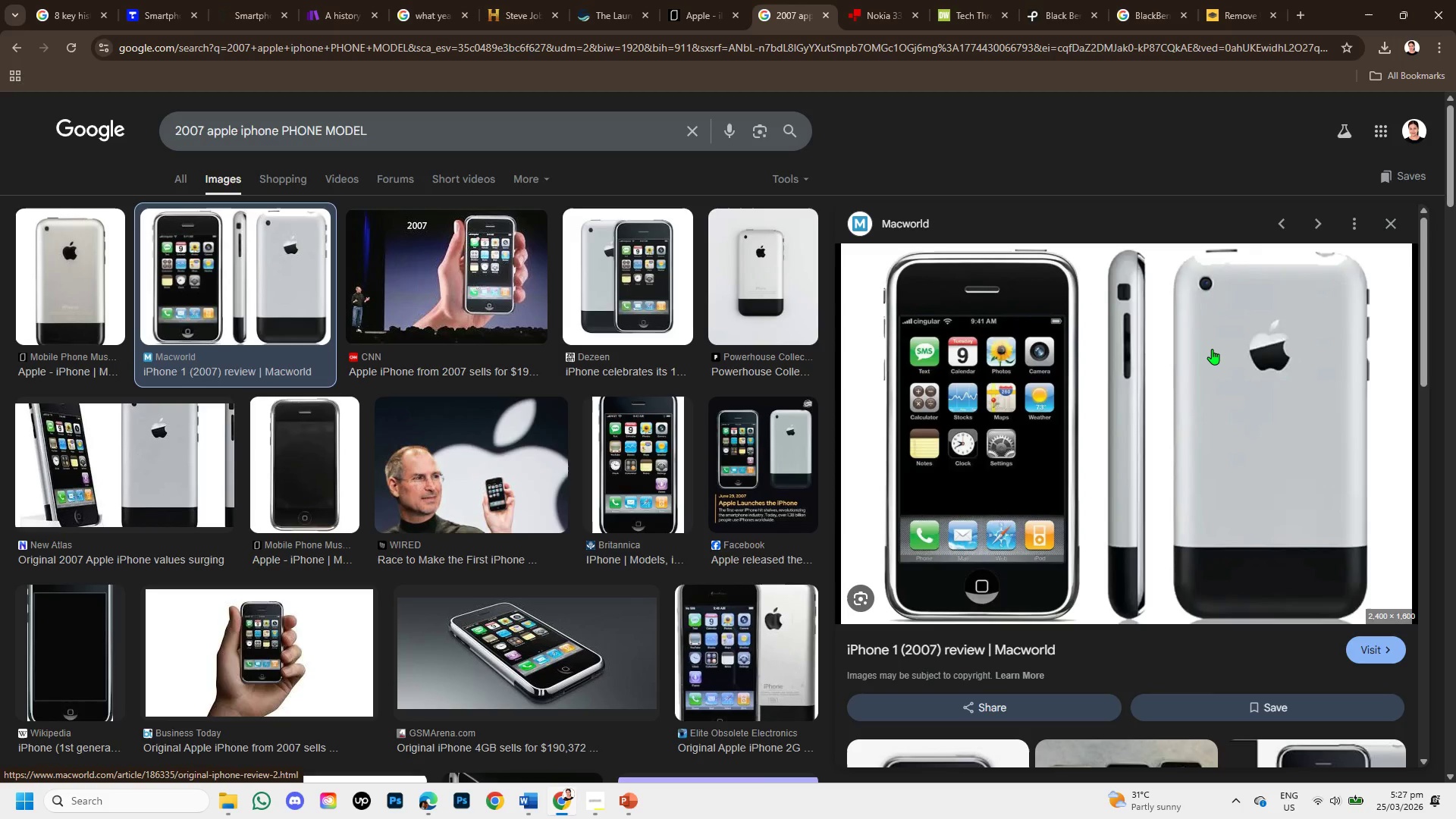 
right_click([1146, 356])
 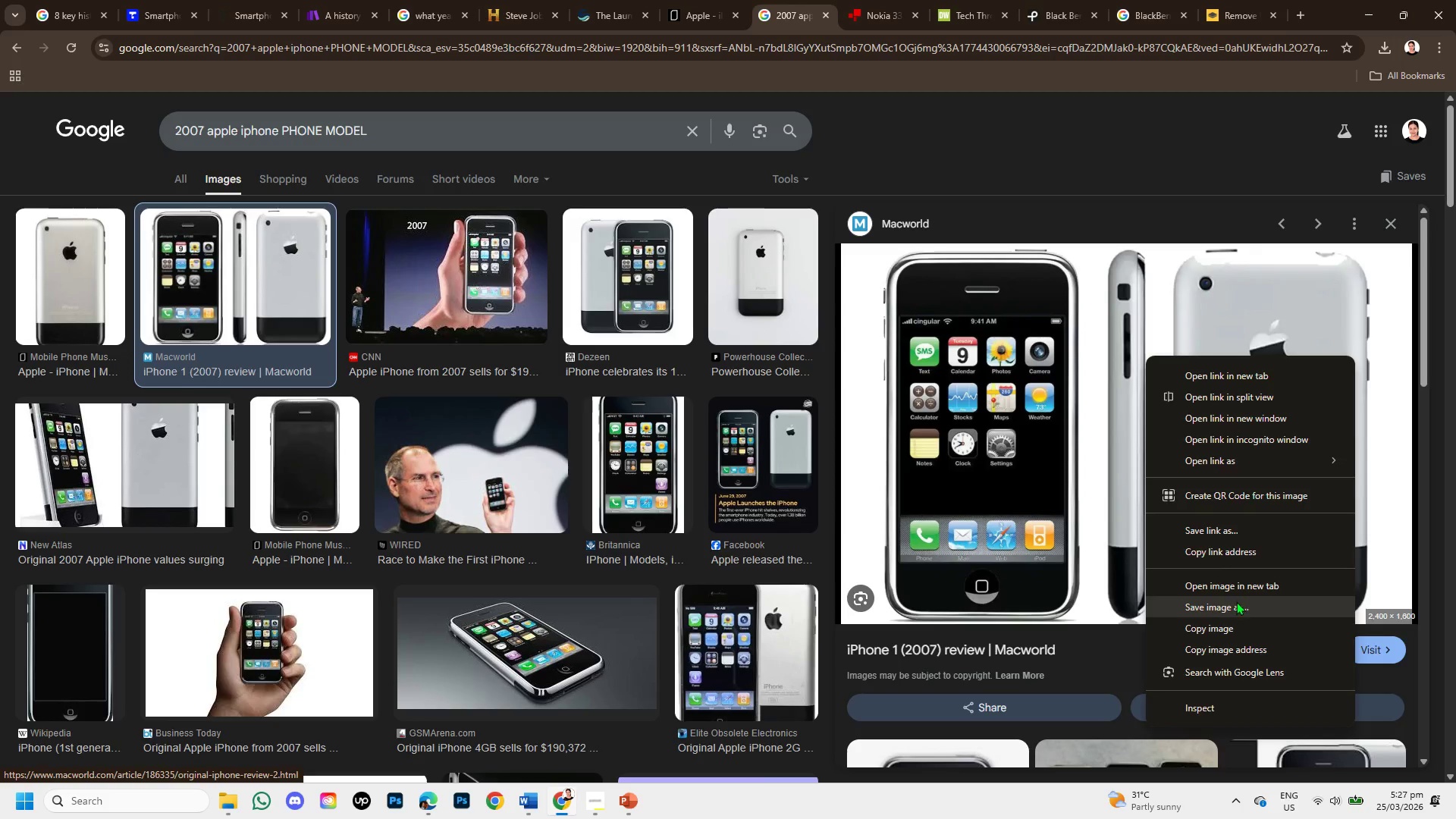 
left_click([1238, 620])
 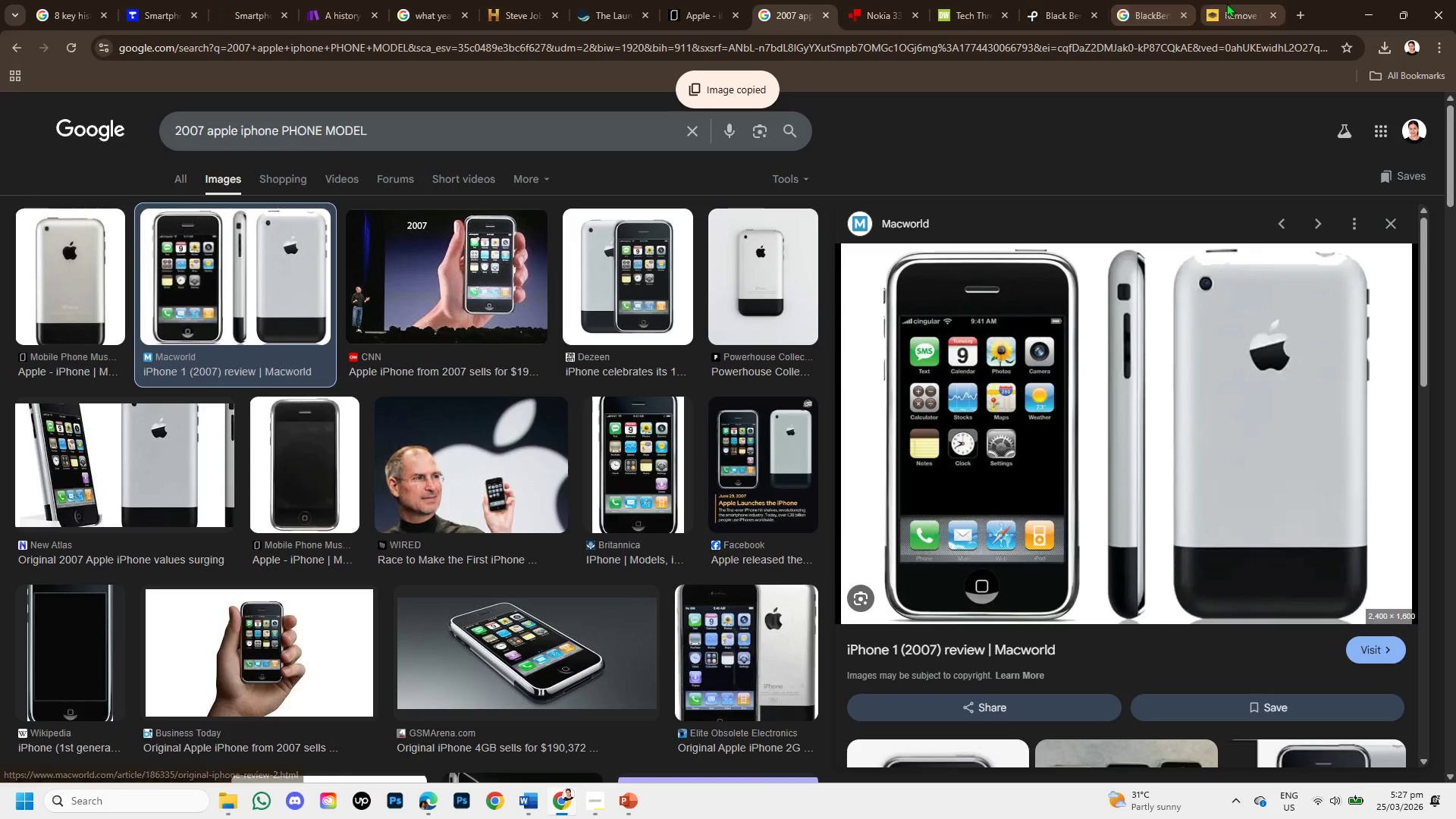 
left_click([1235, 9])
 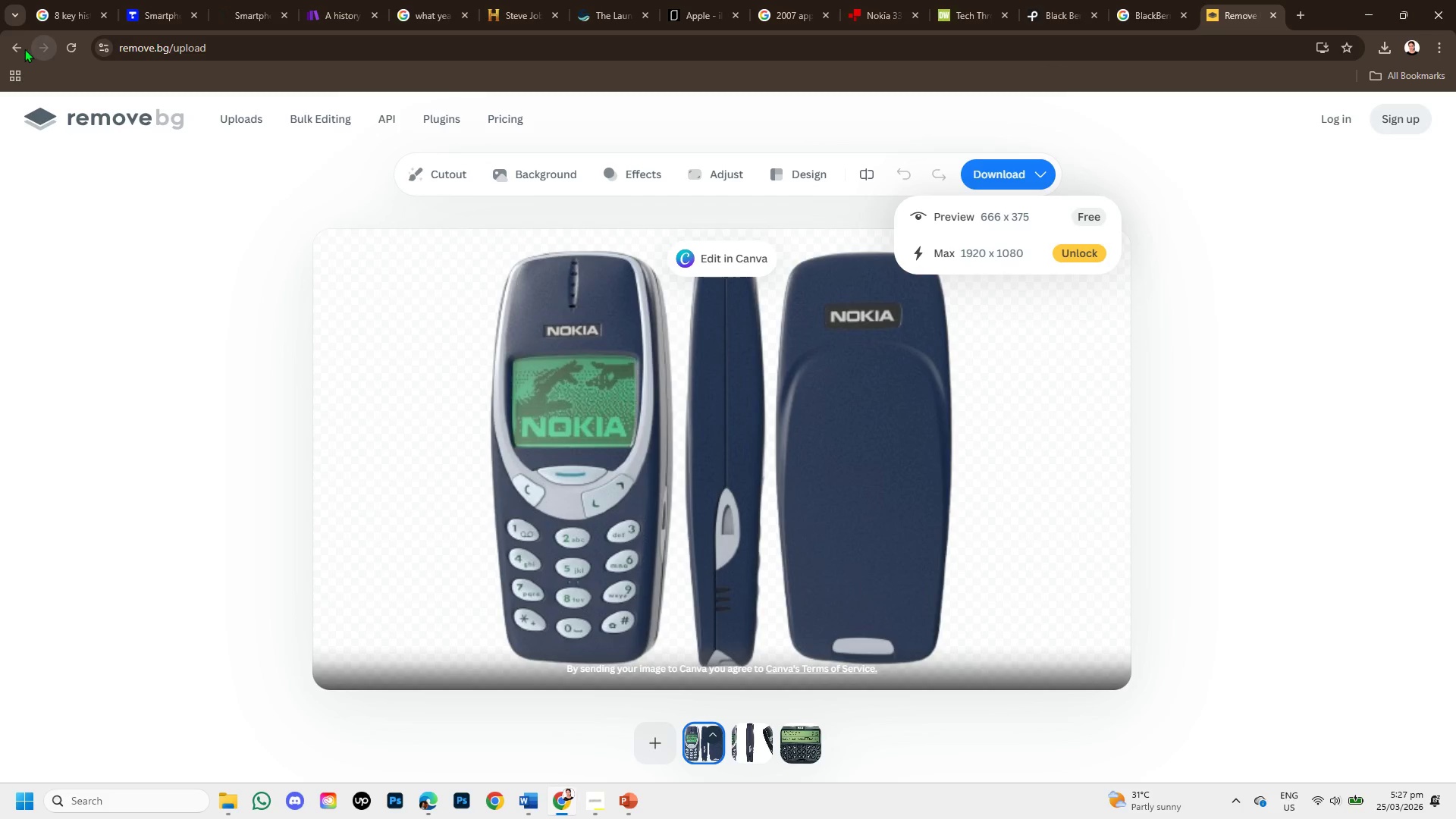 
left_click([8, 45])
 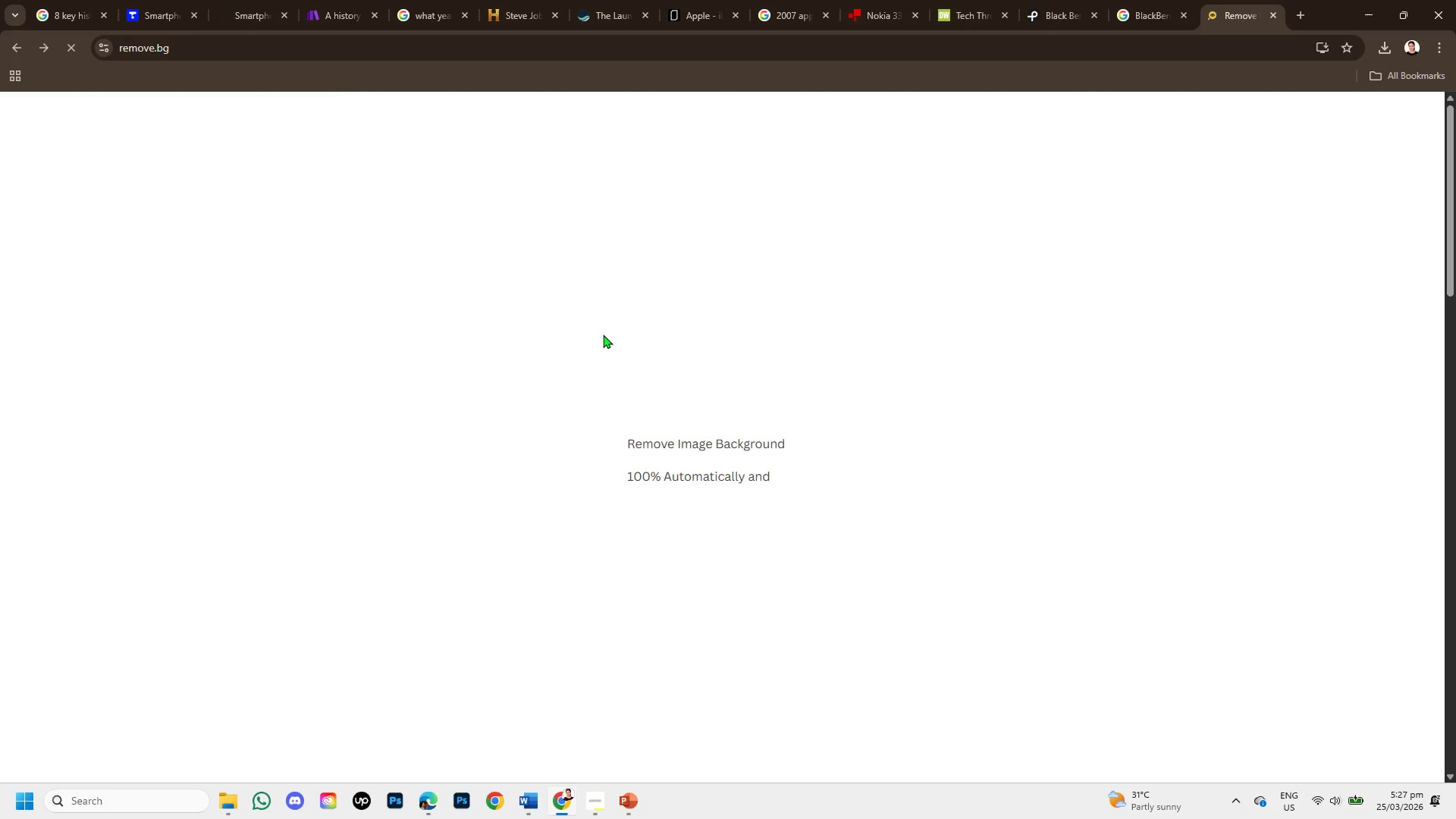 
hold_key(key=ControlLeft, duration=1.56)
 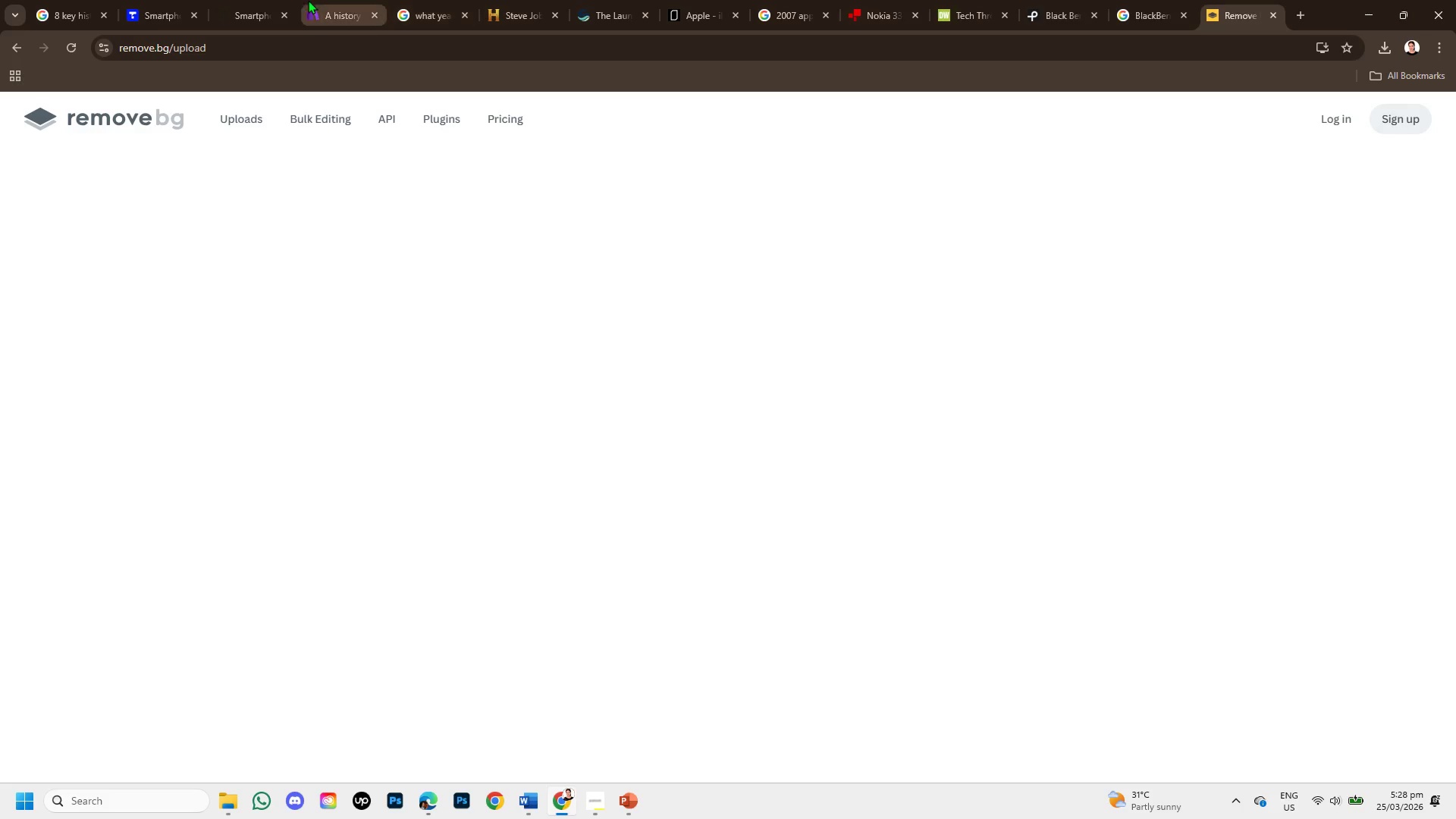 
hold_key(key=V, duration=0.31)
 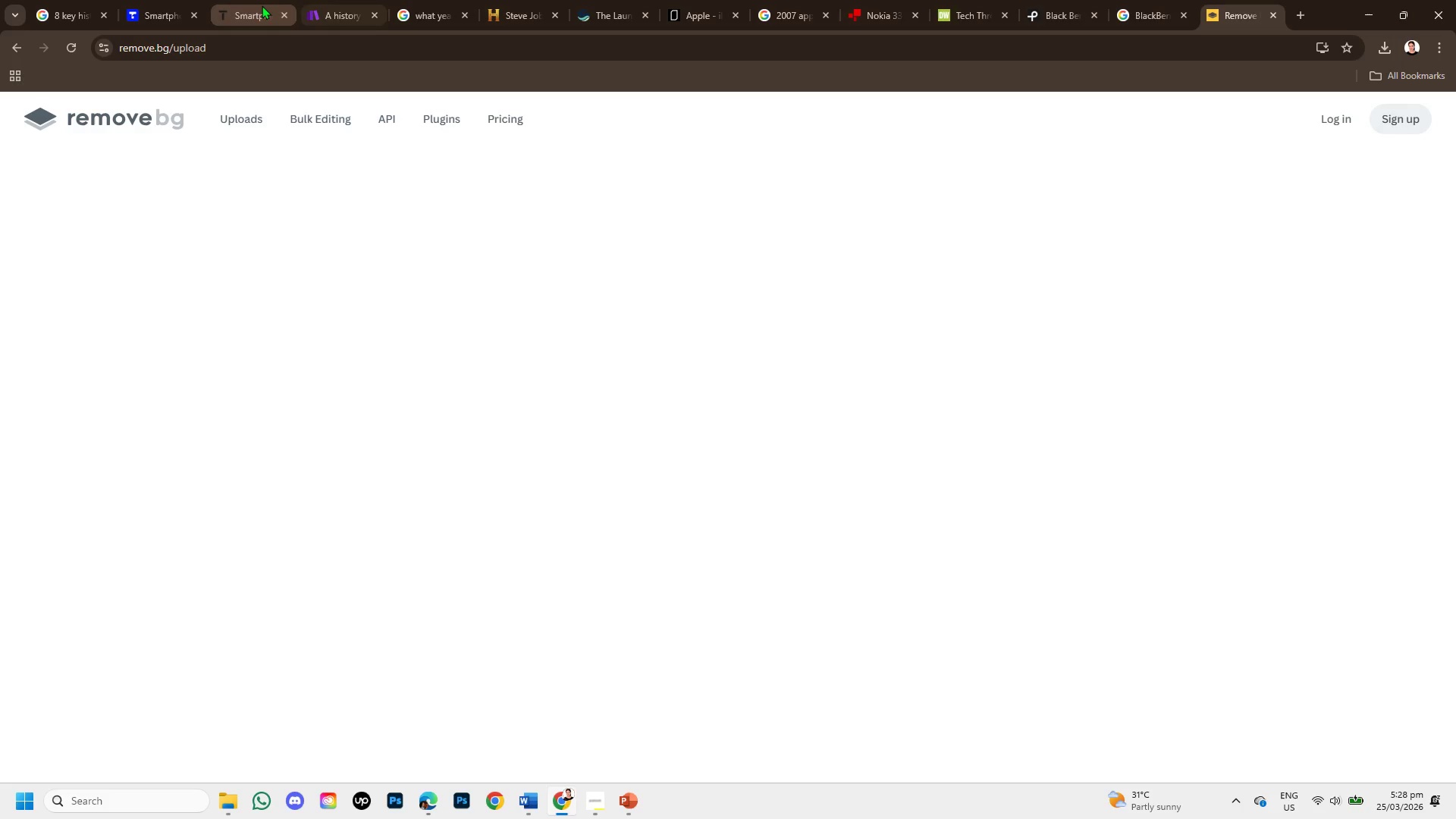 
left_click([258, 5])
 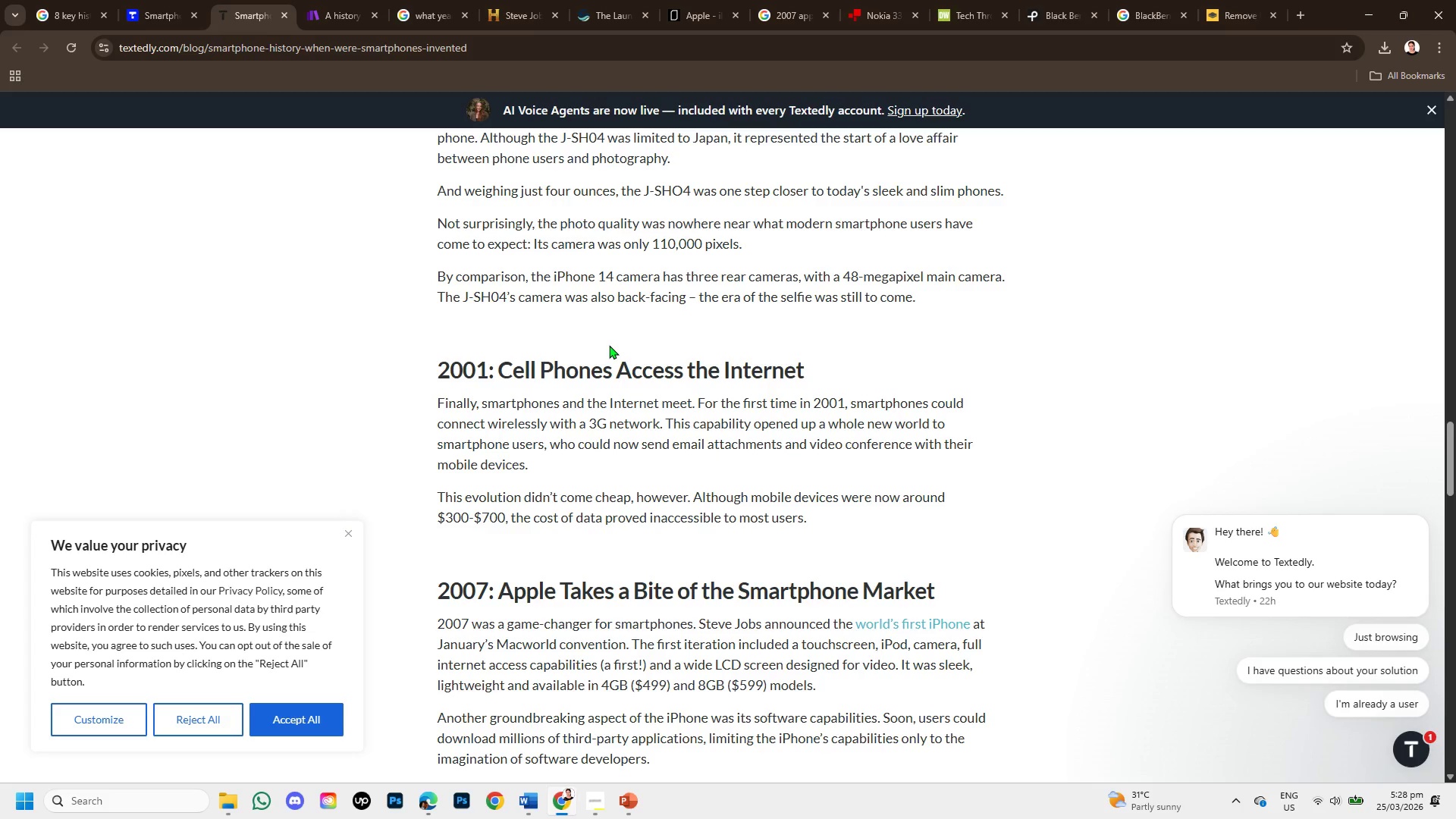 
wait(5.58)
 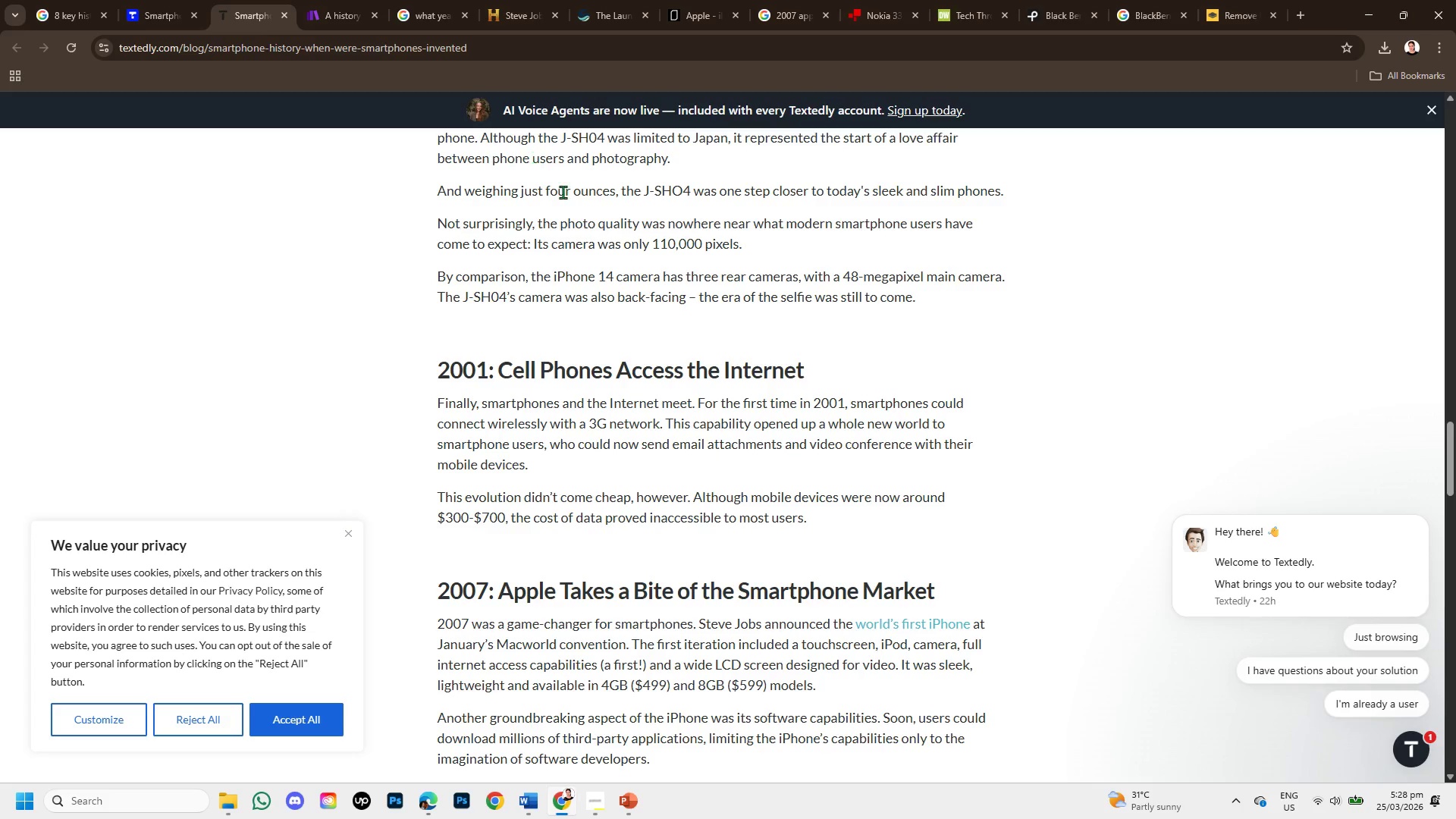 
left_click_drag(start_coordinate=[565, 595], to_coordinate=[864, 618])
 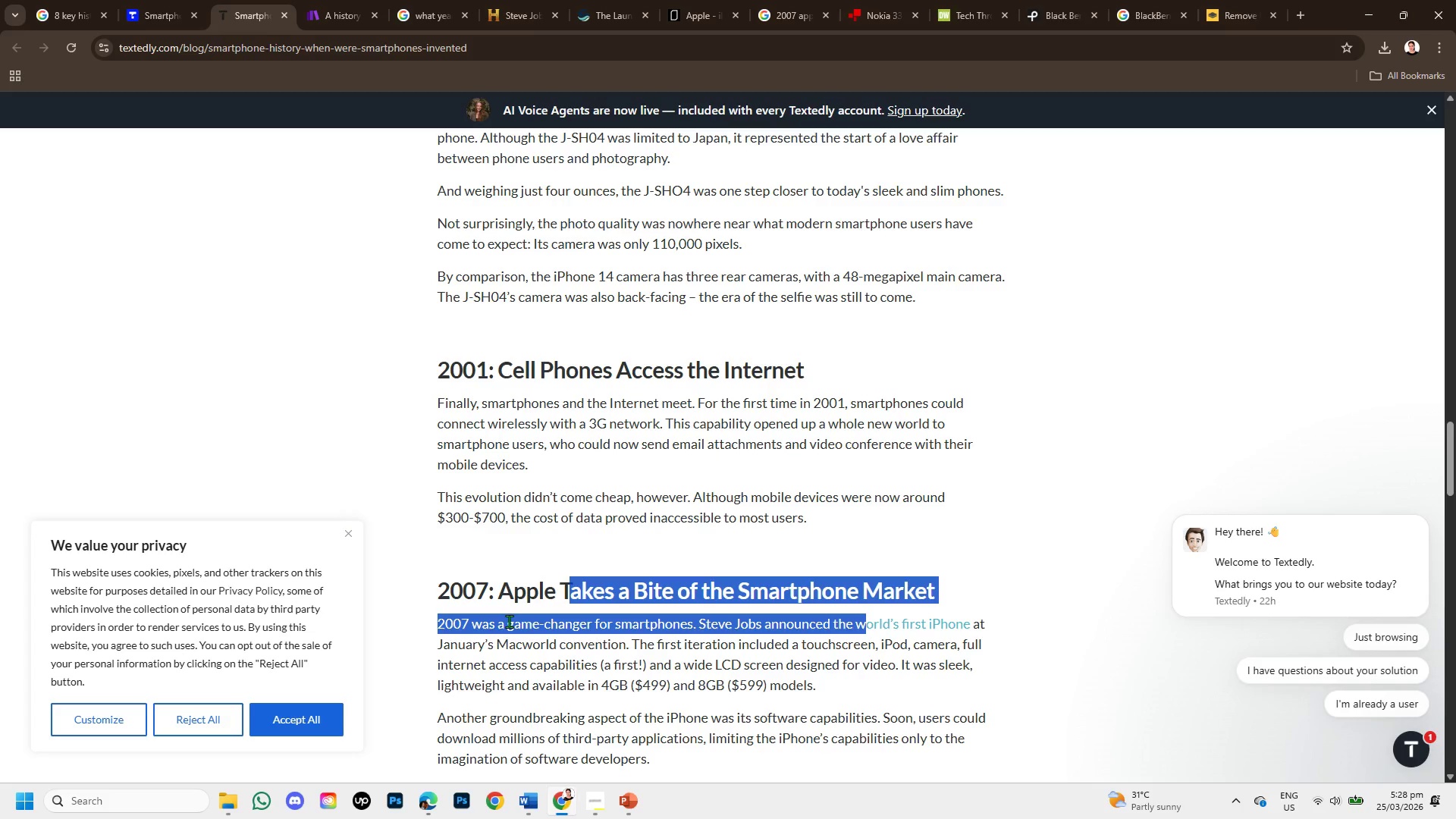 
wait(9.74)
 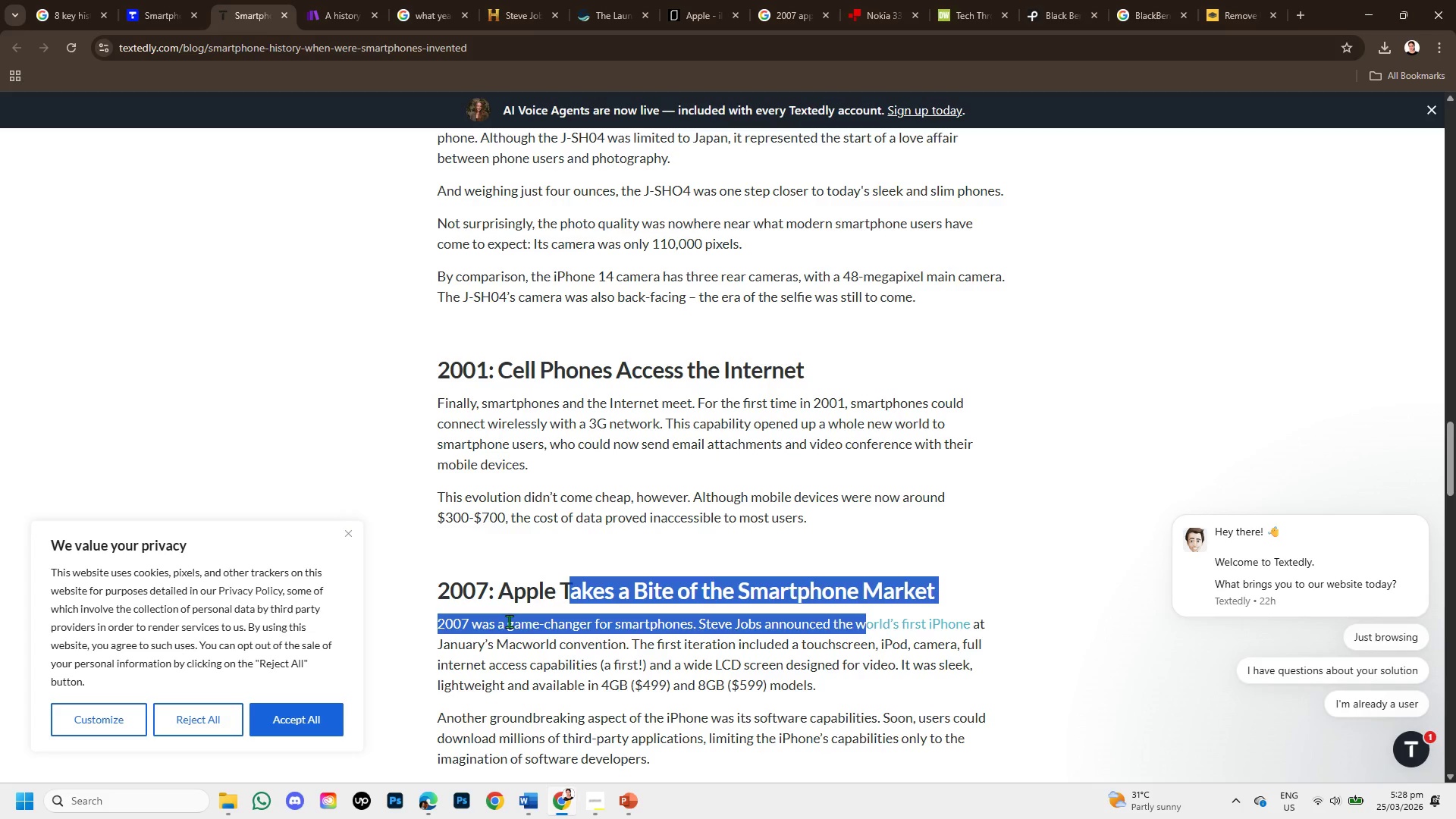 
left_click([509, 621])
 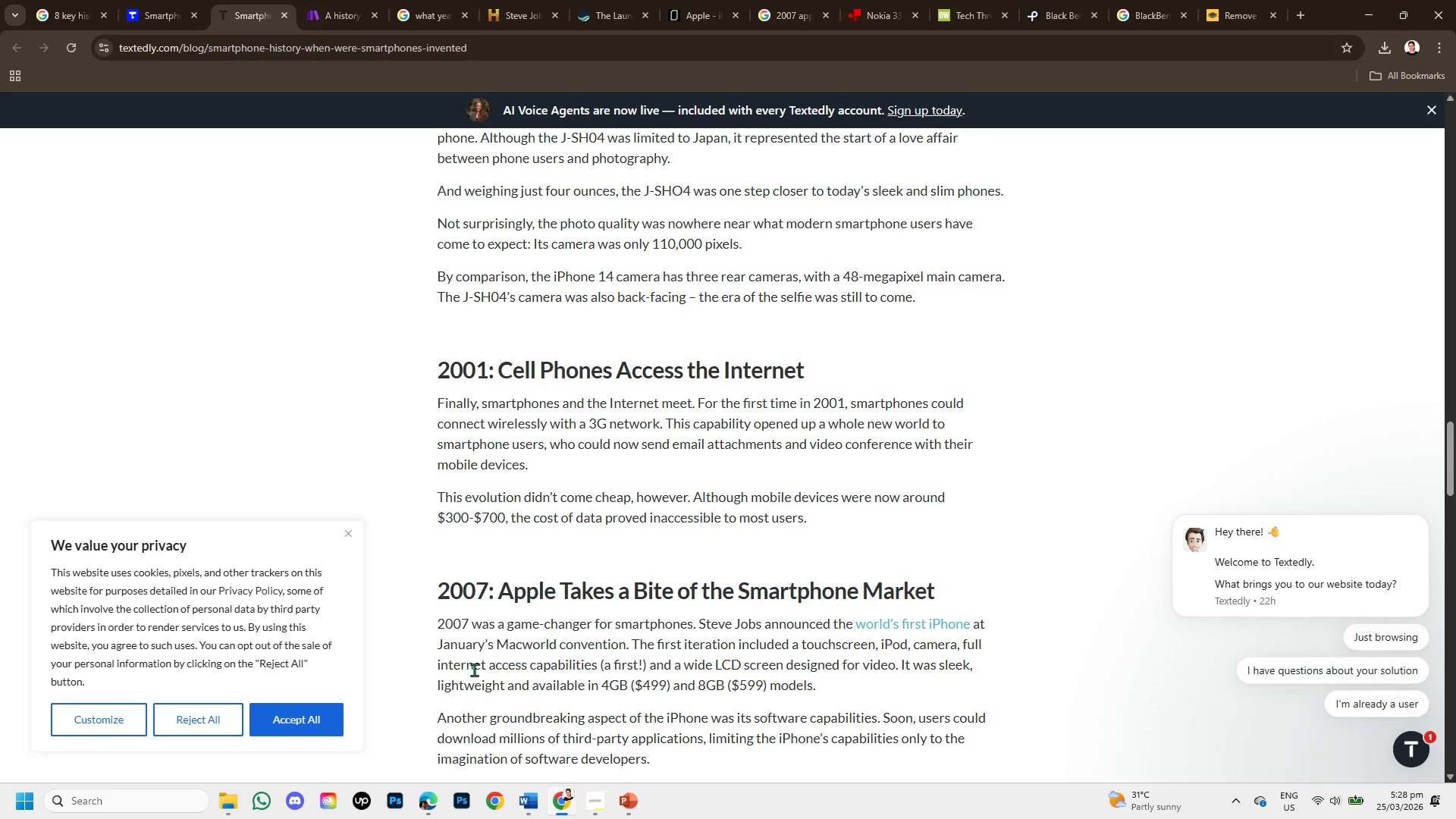 
left_click_drag(start_coordinate=[437, 645], to_coordinate=[665, 652])
 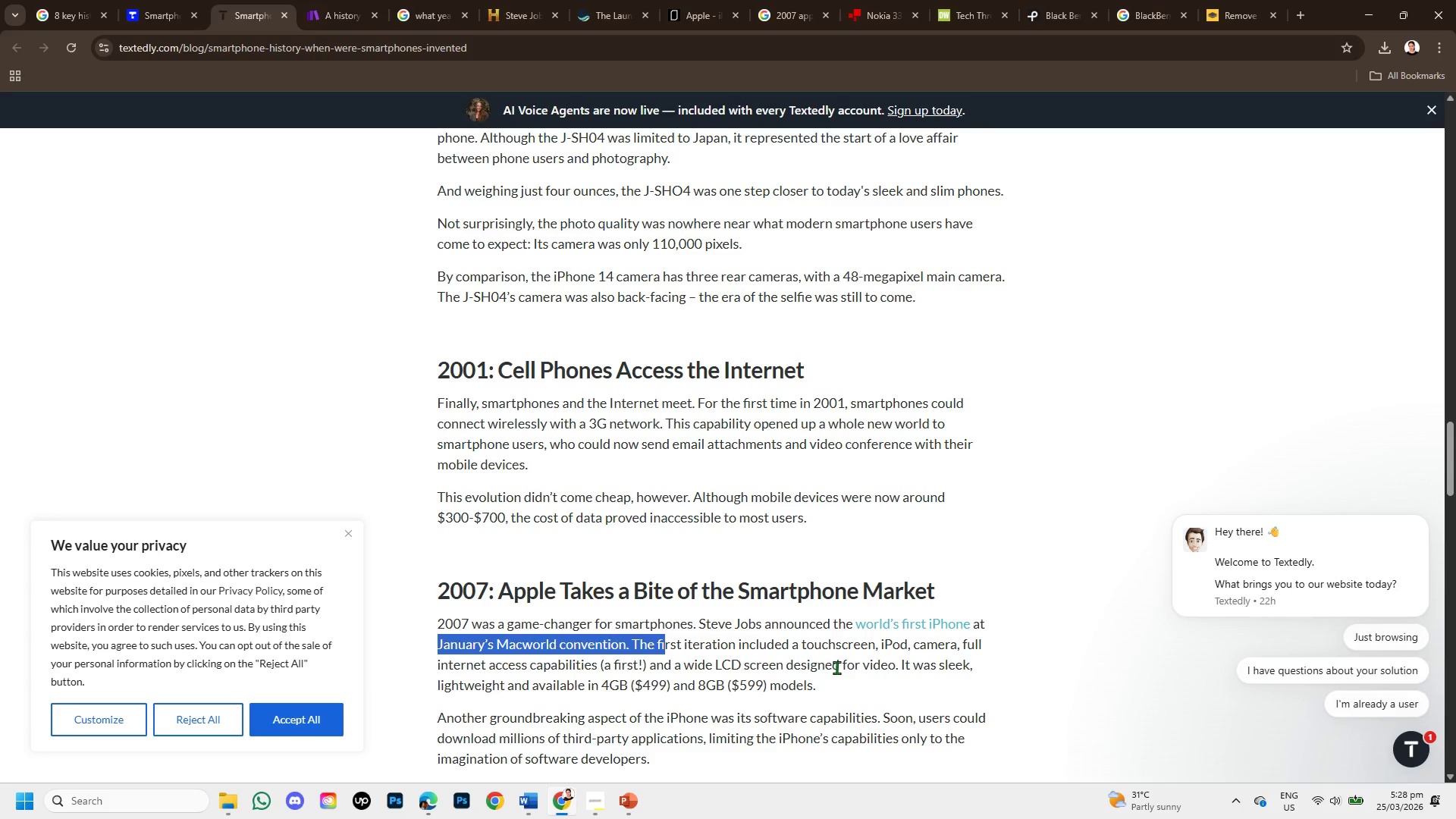 
wait(6.33)
 